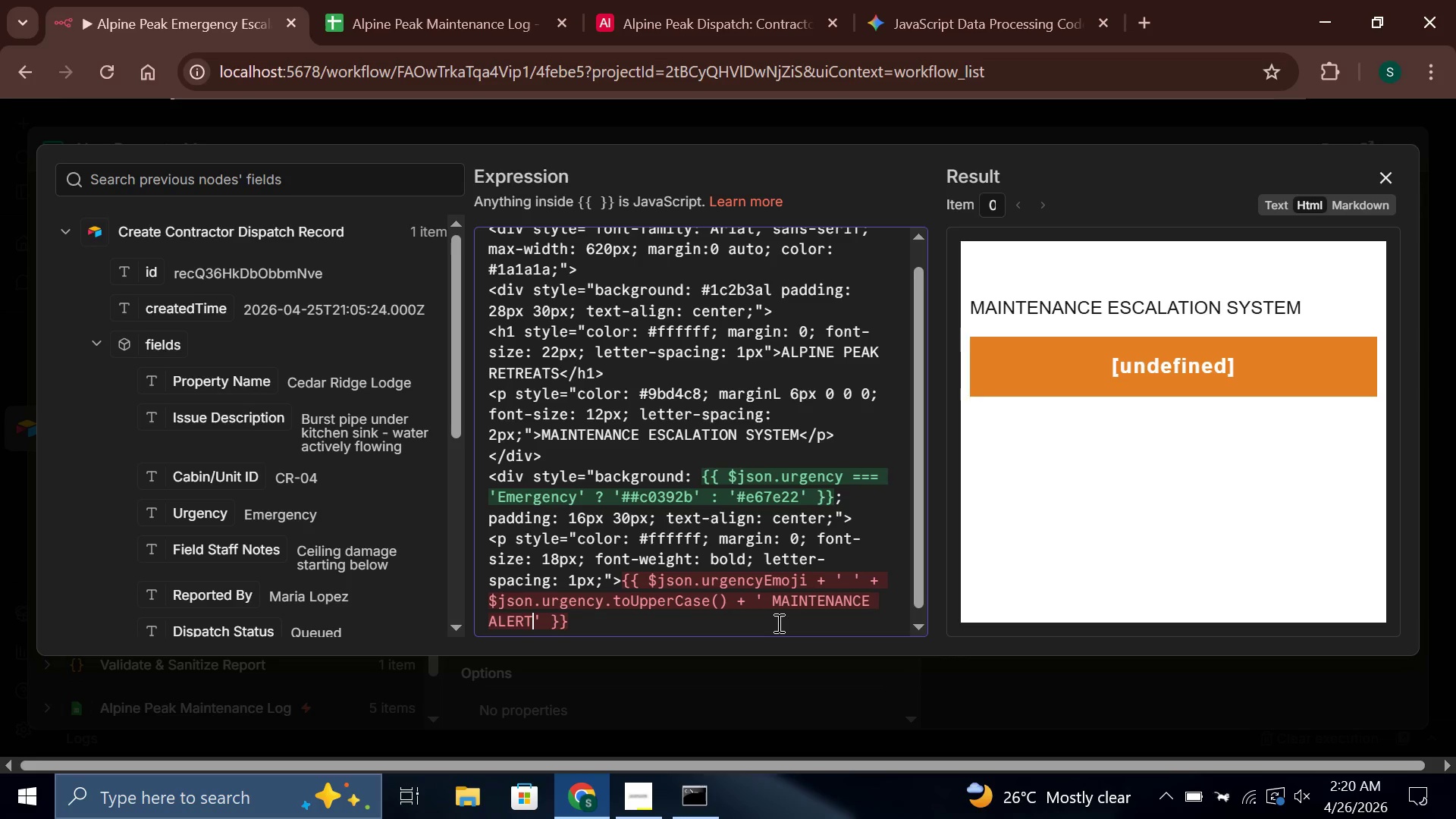 
key(ArrowRight)
 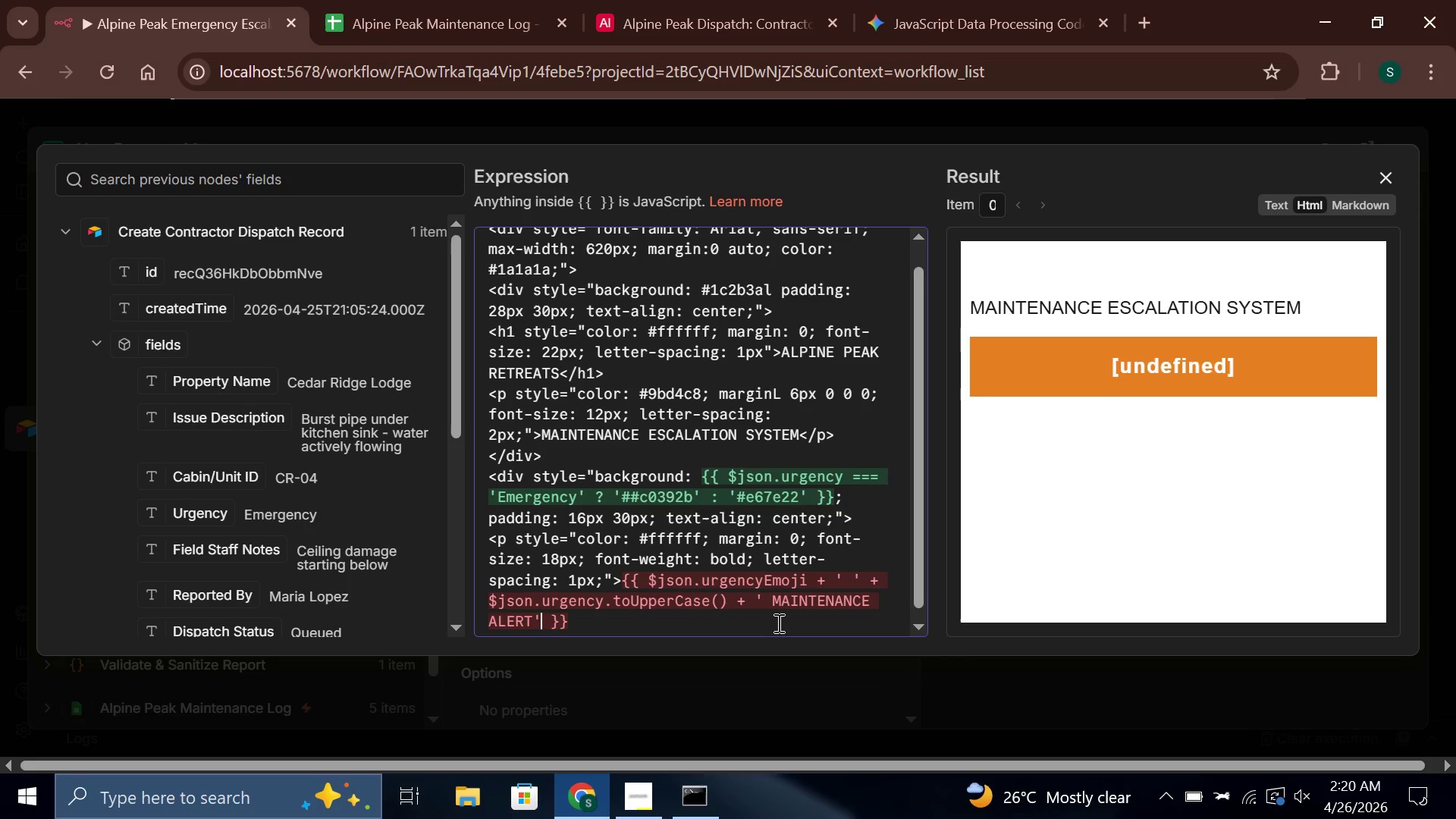 
hold_key(key=ArrowRight, duration=0.67)
 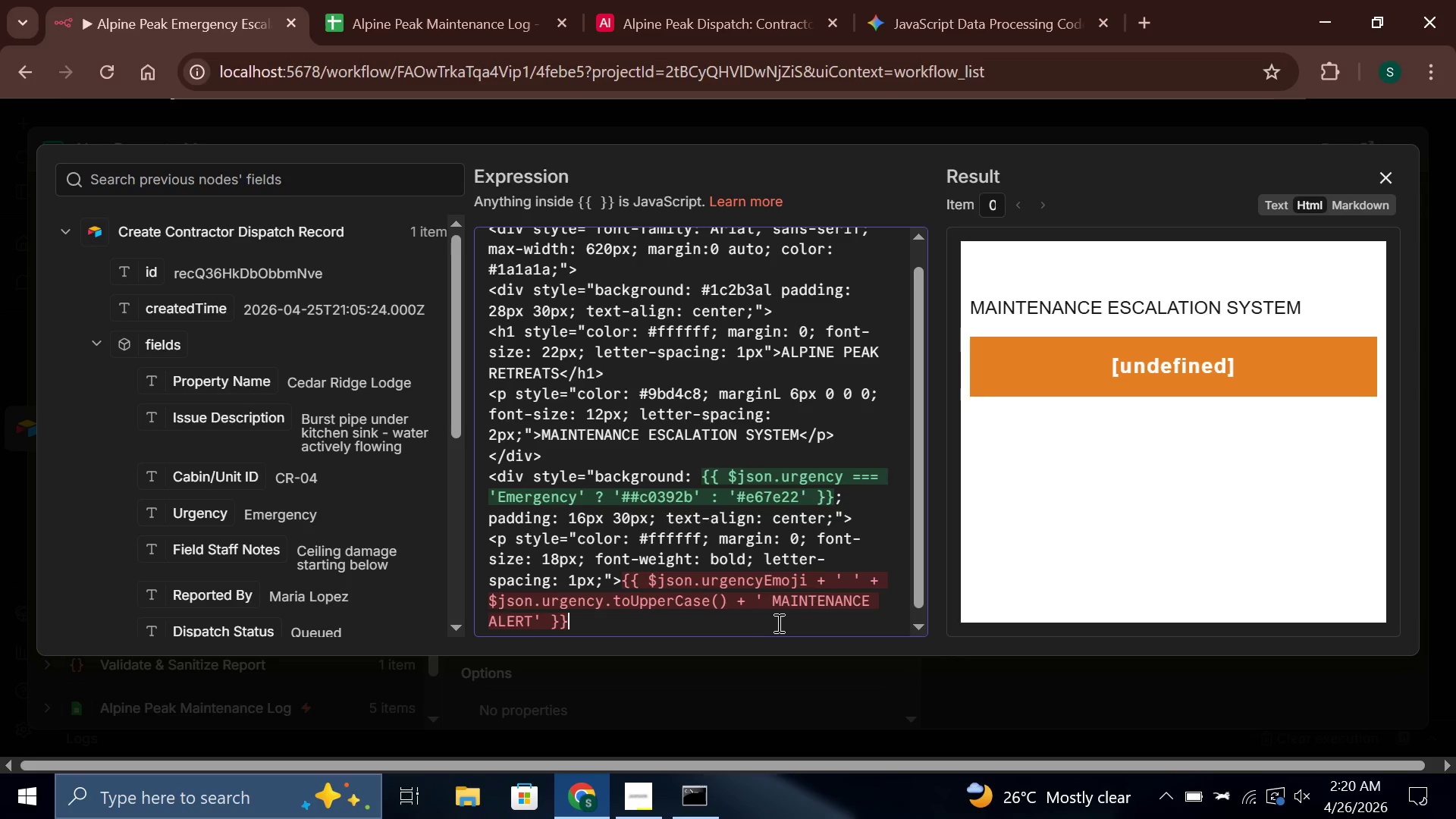 
key(Shift+Comma)
 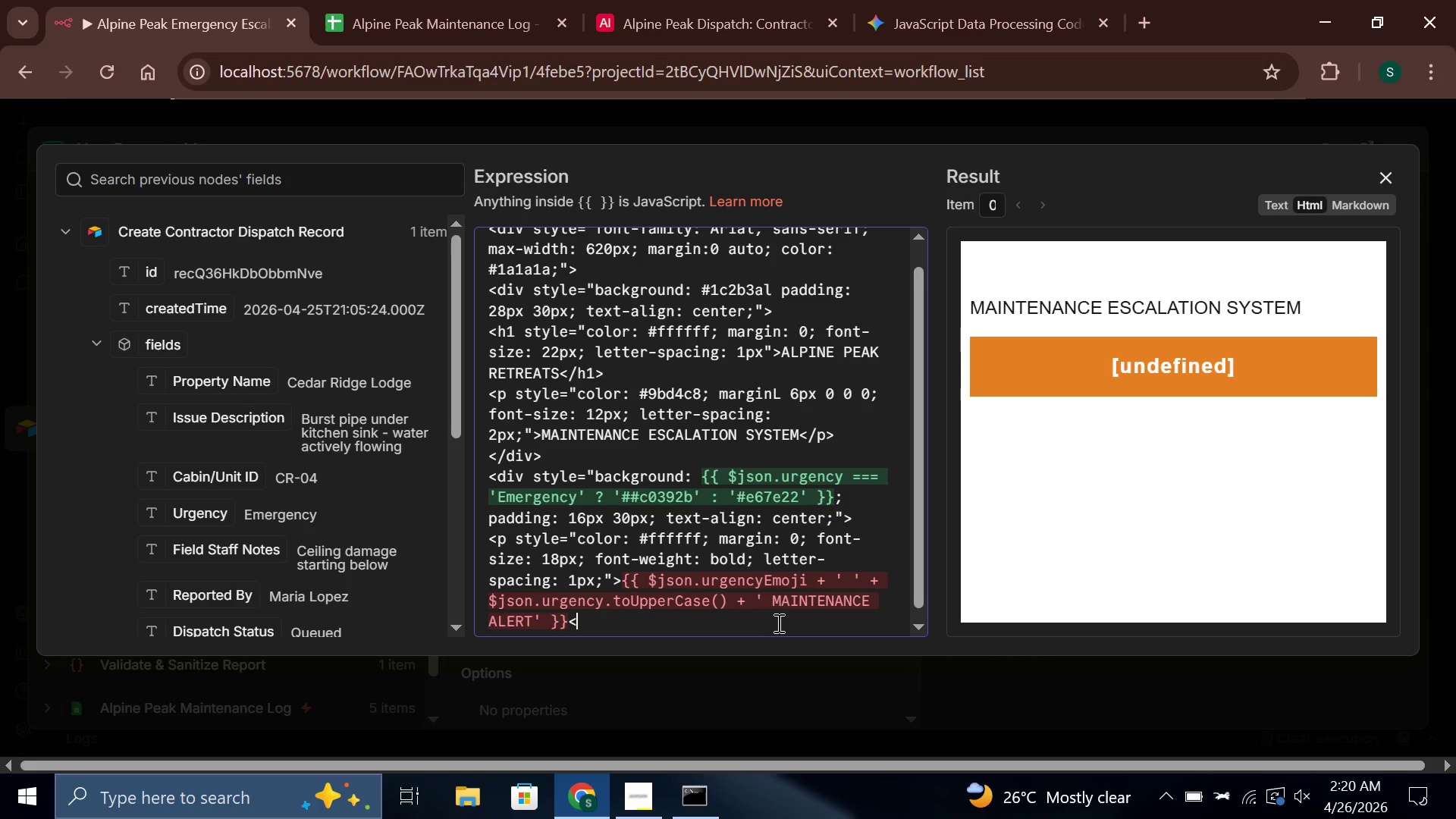 
key(Slash)
 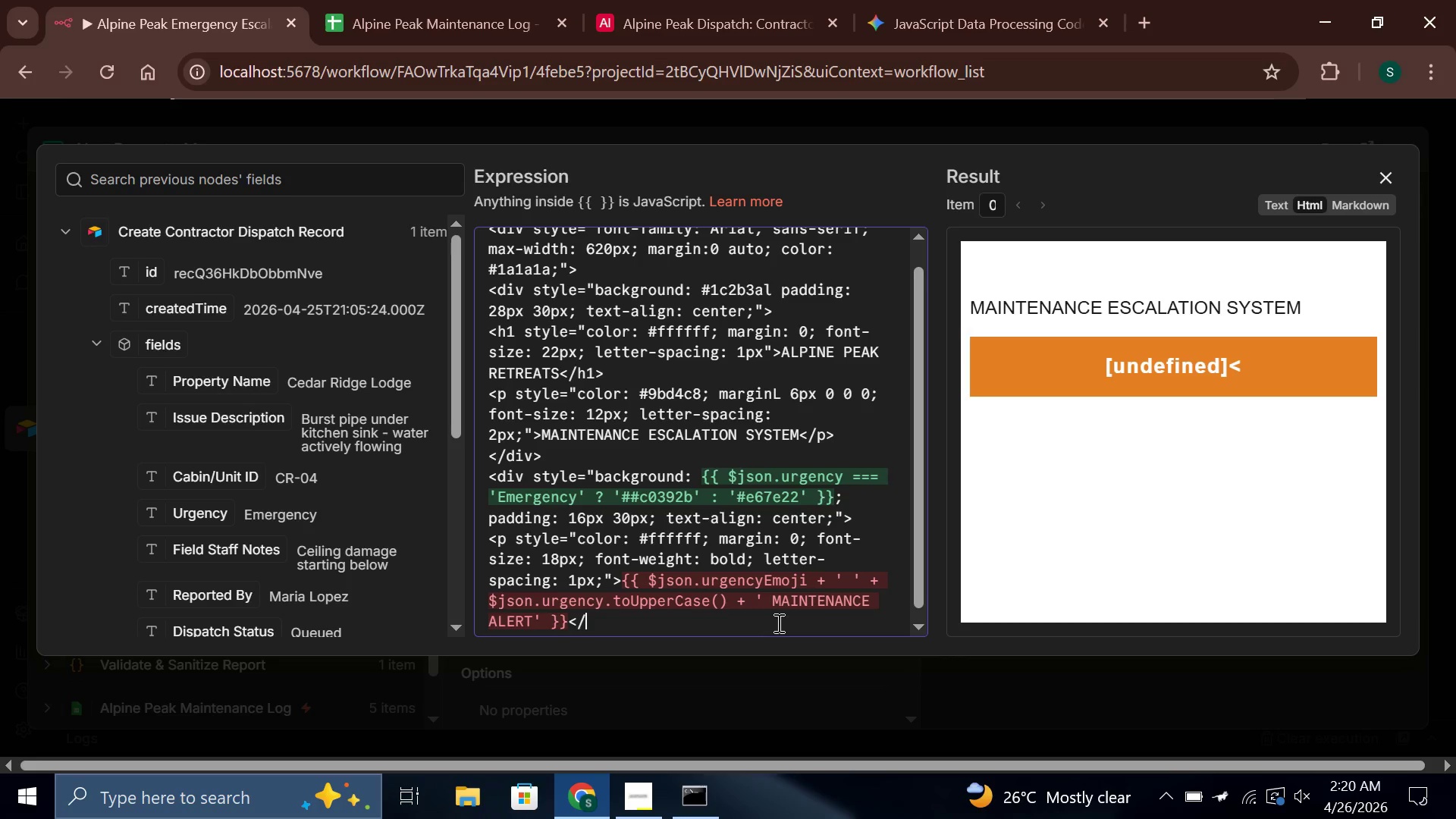 
key(P)
 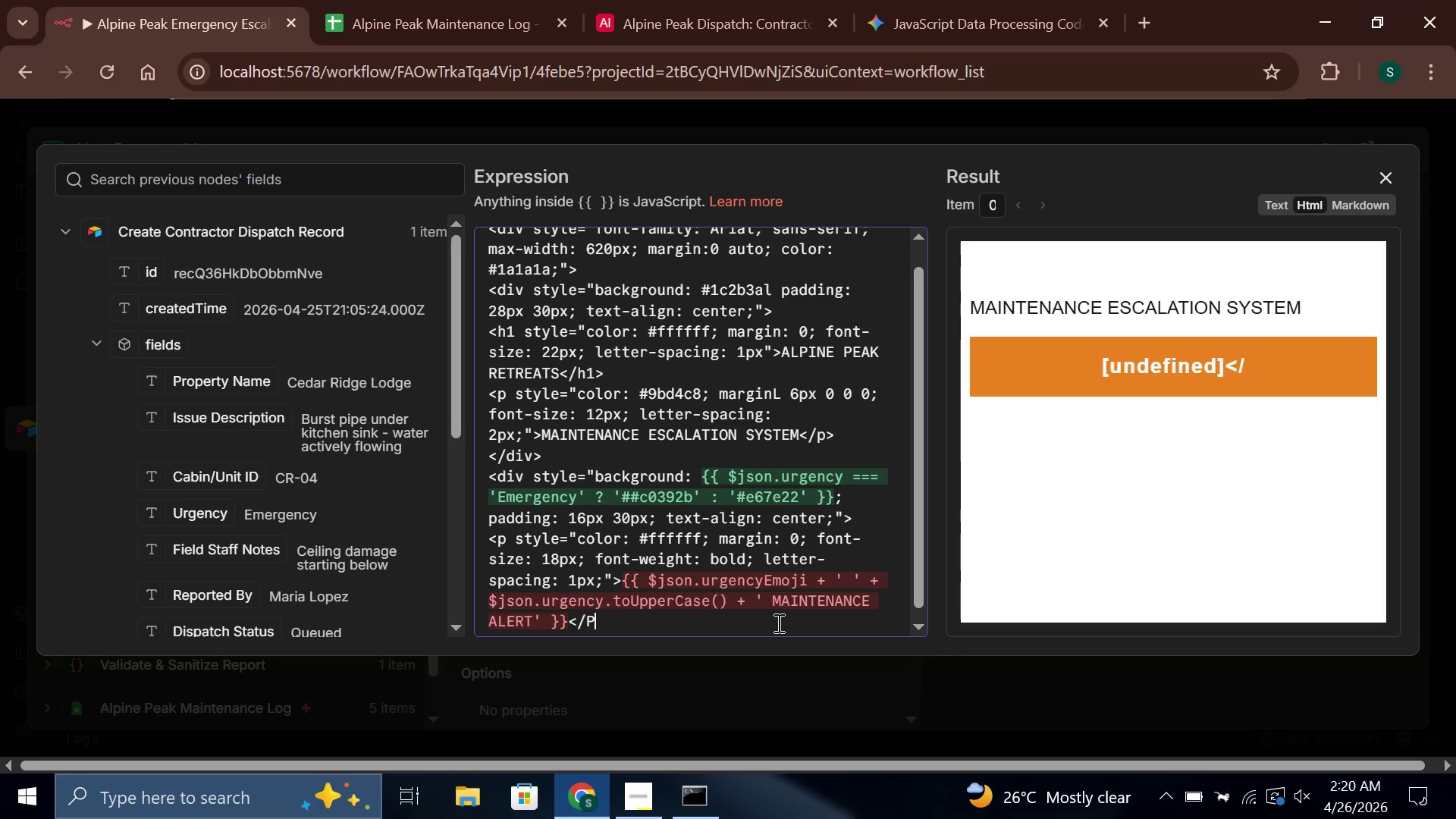 
key(Shift+Period)
 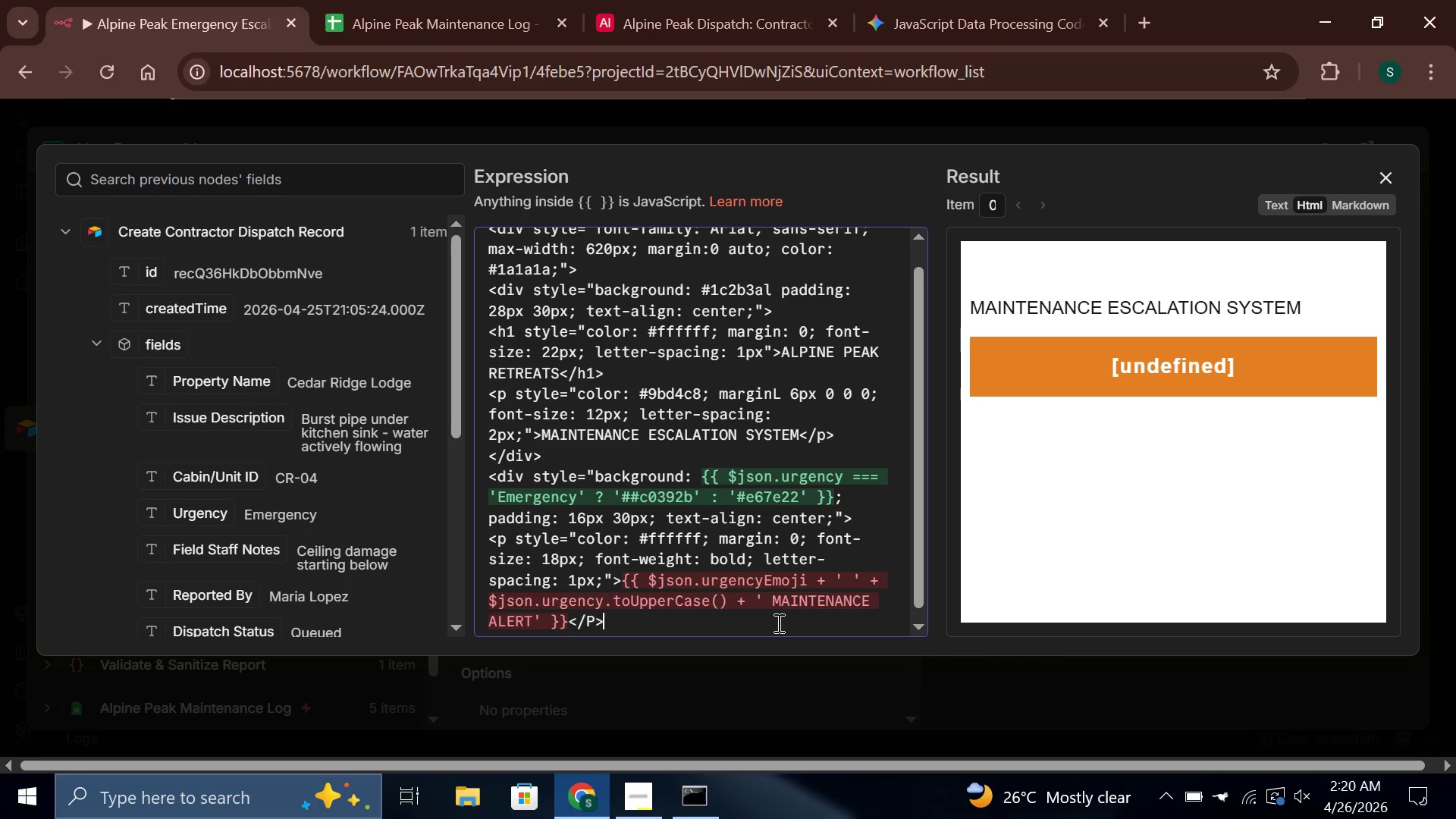 
key(Backspace)
 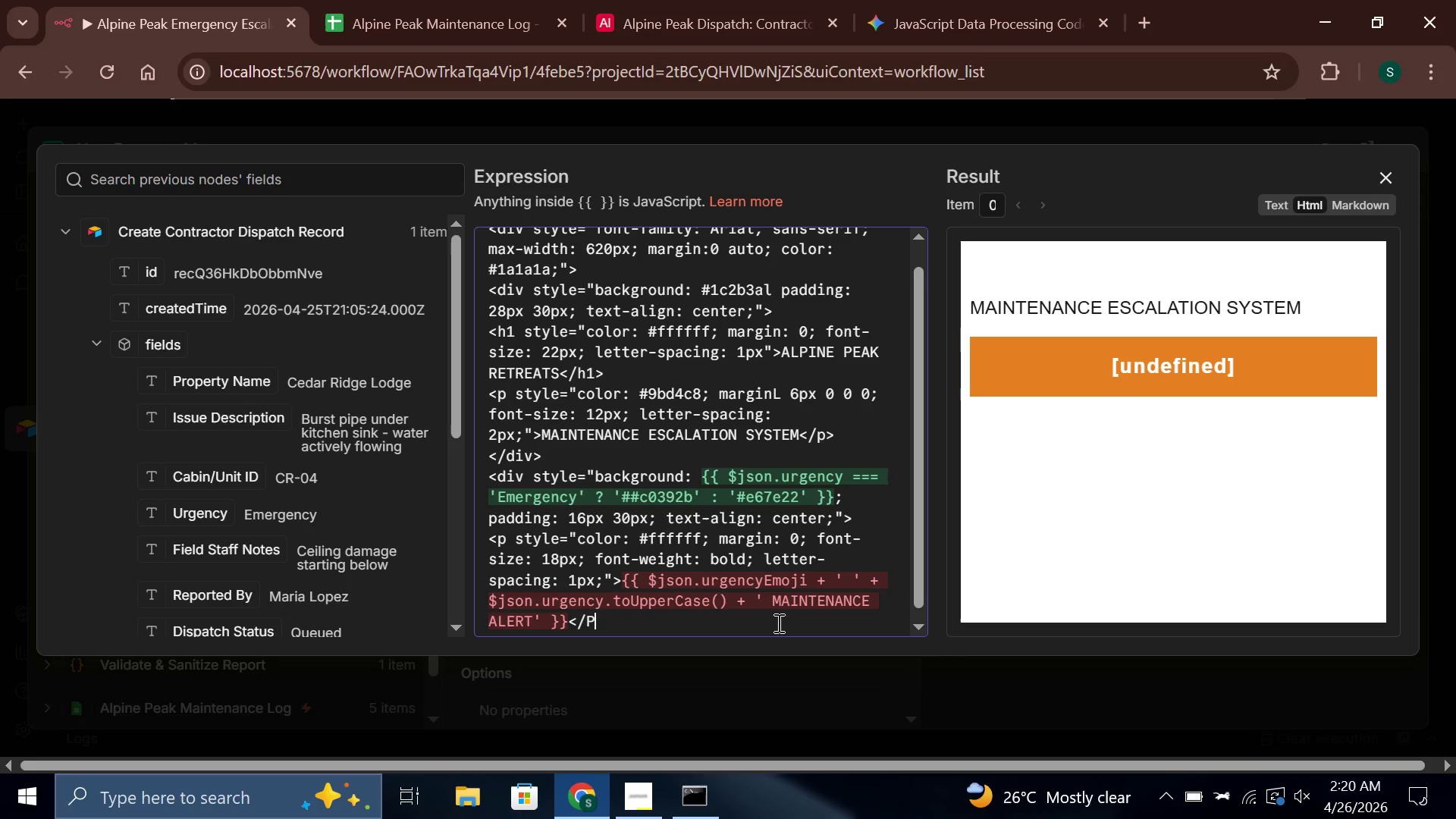 
key(Backspace)
 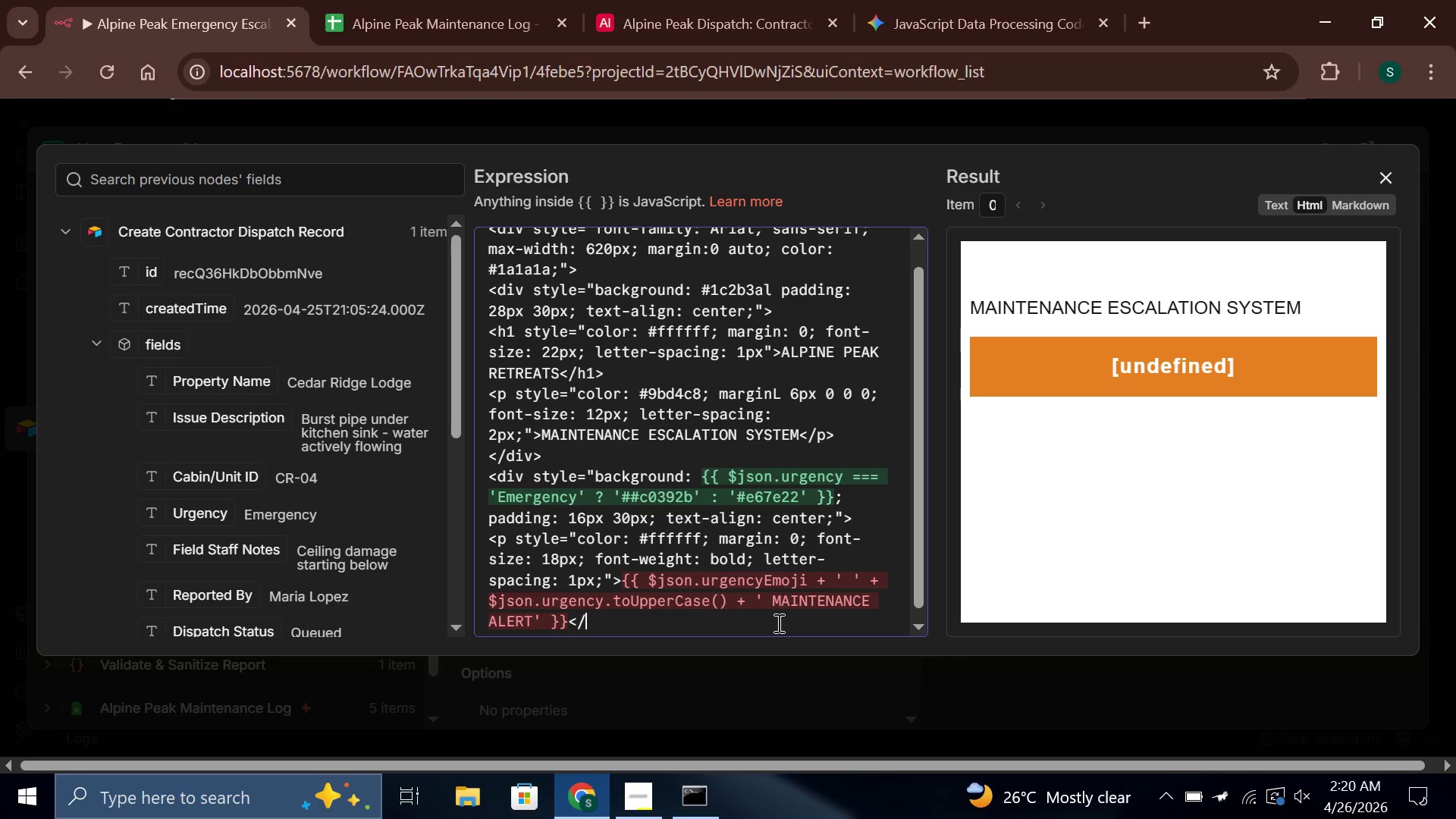 
key(CapsLock)
 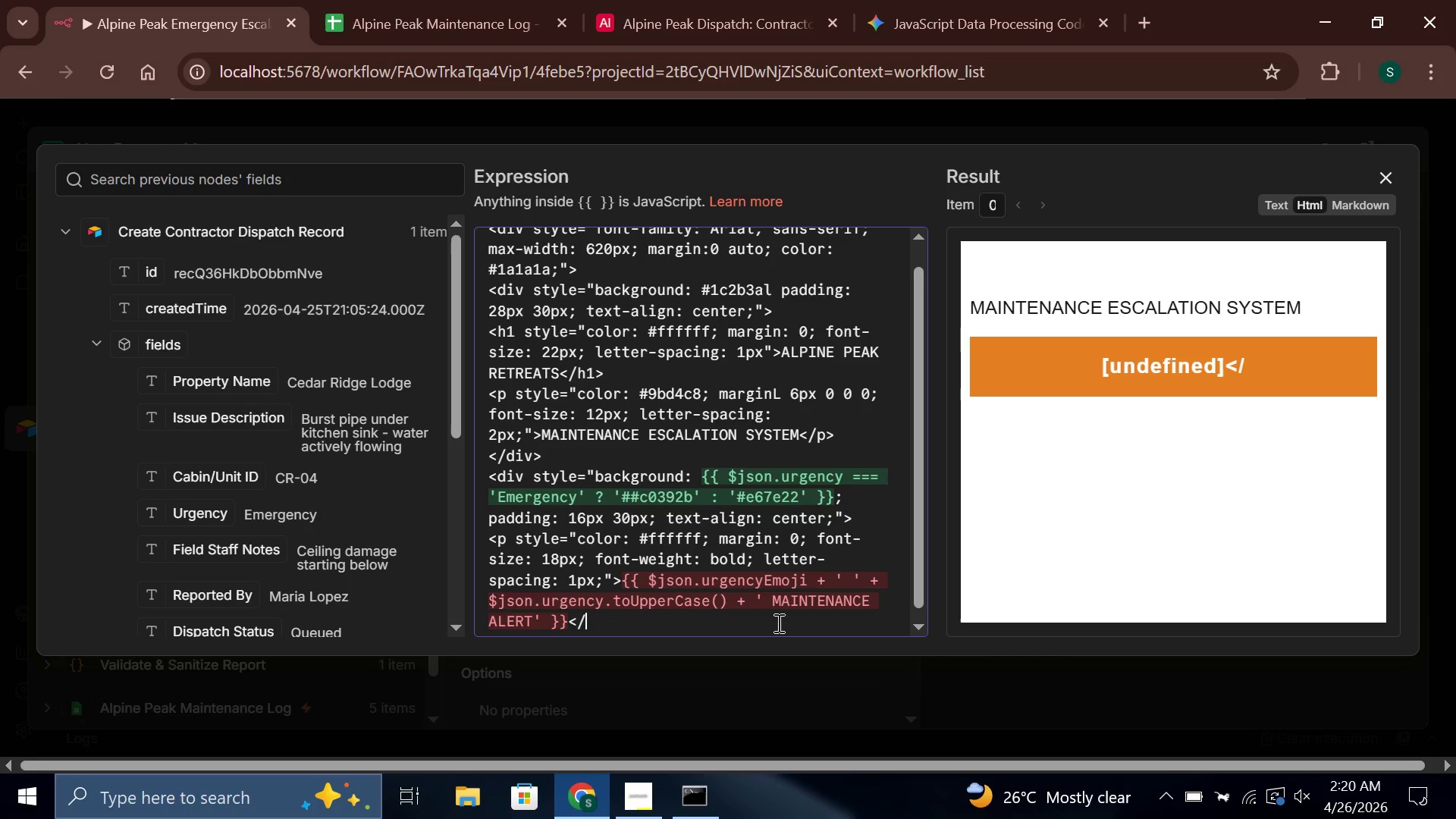 
hold_key(key=ShiftLeft, duration=0.39)
 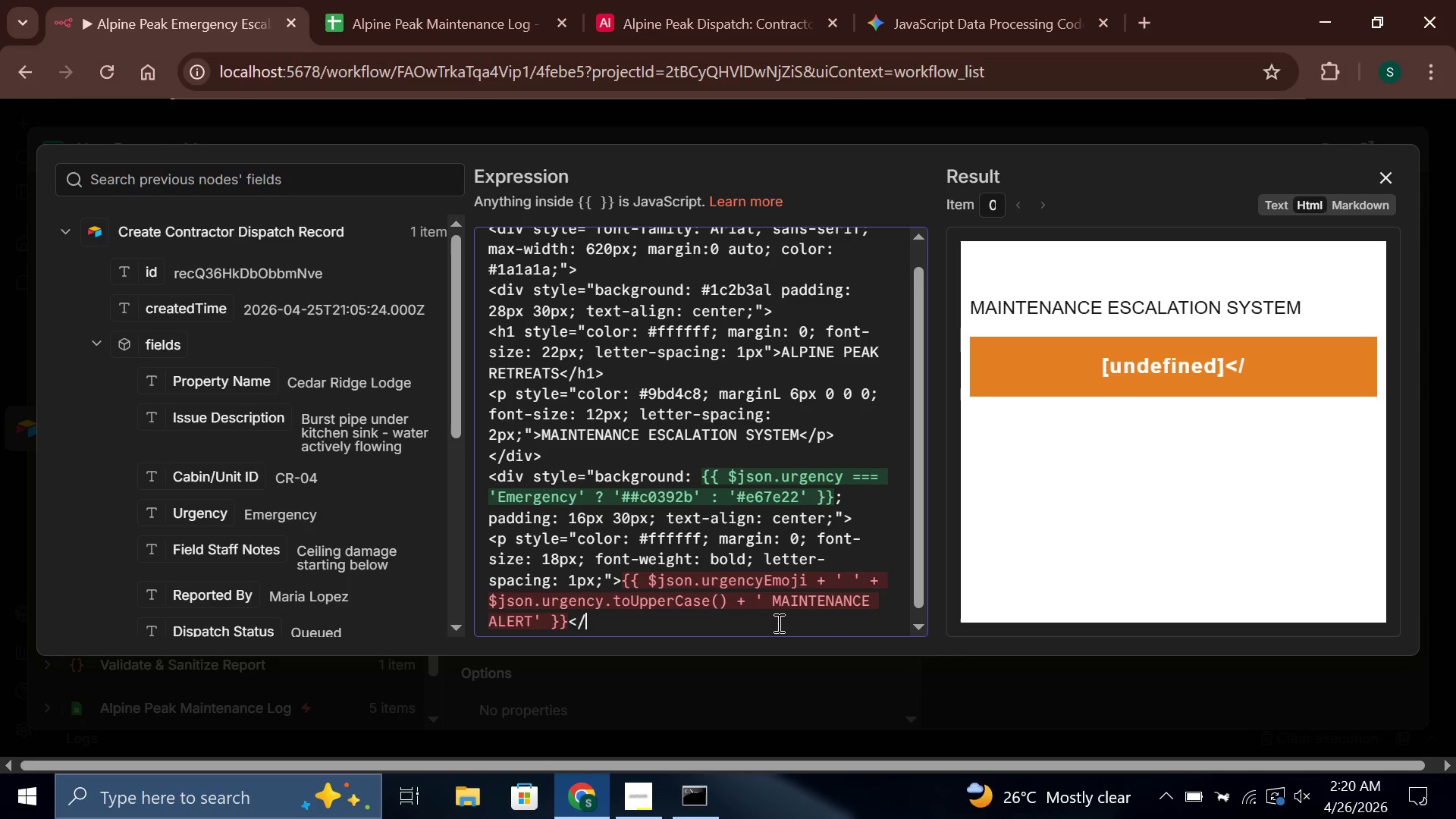 
key(P)
 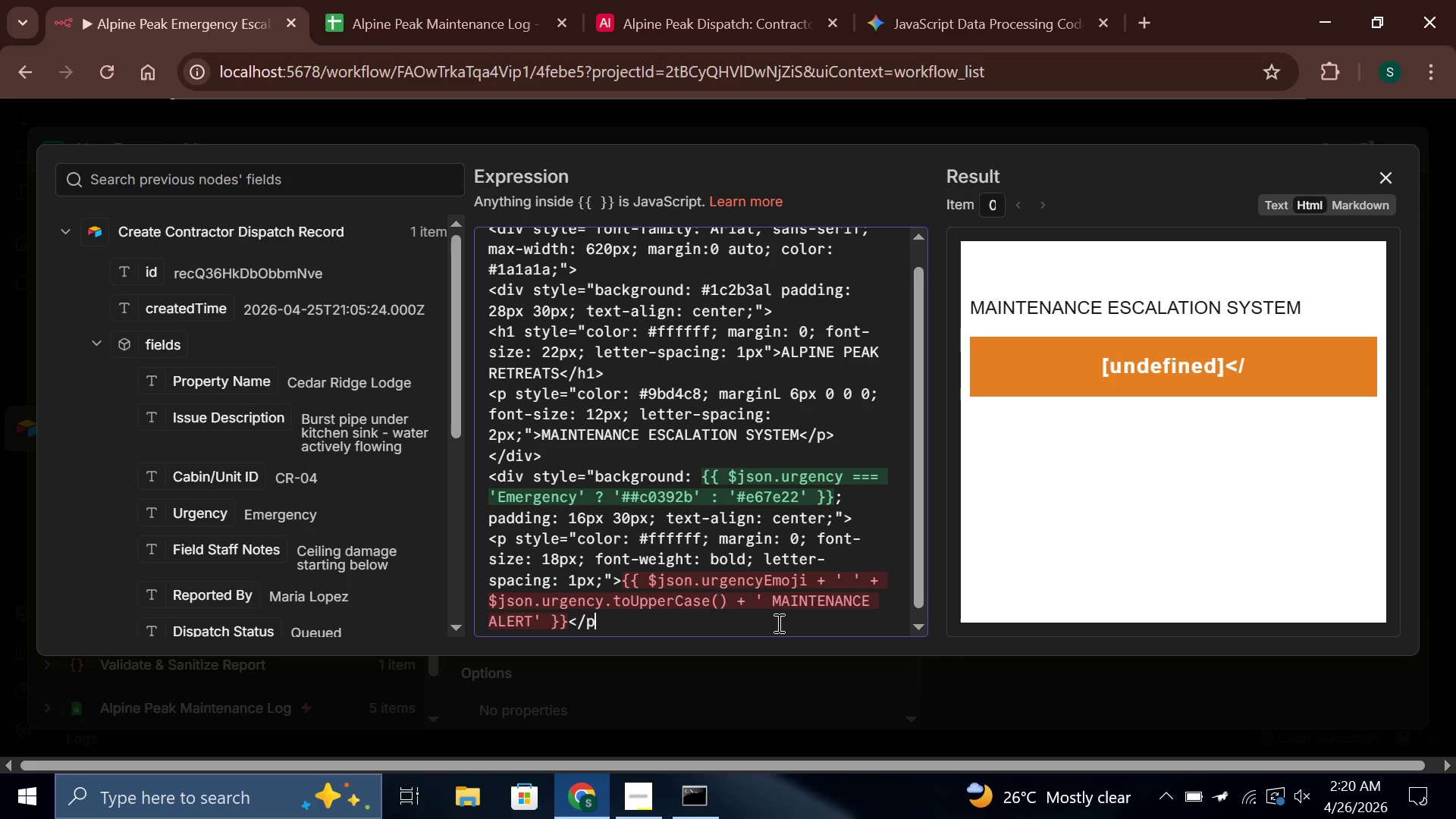 
key(Shift+ShiftLeft)
 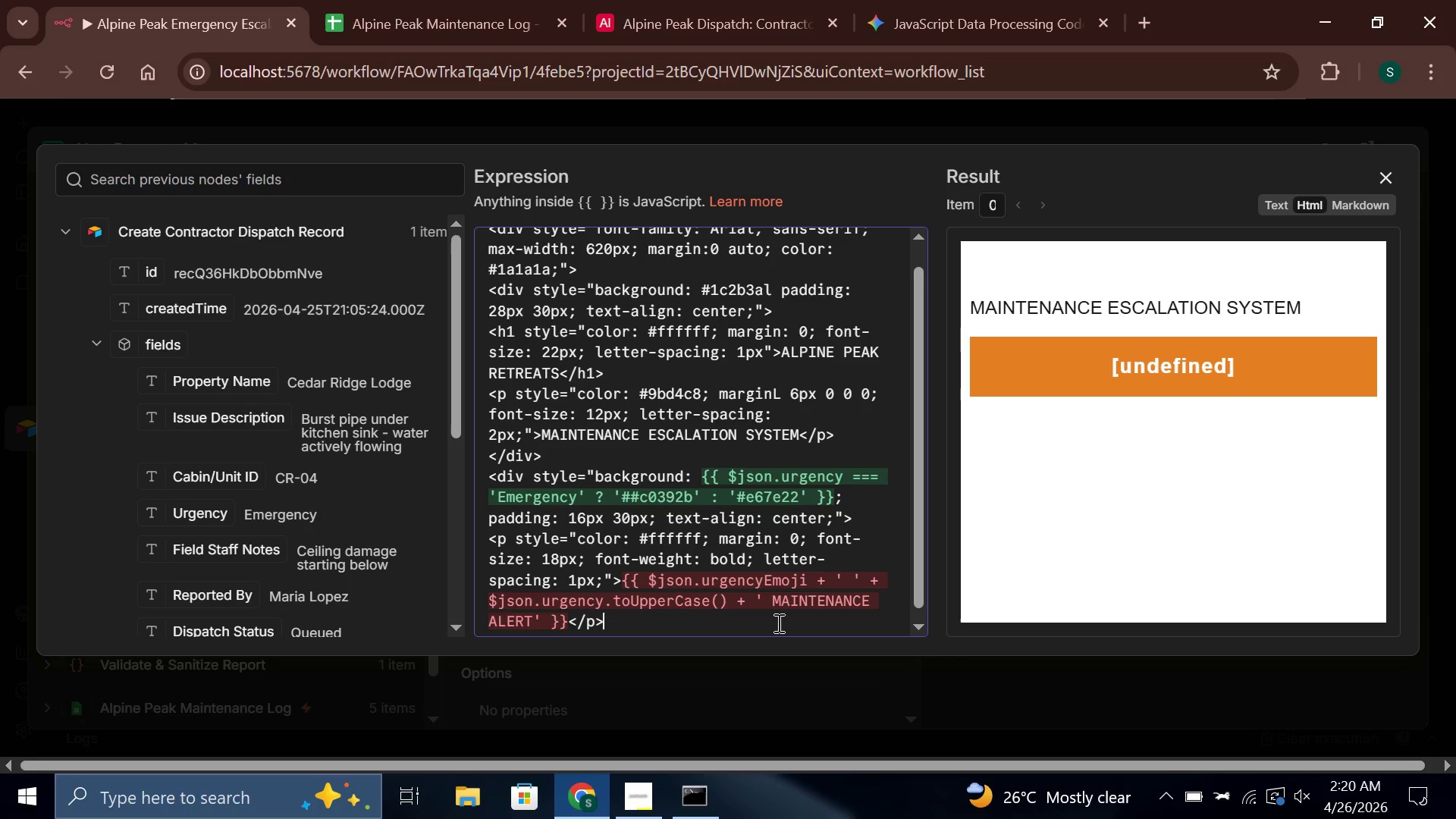 
key(Shift+Period)
 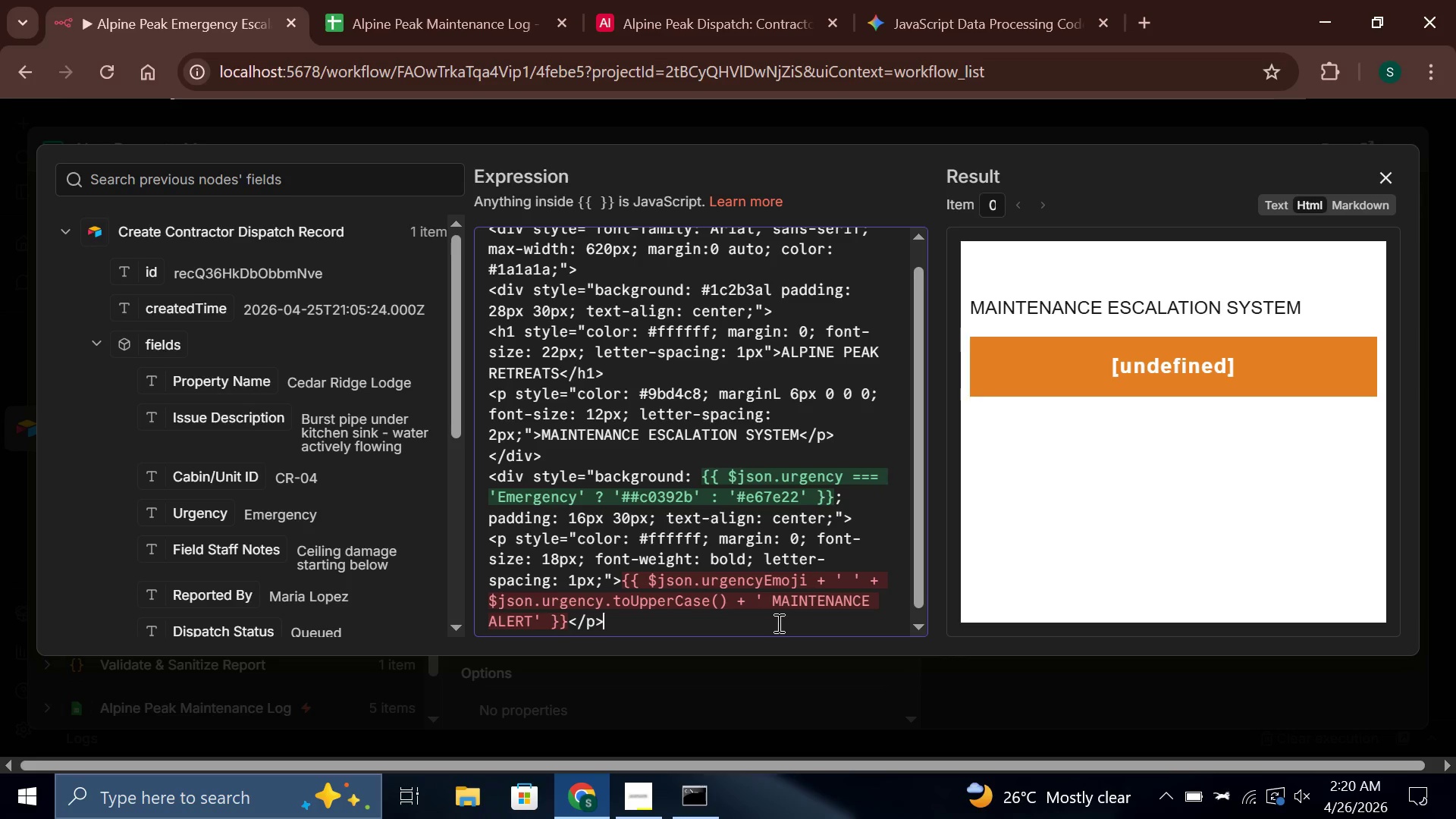 
key(Enter)
 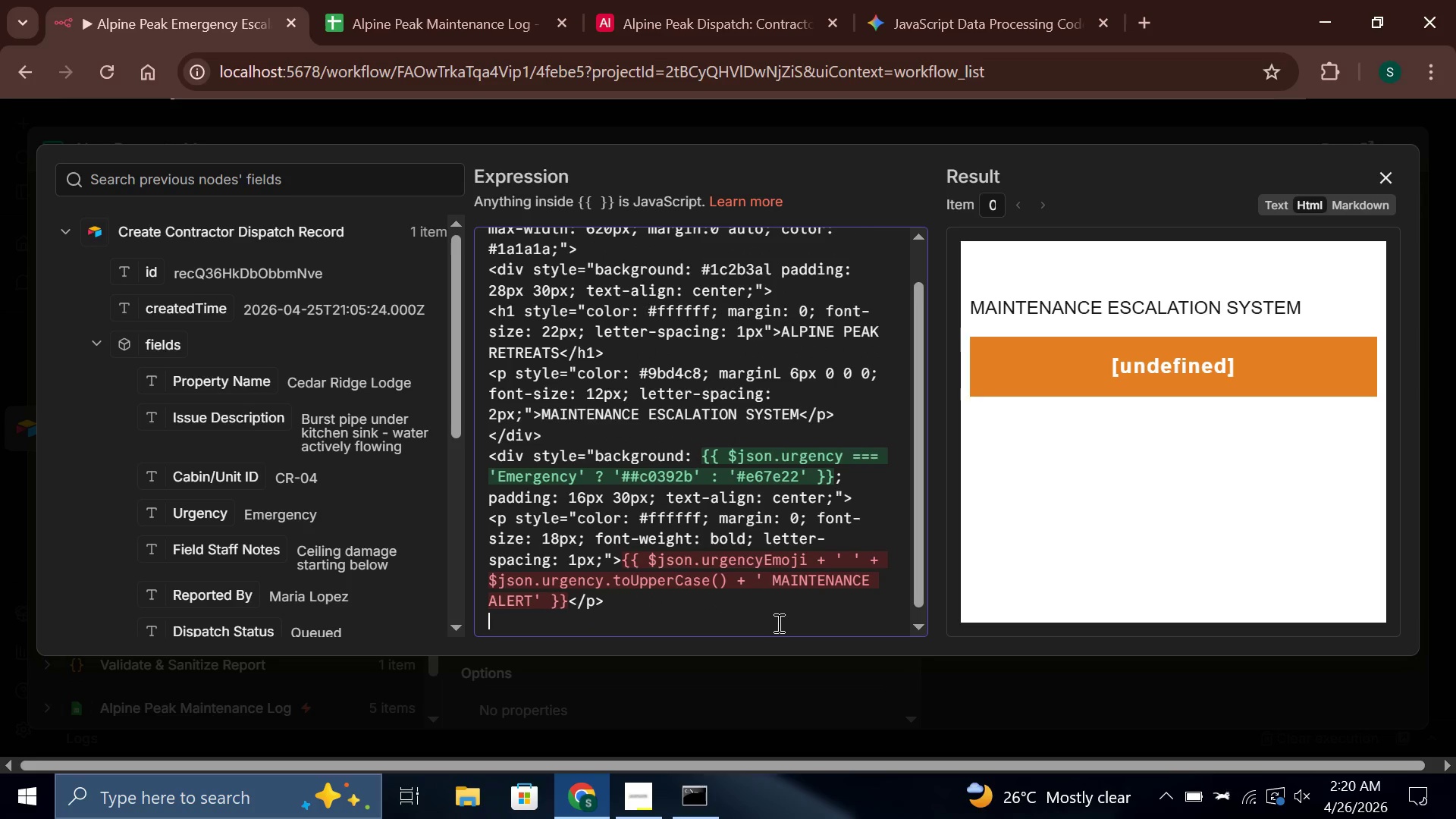 
type(</di>)
 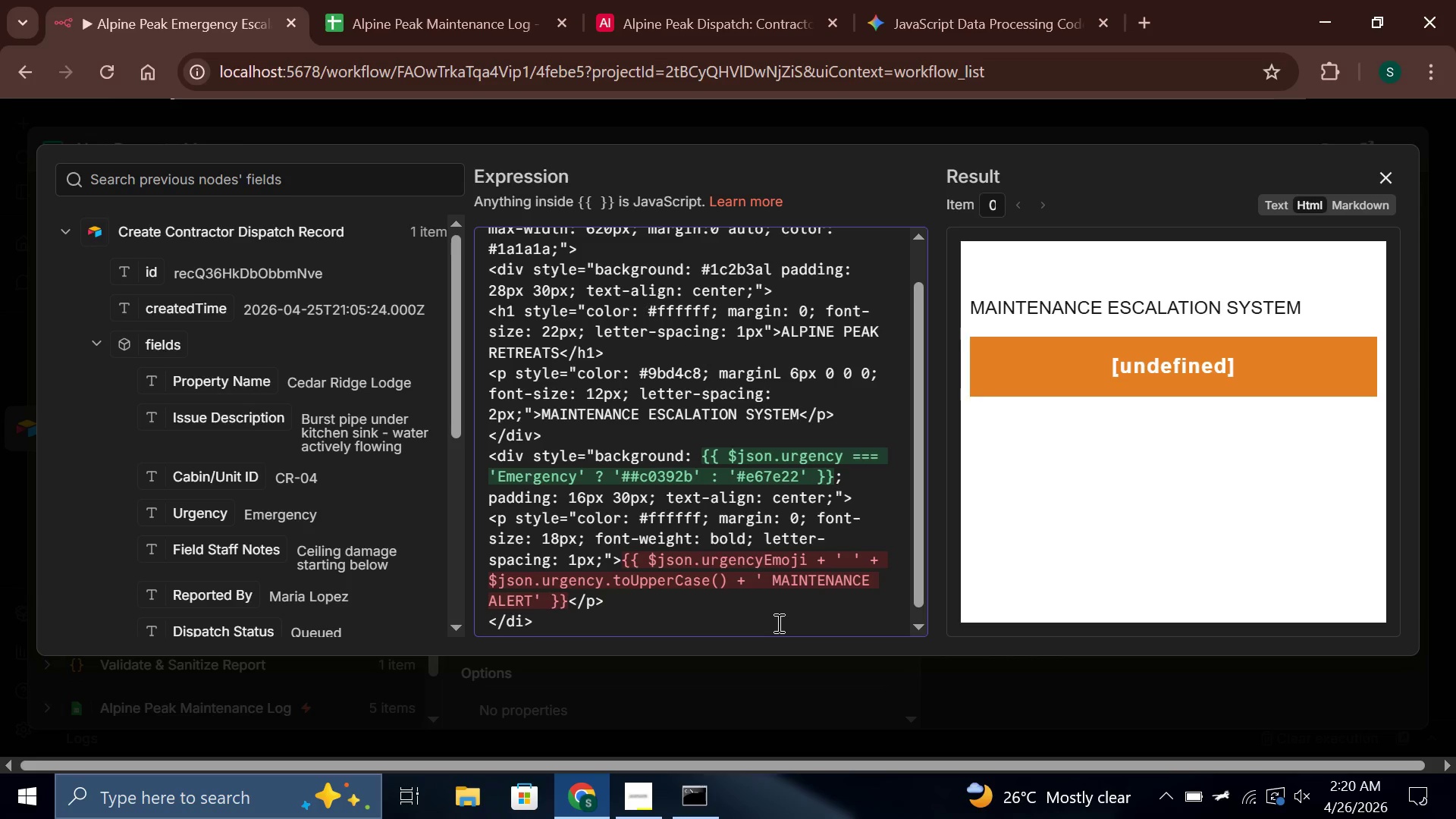 
key(ArrowLeft)
 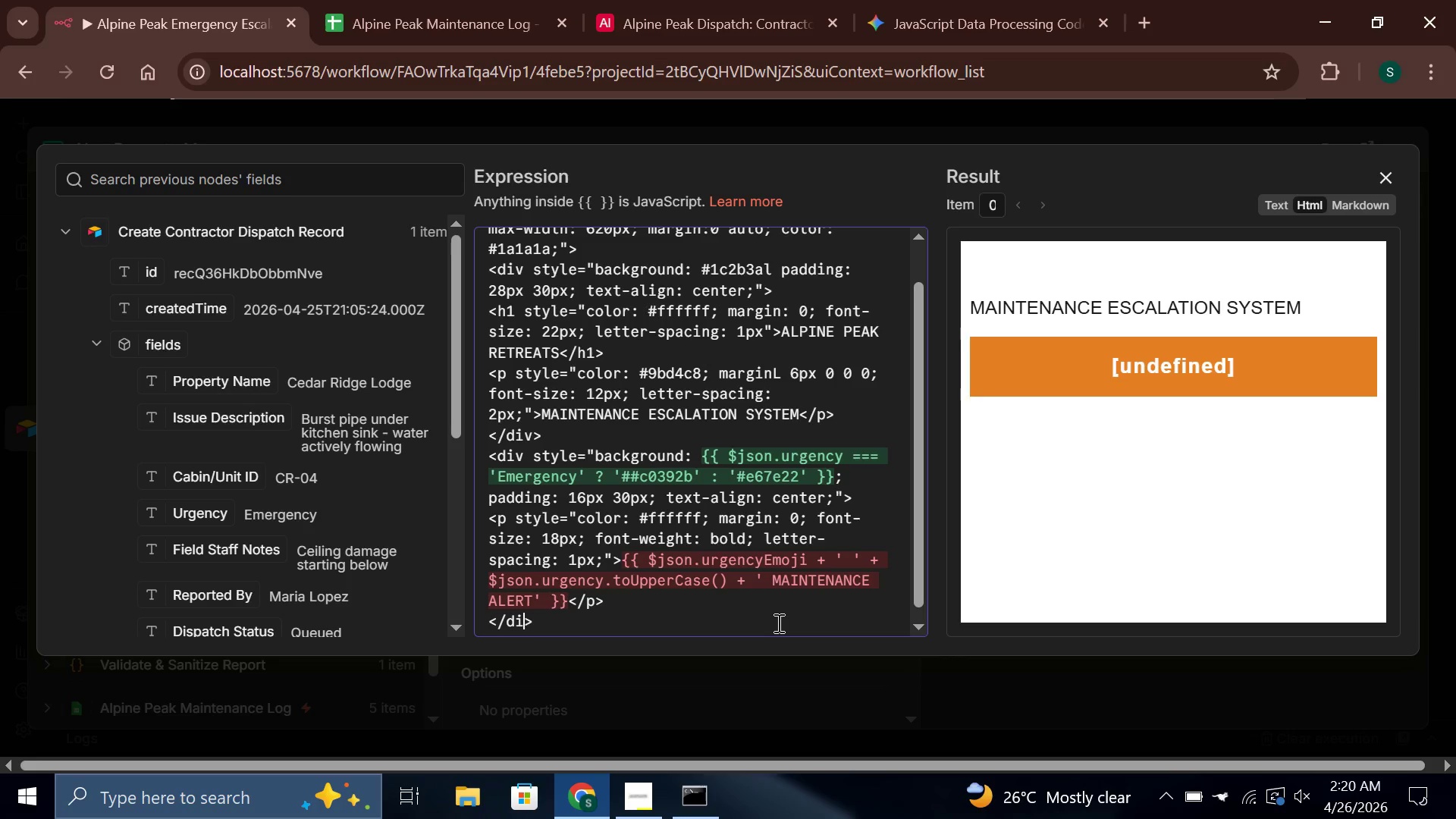 
key(V)
 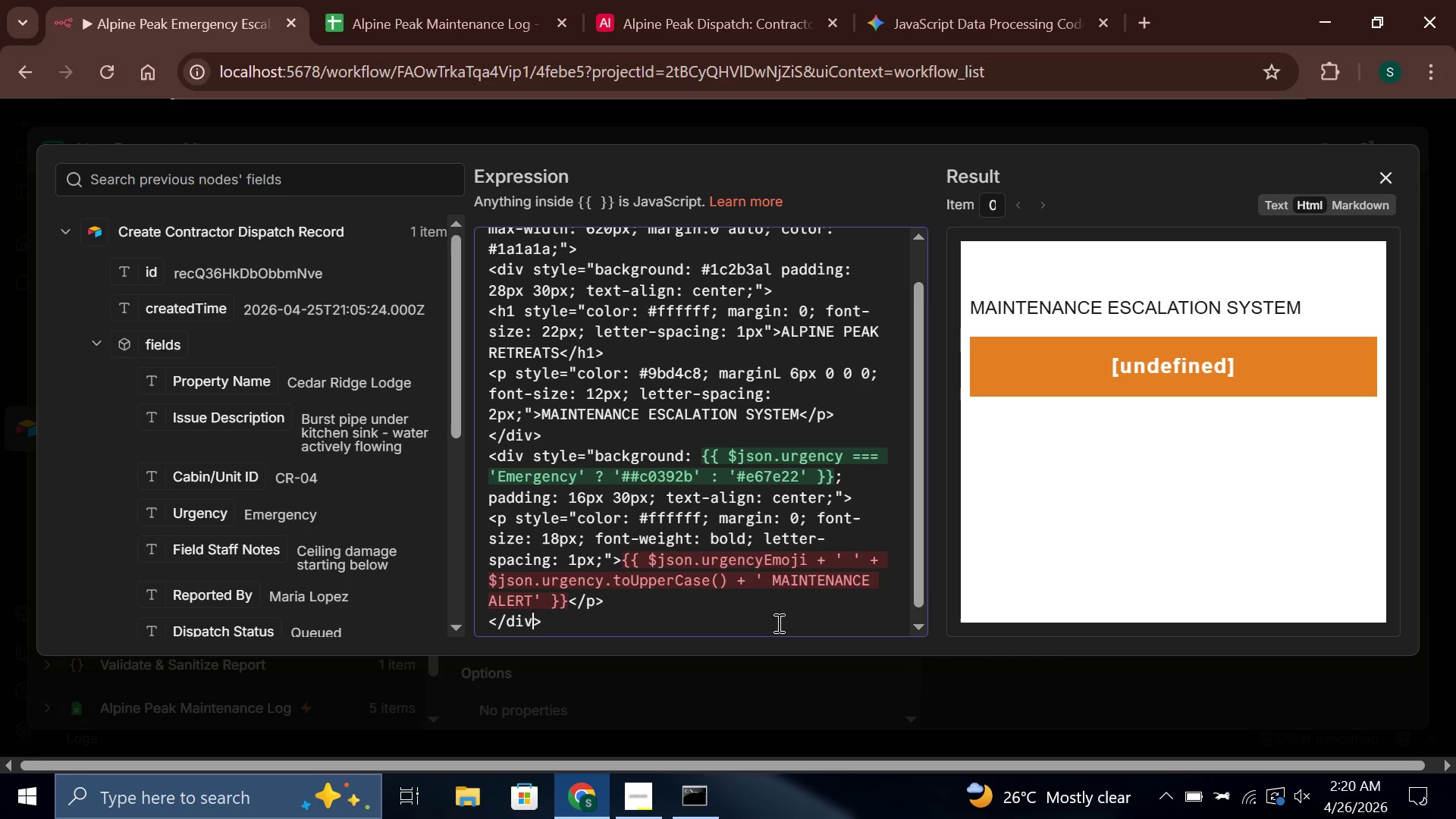 
key(ArrowRight)
 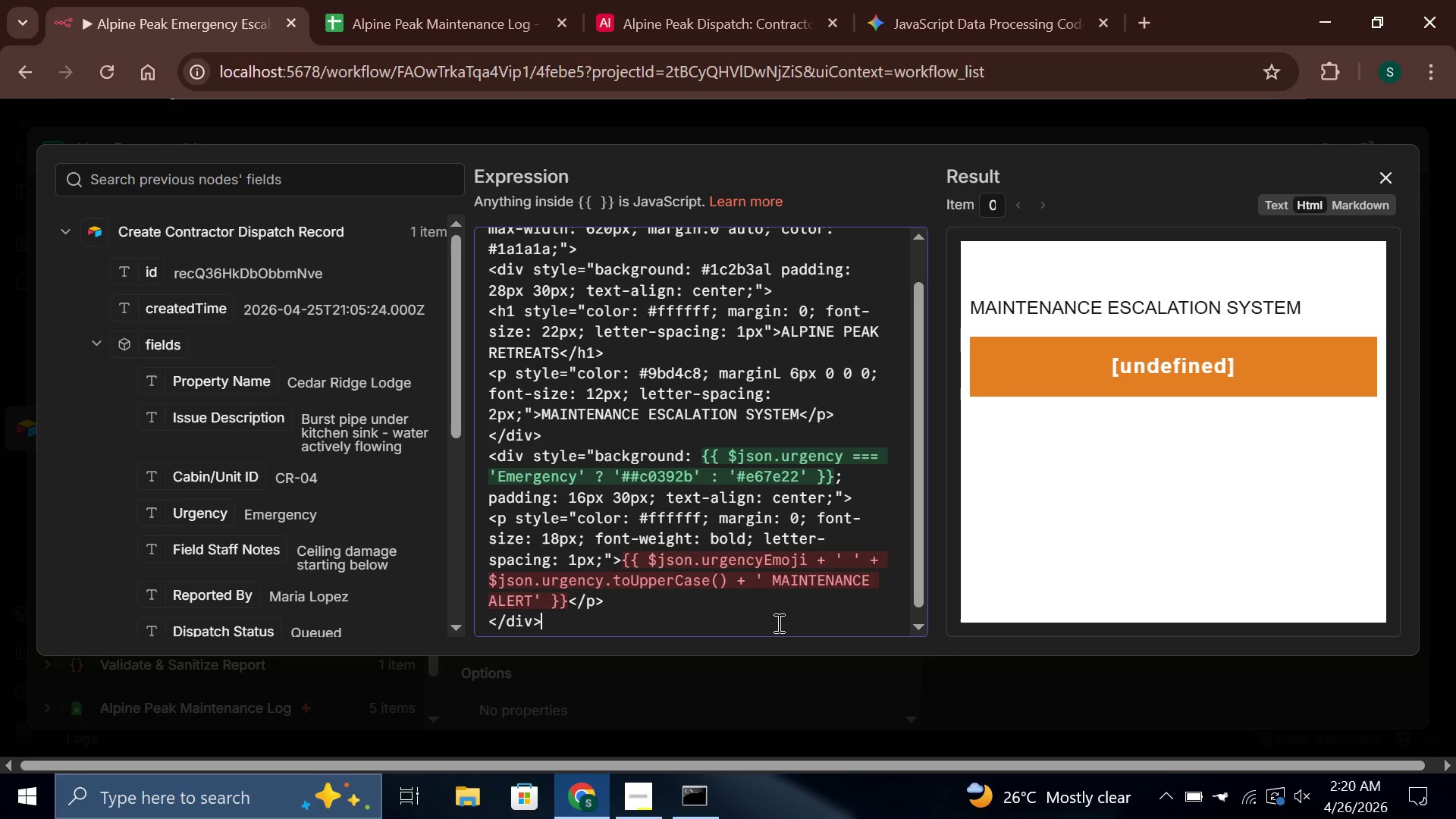 
key(ArrowRight)
 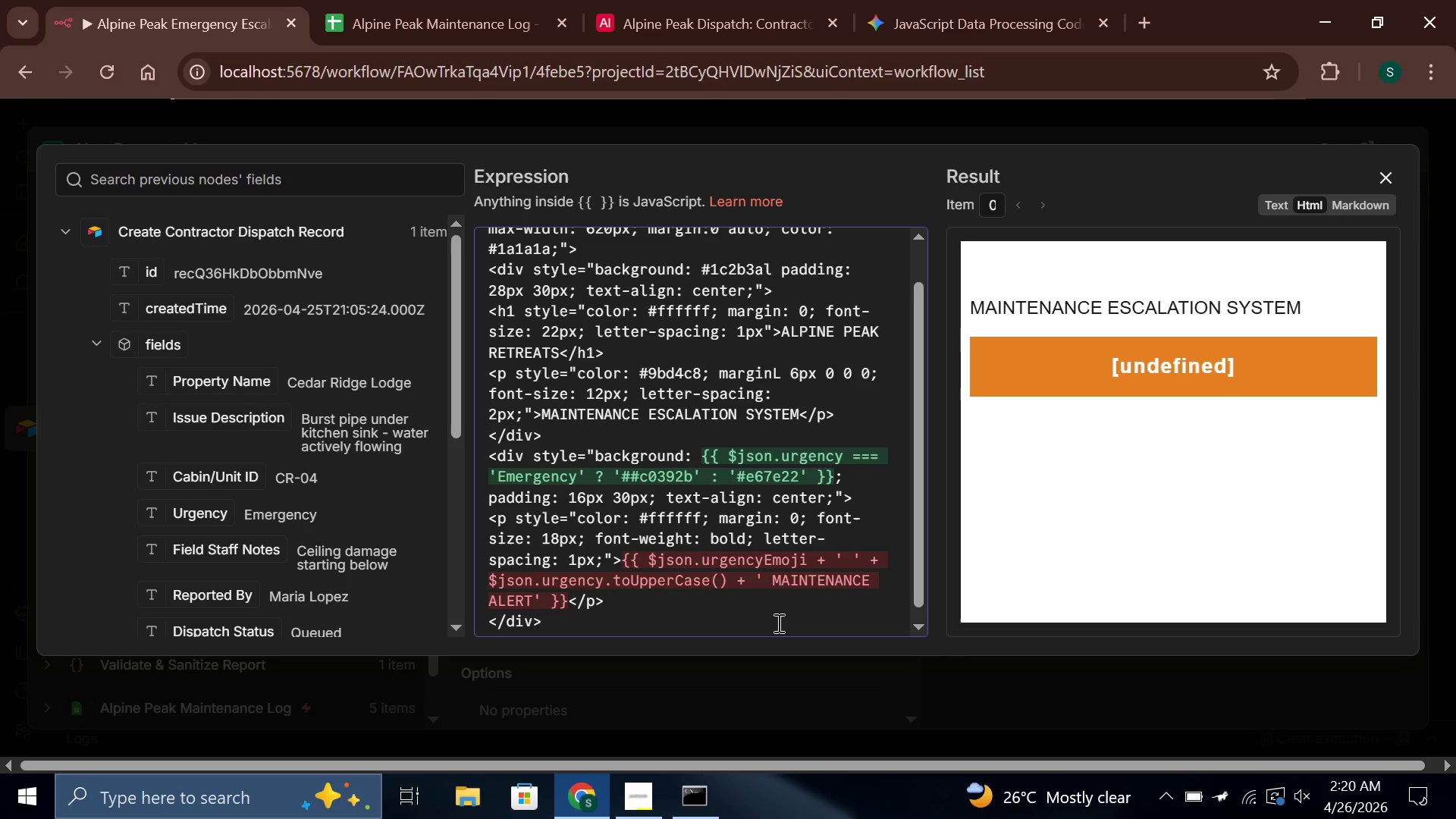 
key(Enter)
 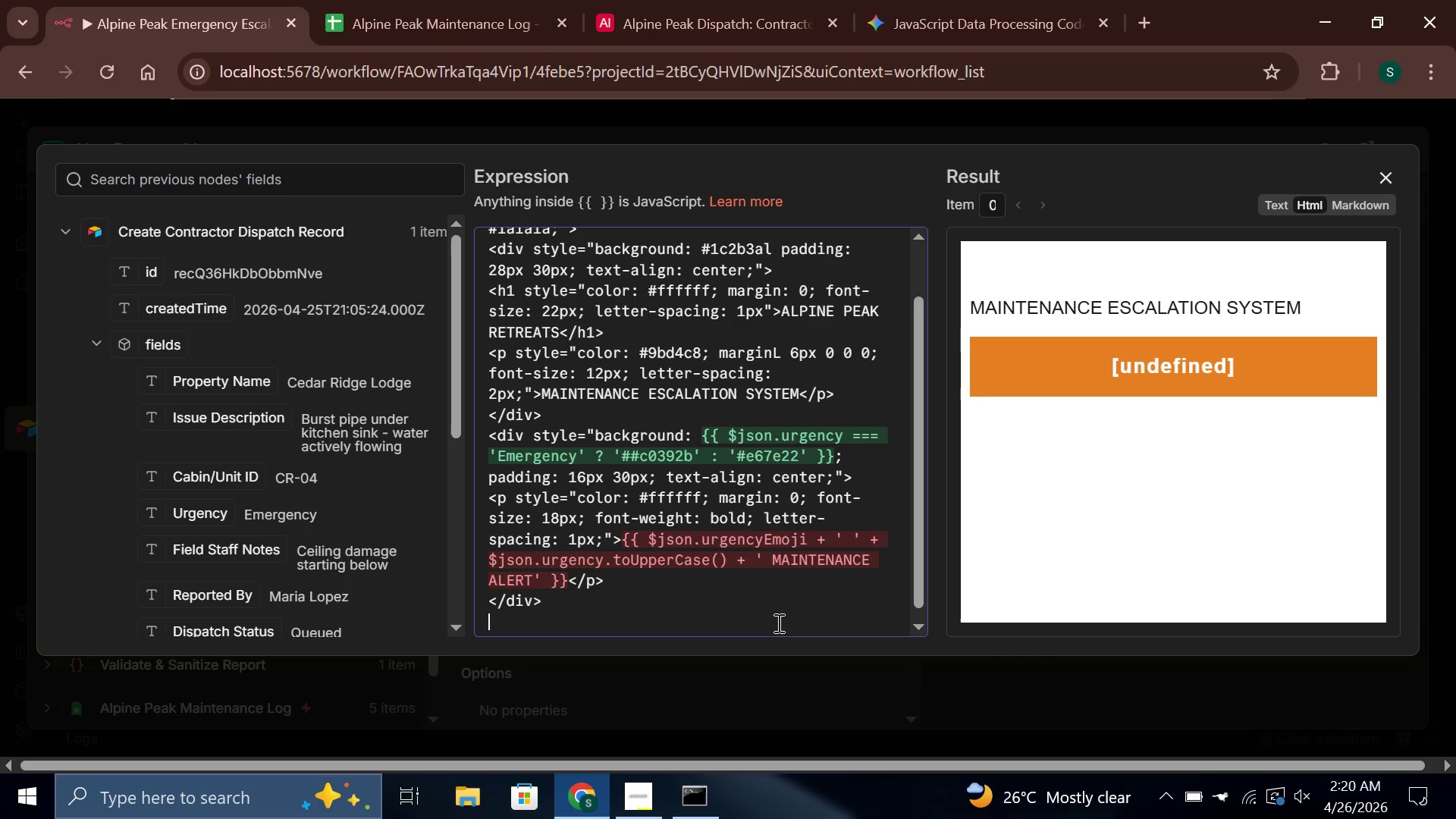 
type(<div style="background: #ffffff; padding: 30px; border:1px )
 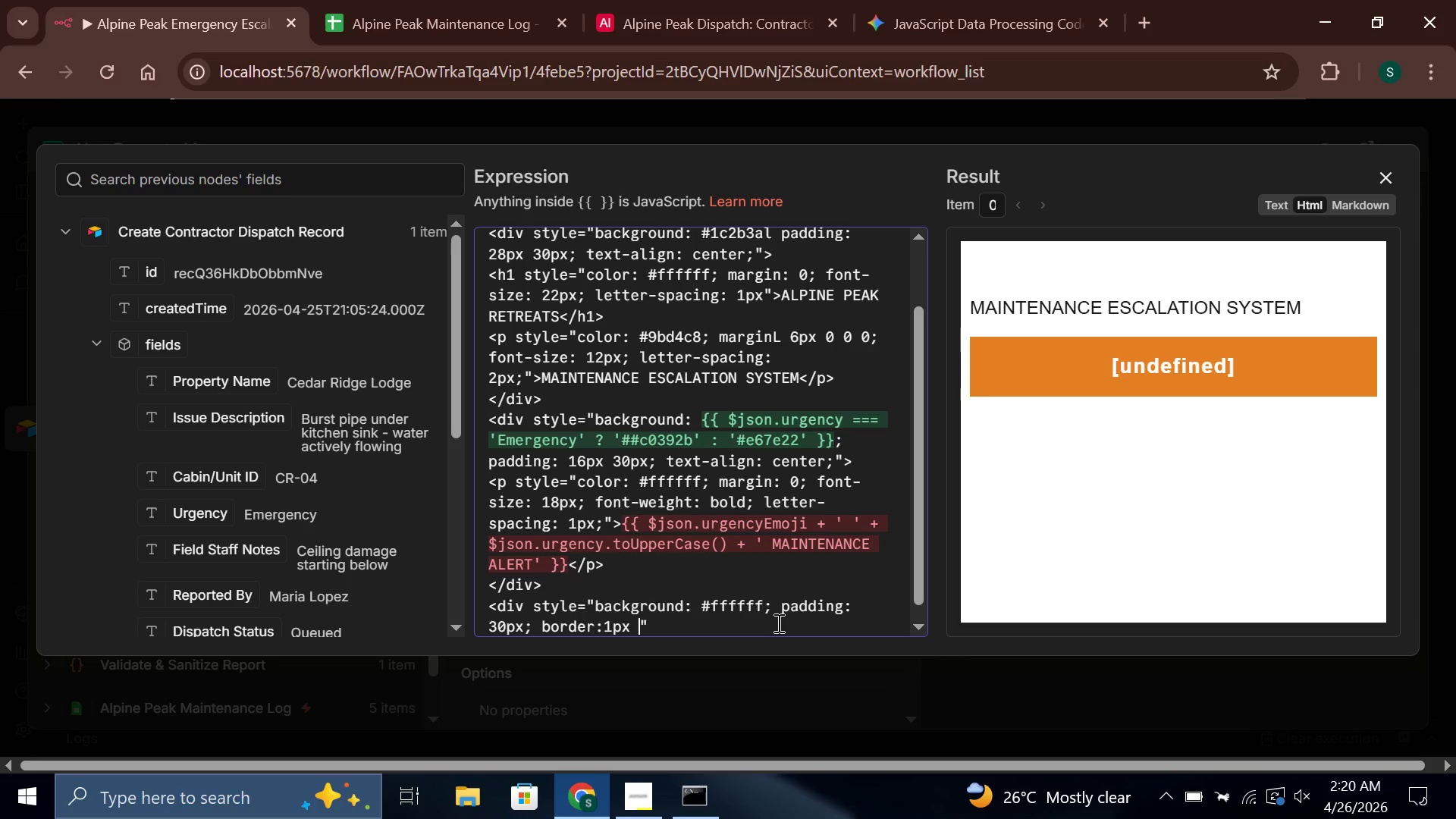 
key(ArrowLeft)
 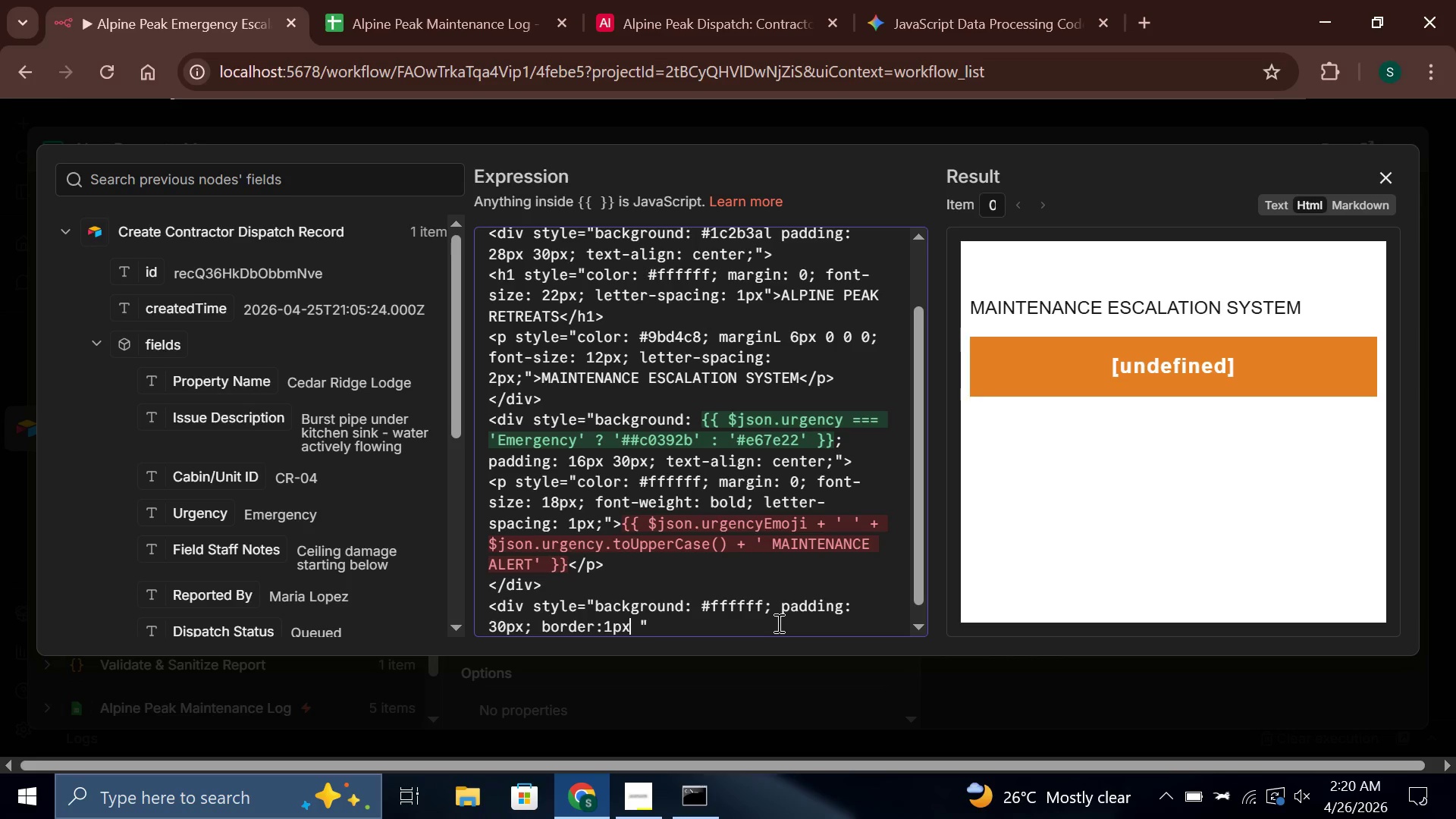 
key(ArrowLeft)
 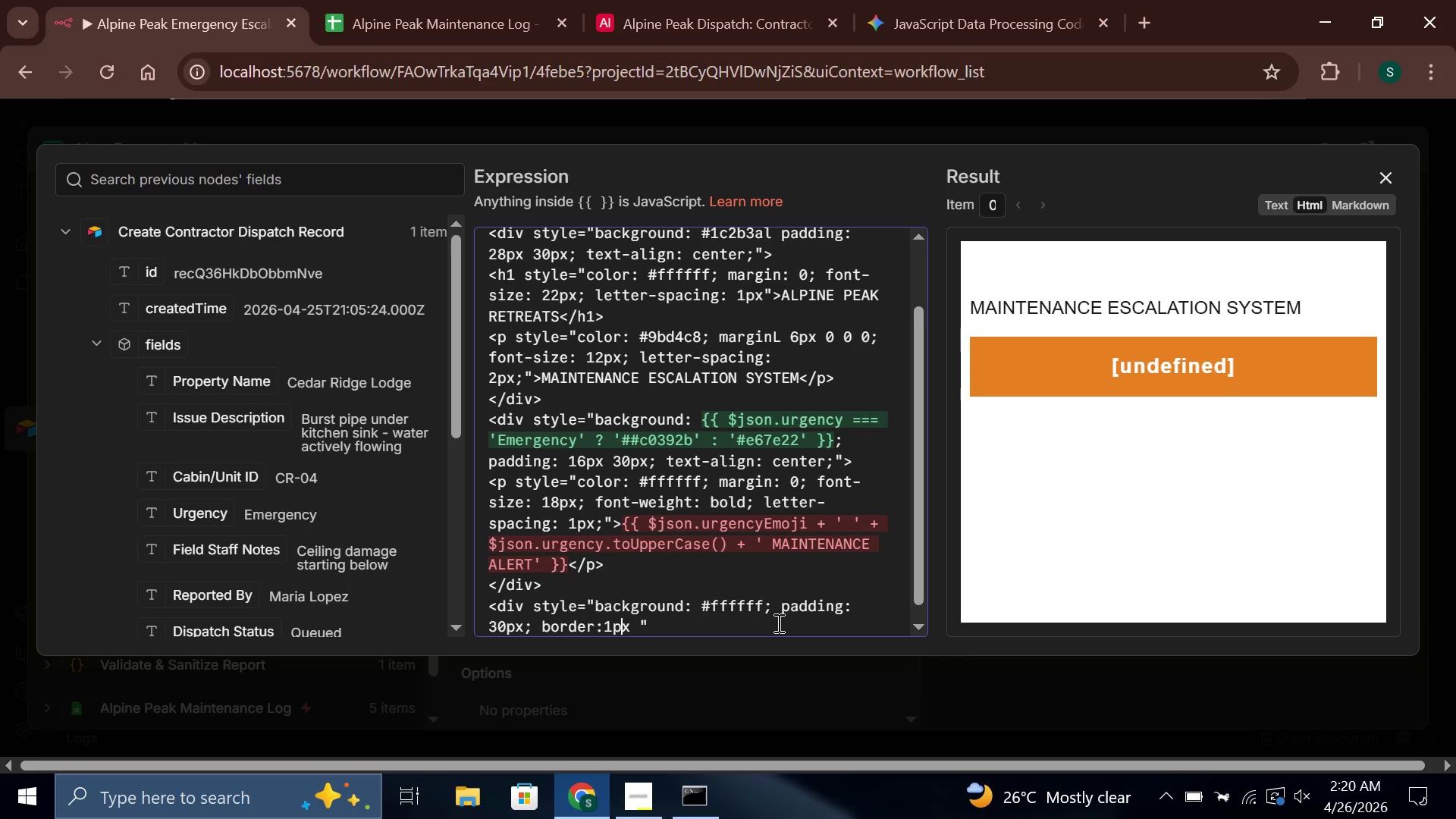 
key(ArrowLeft)
 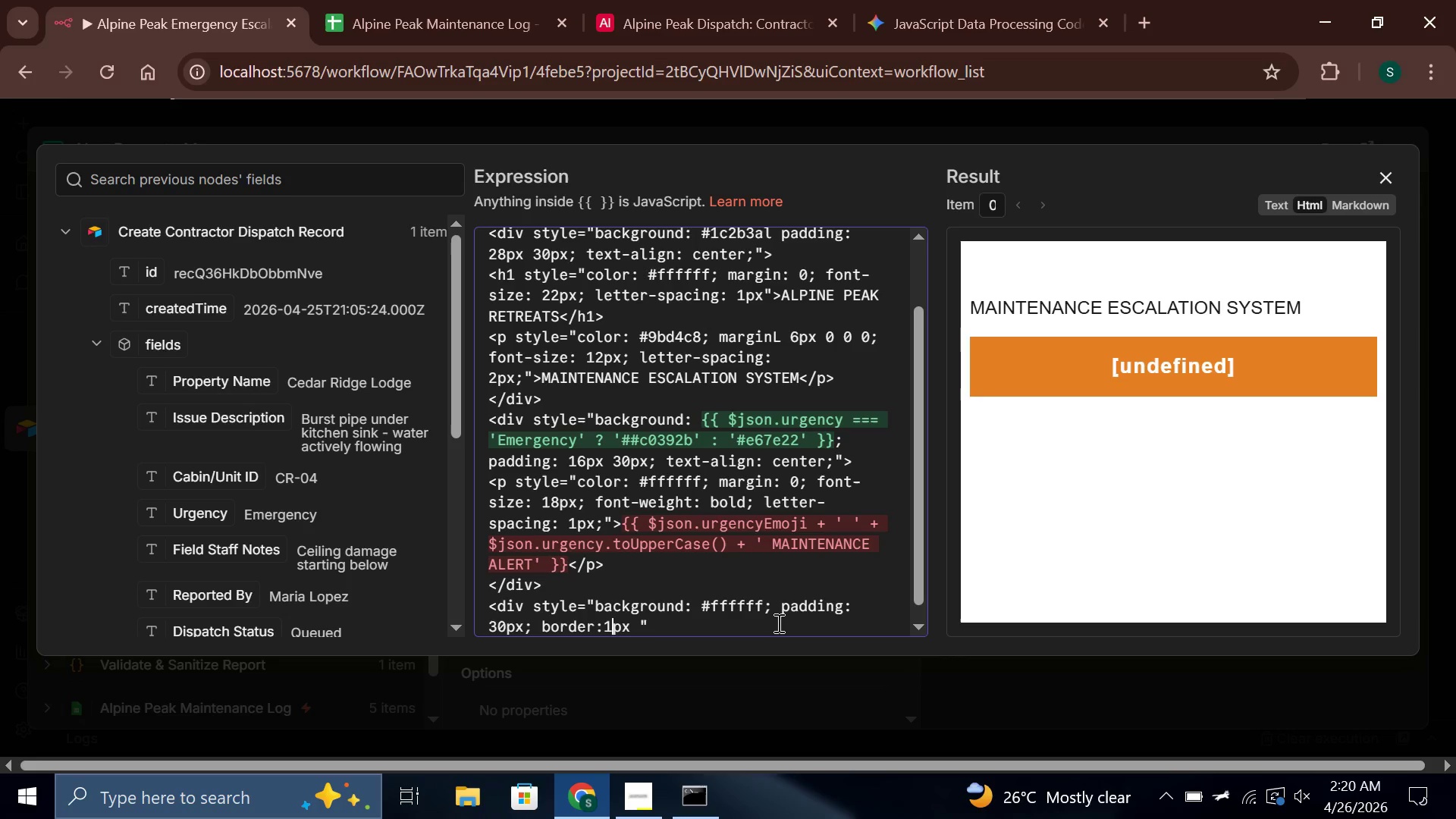 
key(ArrowLeft)
 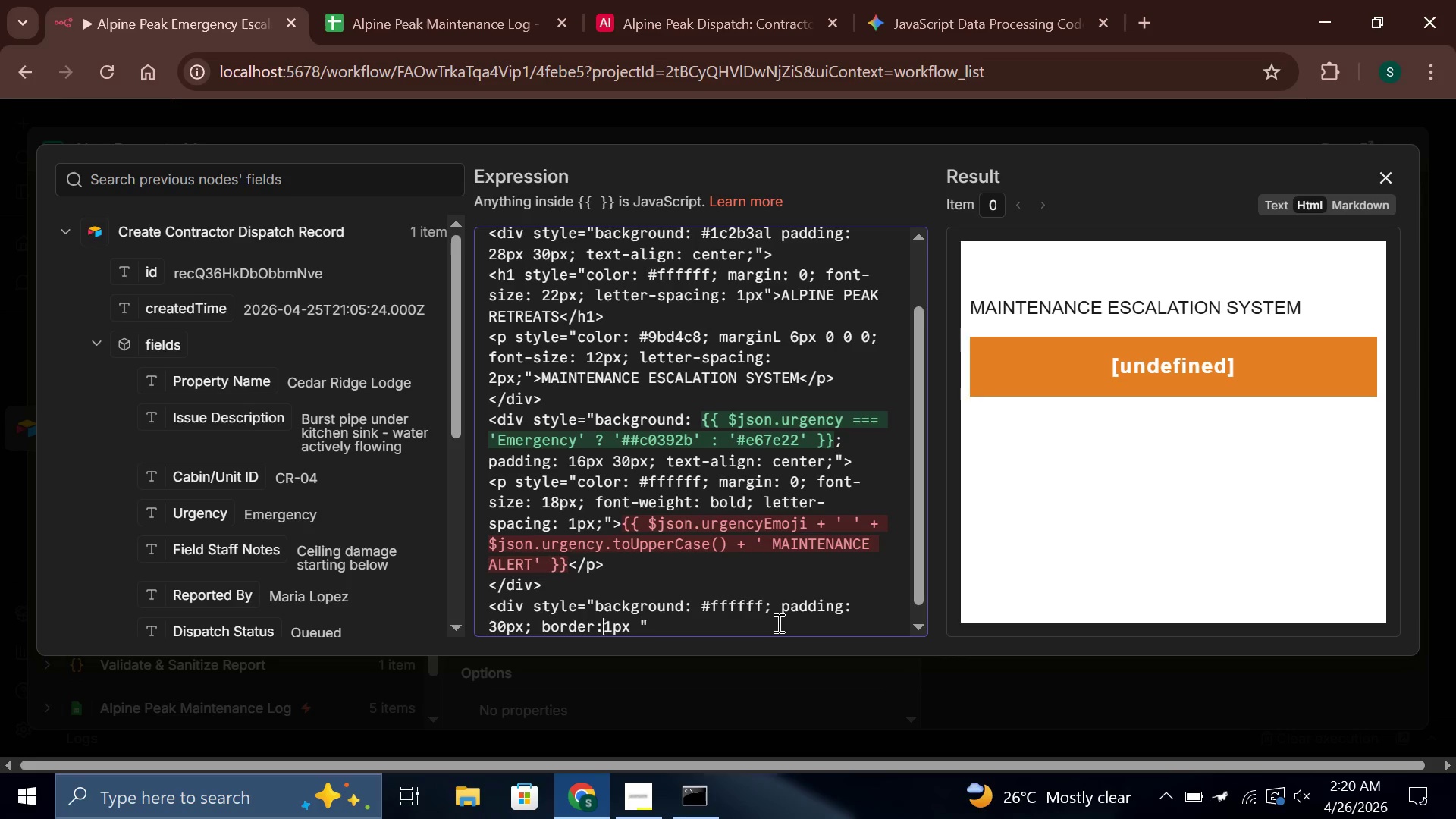 
key(Space)
 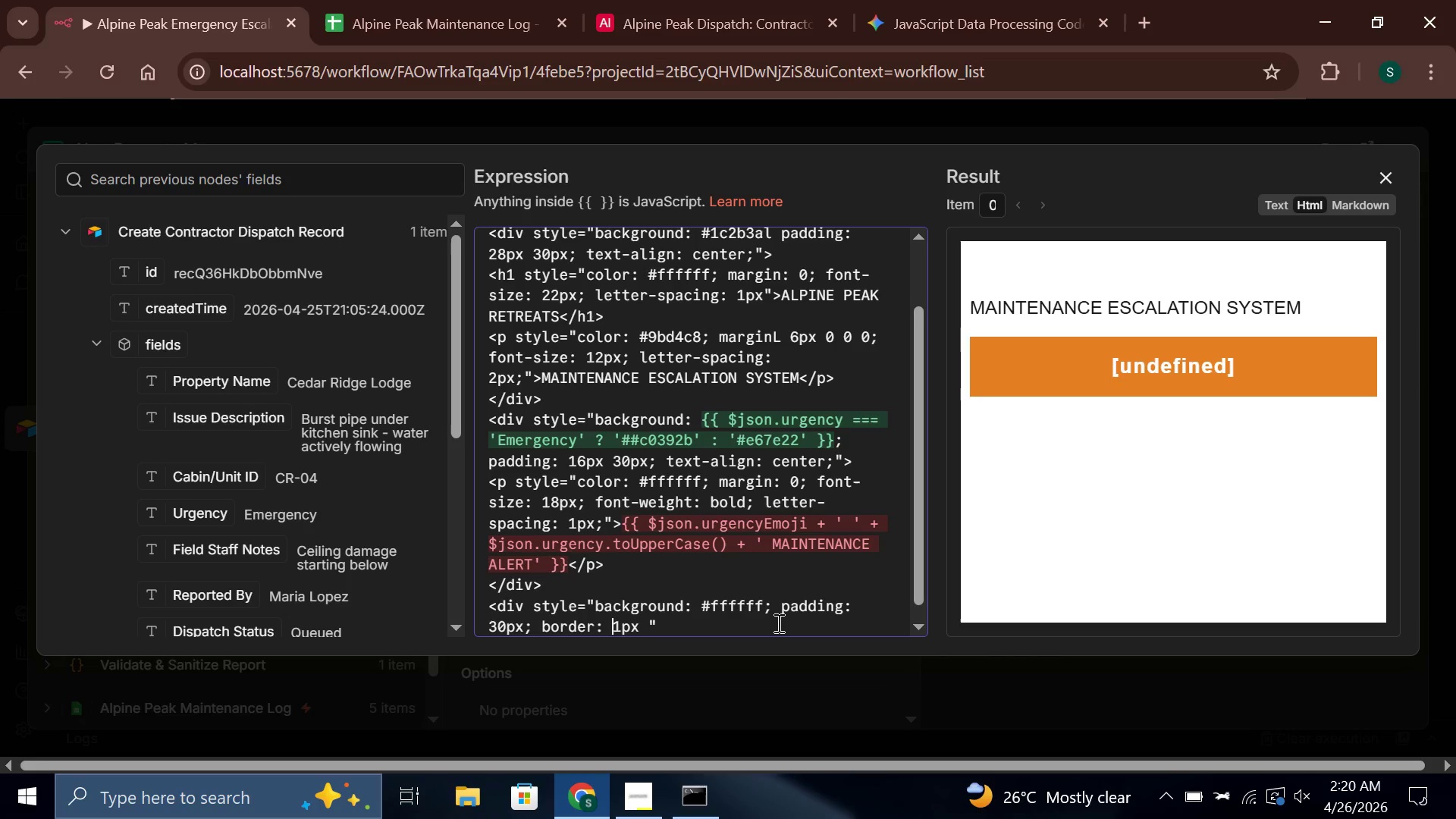 
hold_key(key=ArrowRight, duration=0.47)
 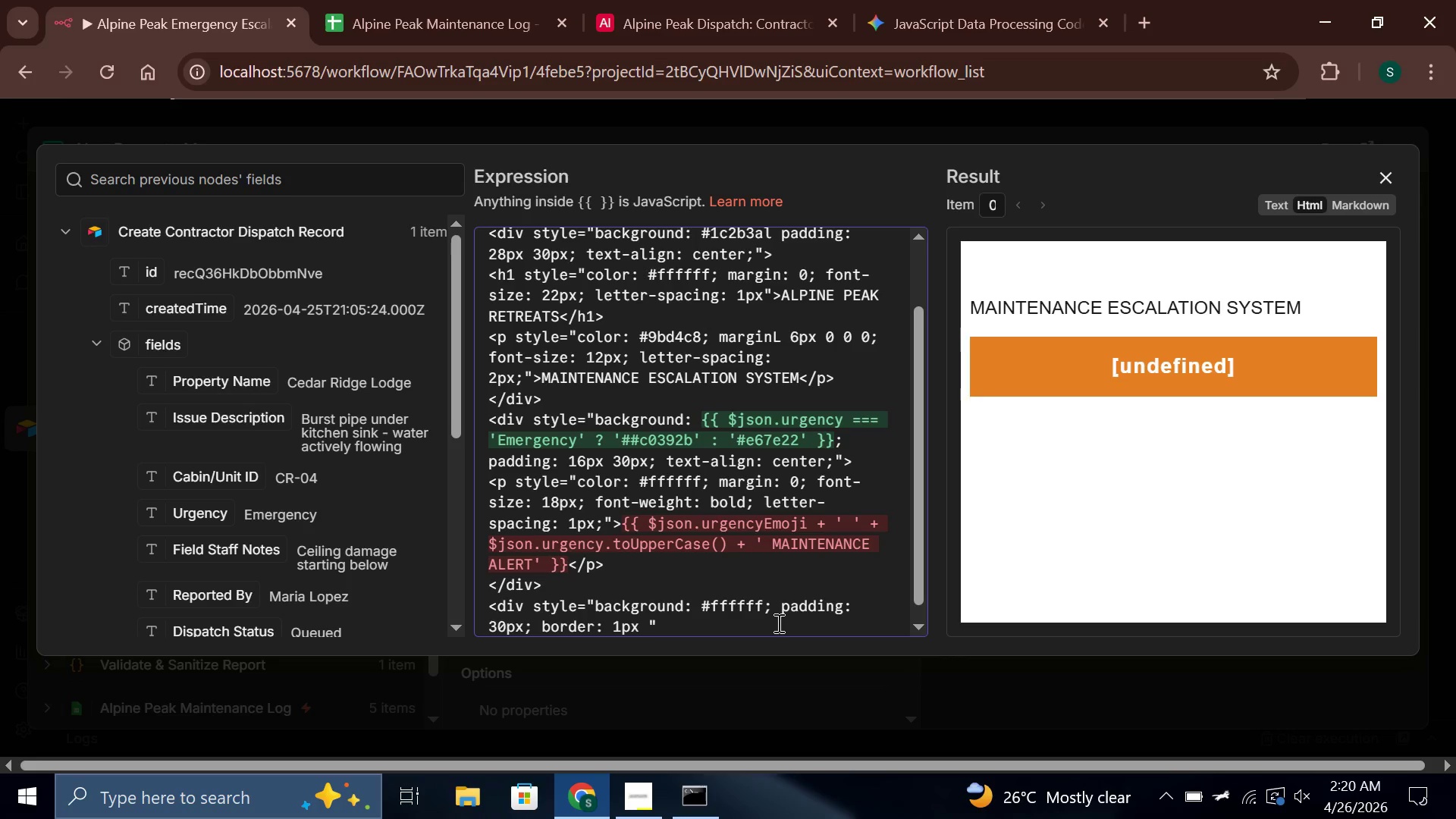 
key(ArrowRight)
 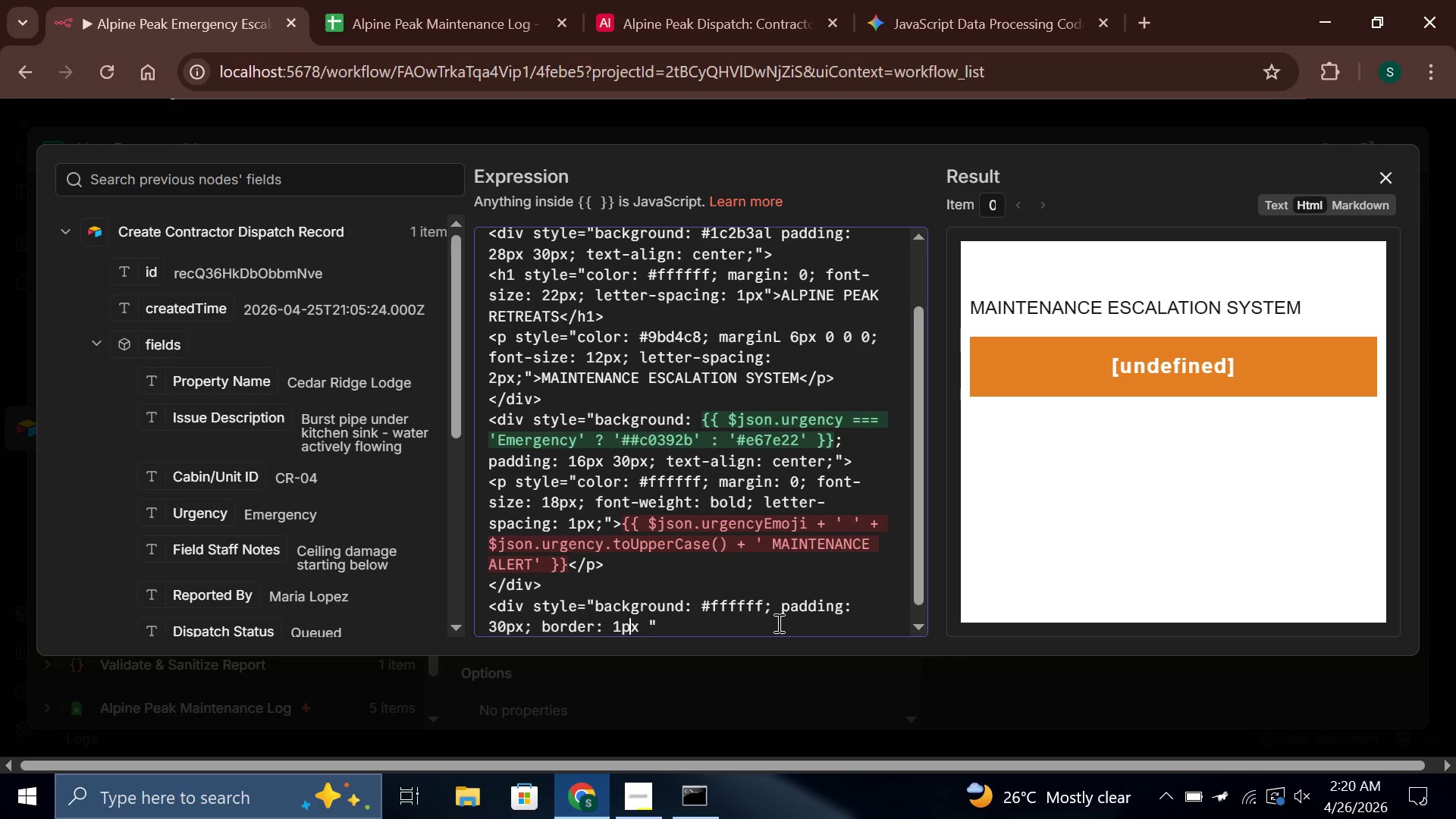 
key(ArrowRight)
 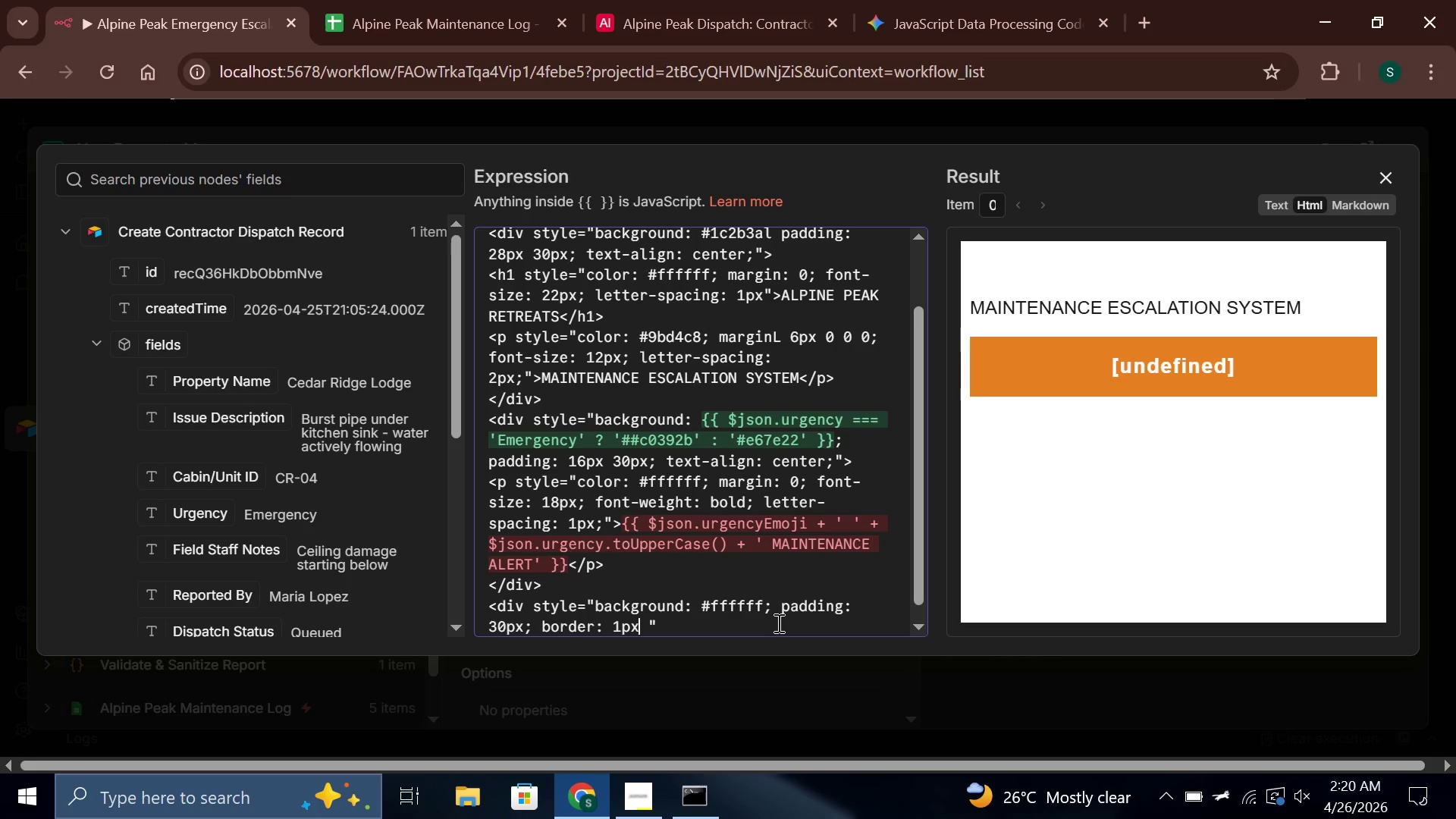 
key(ArrowRight)
 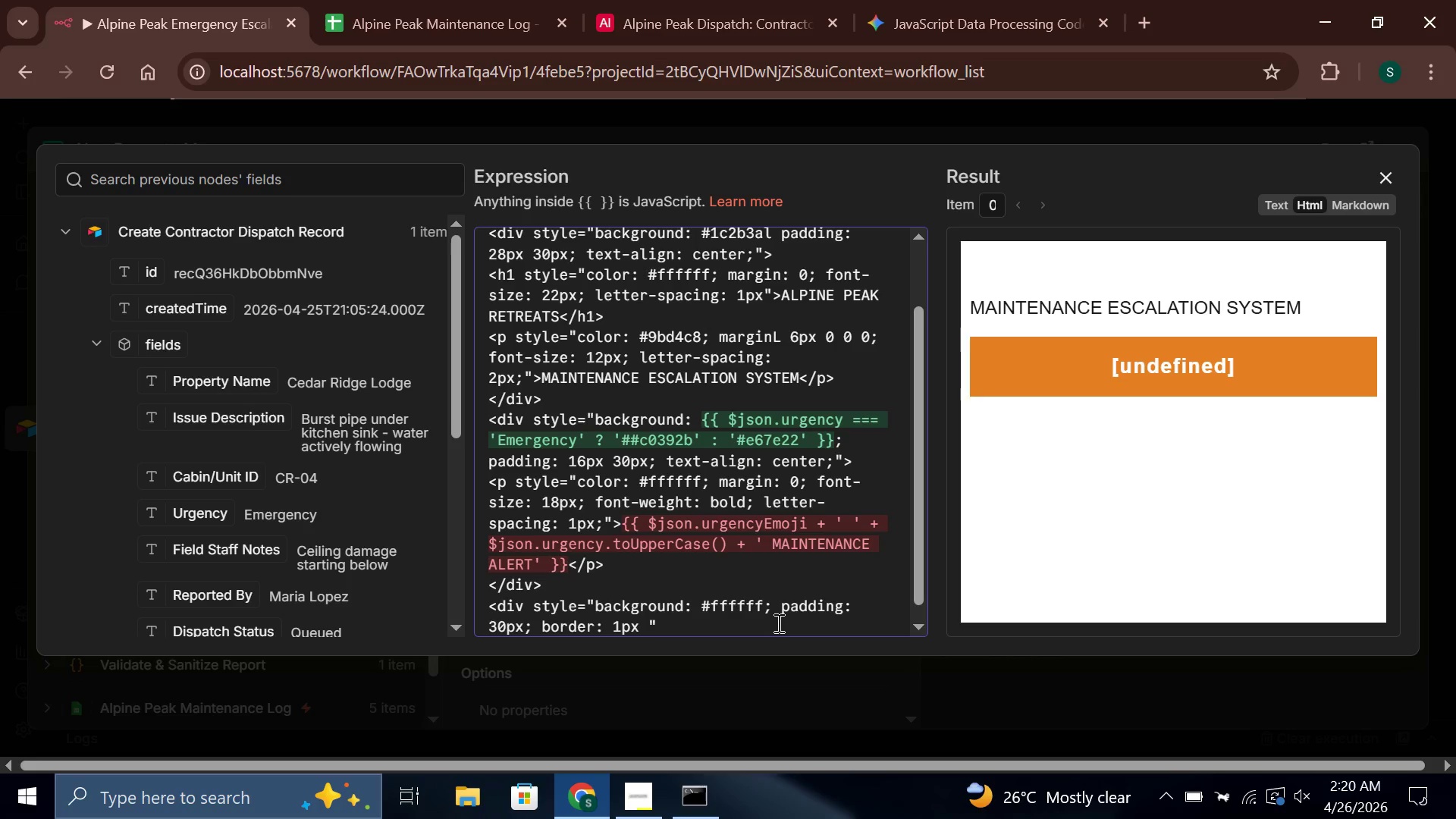 
type(solid #dde3e9)
key(Backspace)
type(8;)
 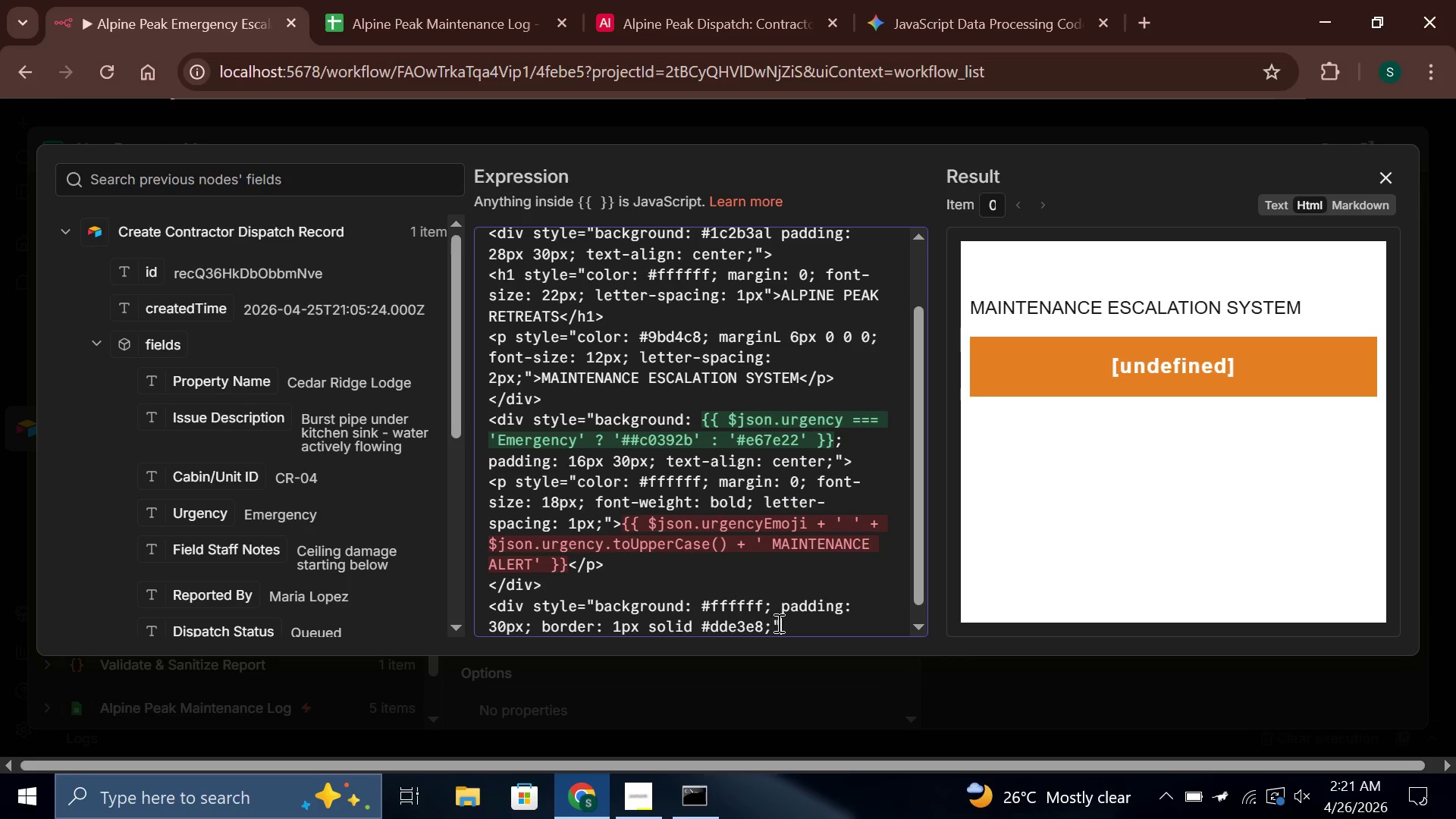 
 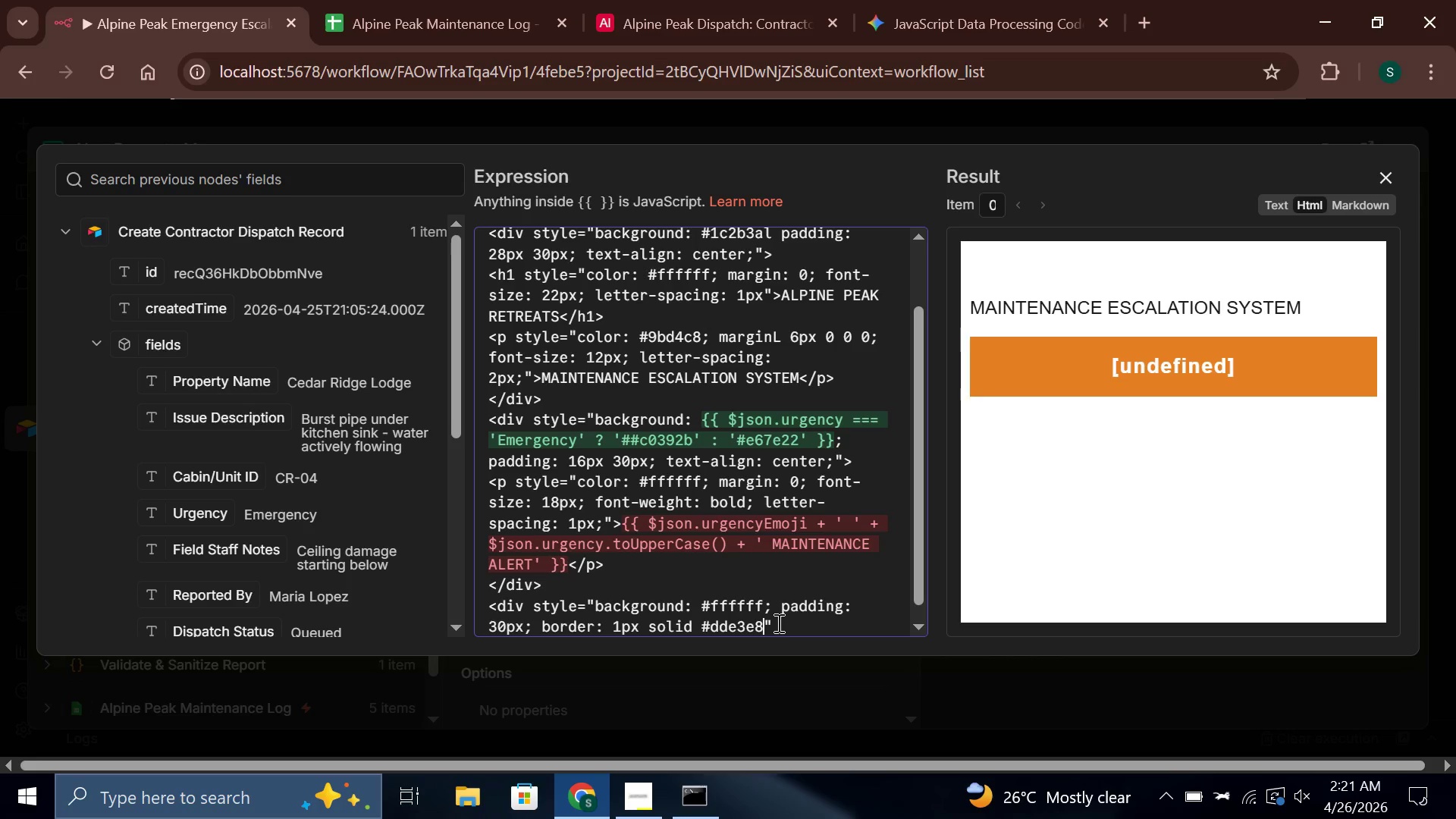 
key(ArrowRight)
 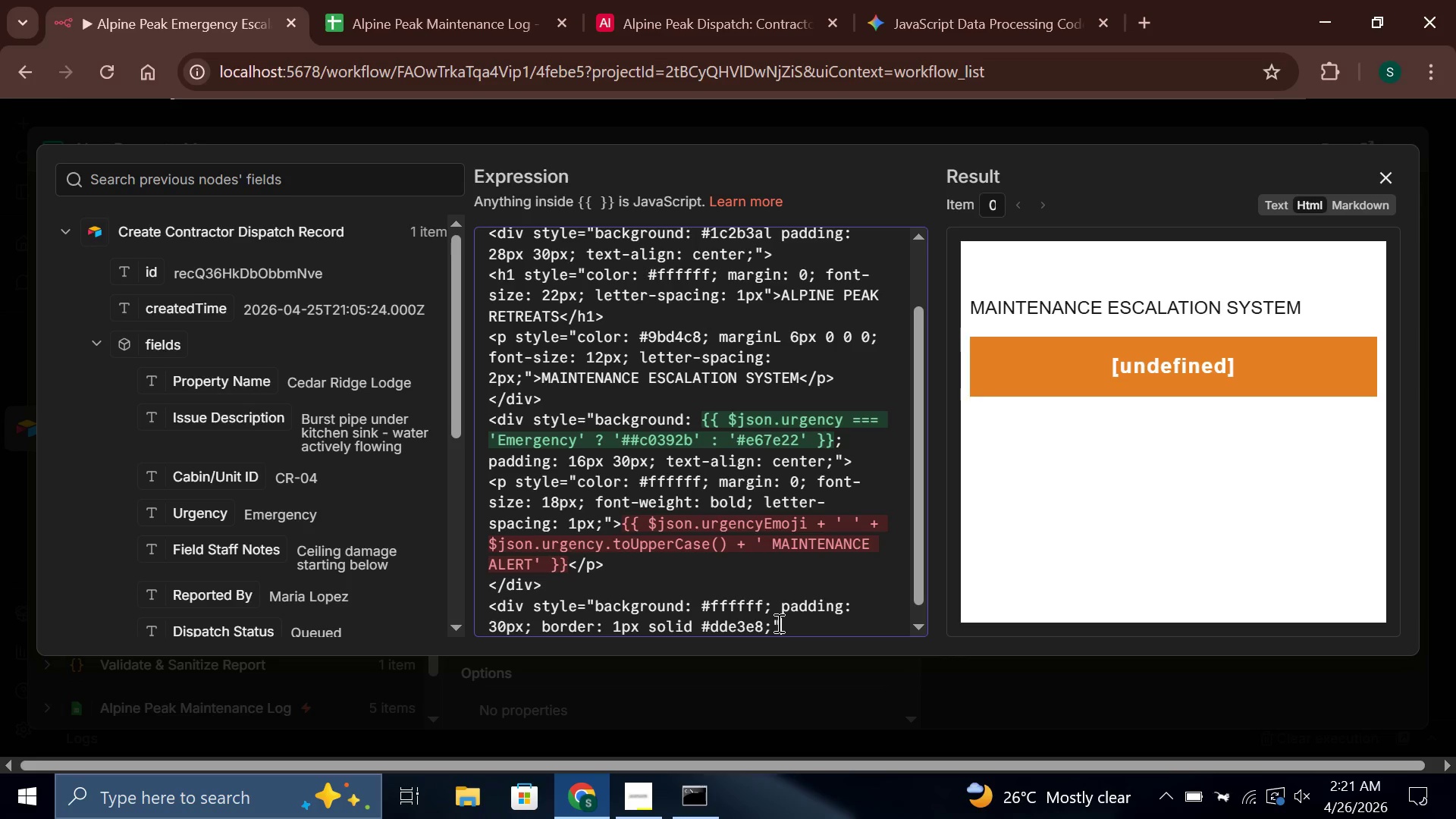 
key(Shift+Period)
 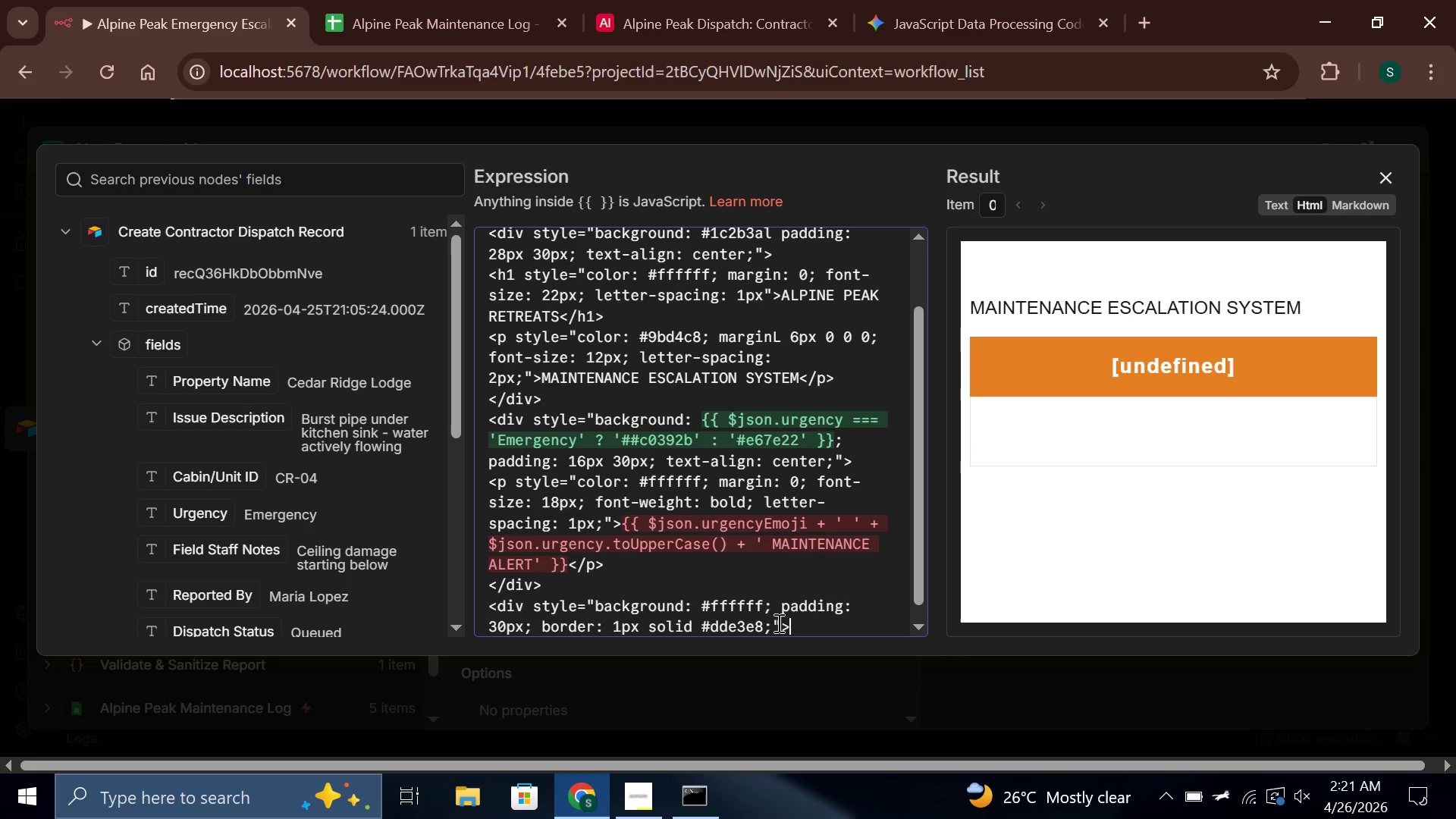 
key(Enter)
 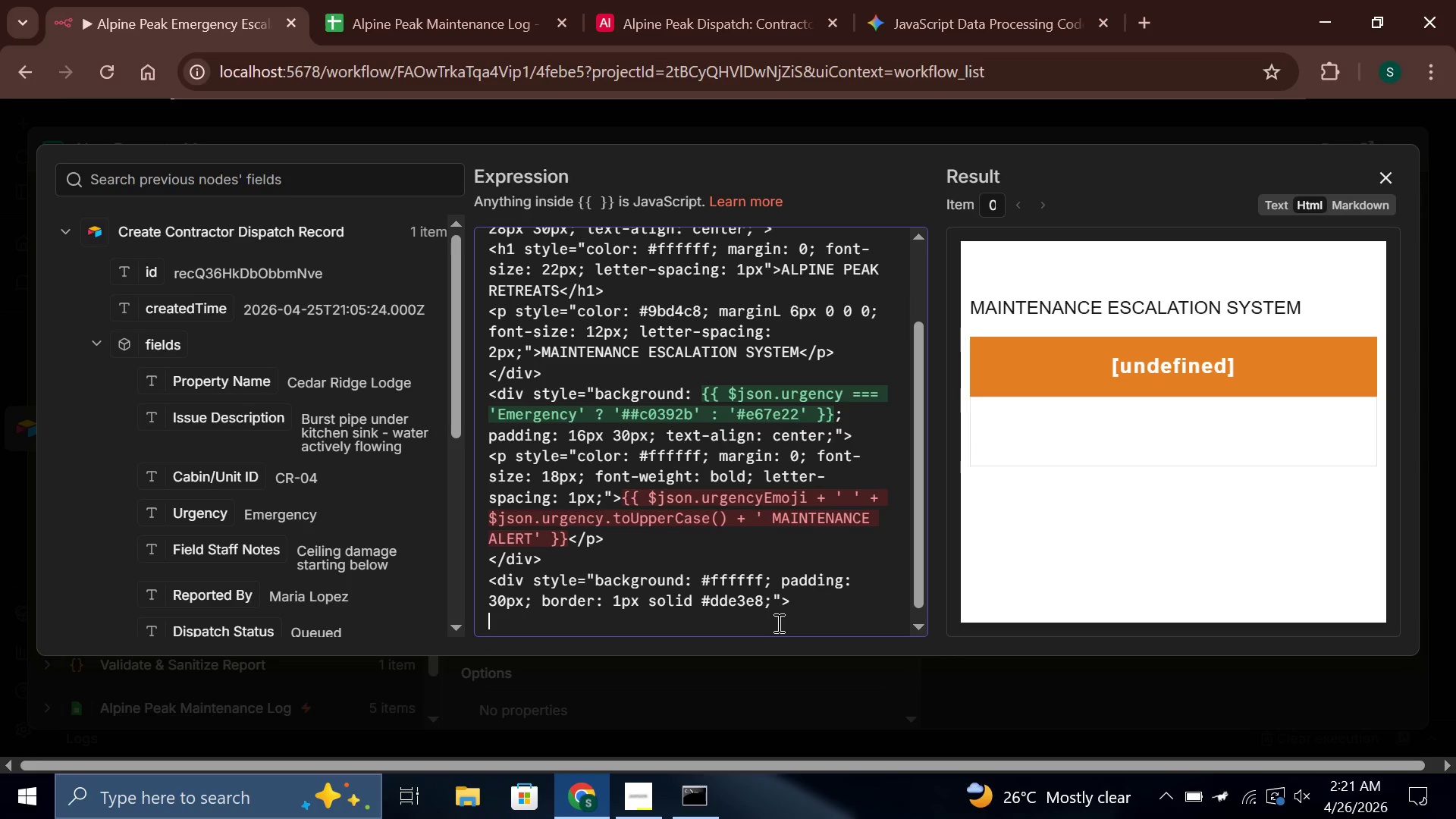 
type(<p style="font-size)
 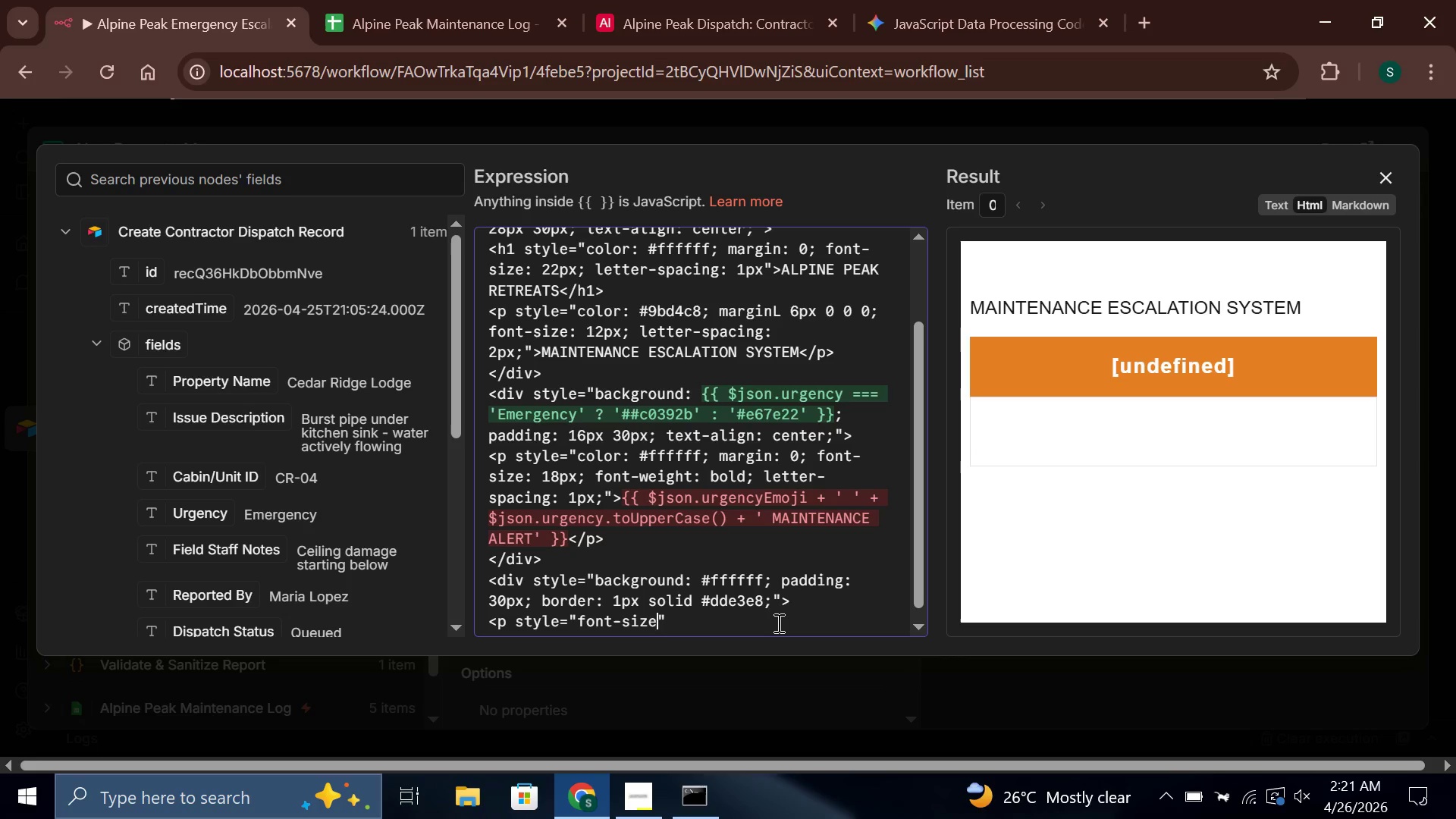 
type(: 15px; margin-top)
 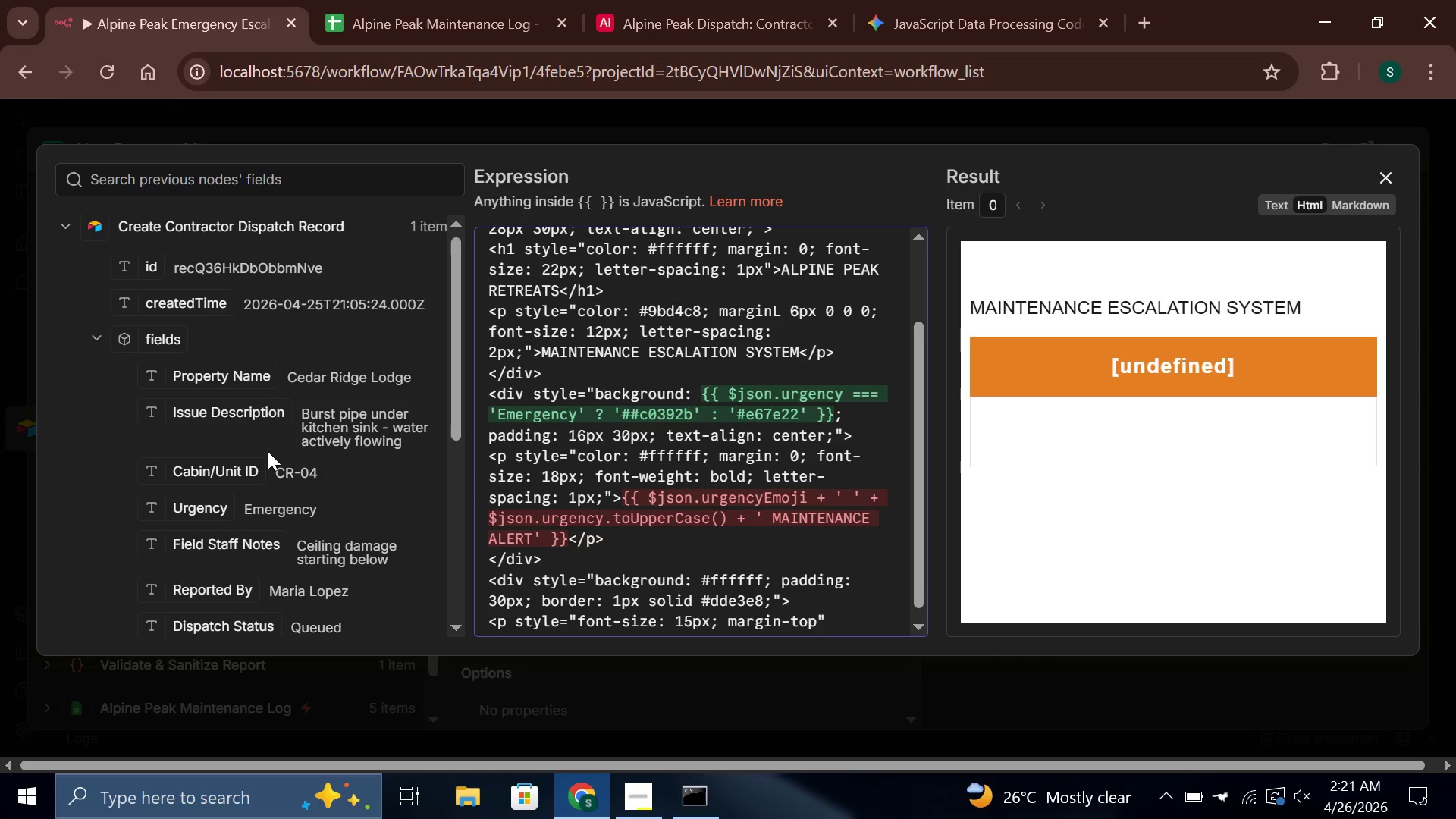 
wait(17.66)
 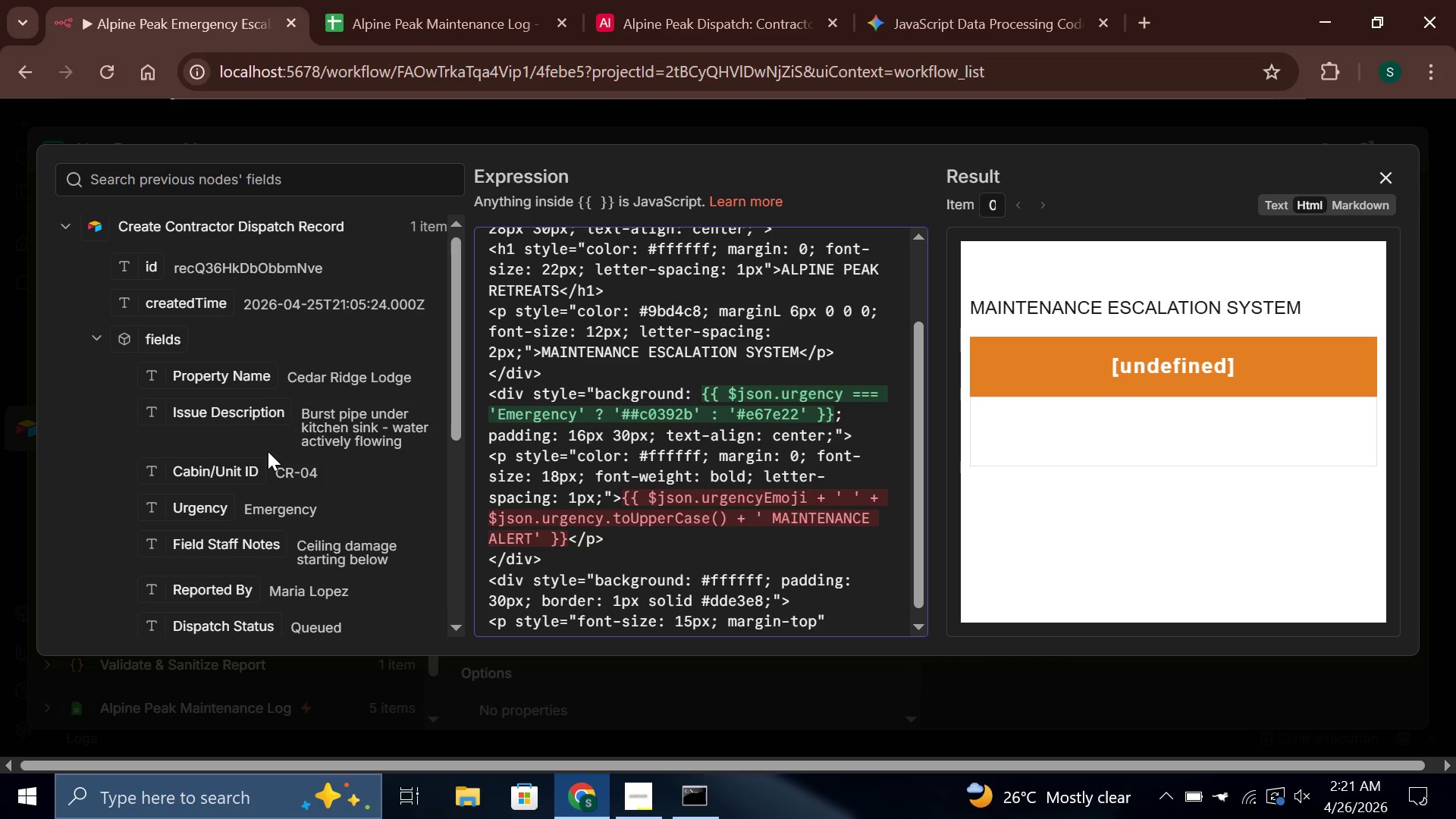 
left_click([74, 560])
 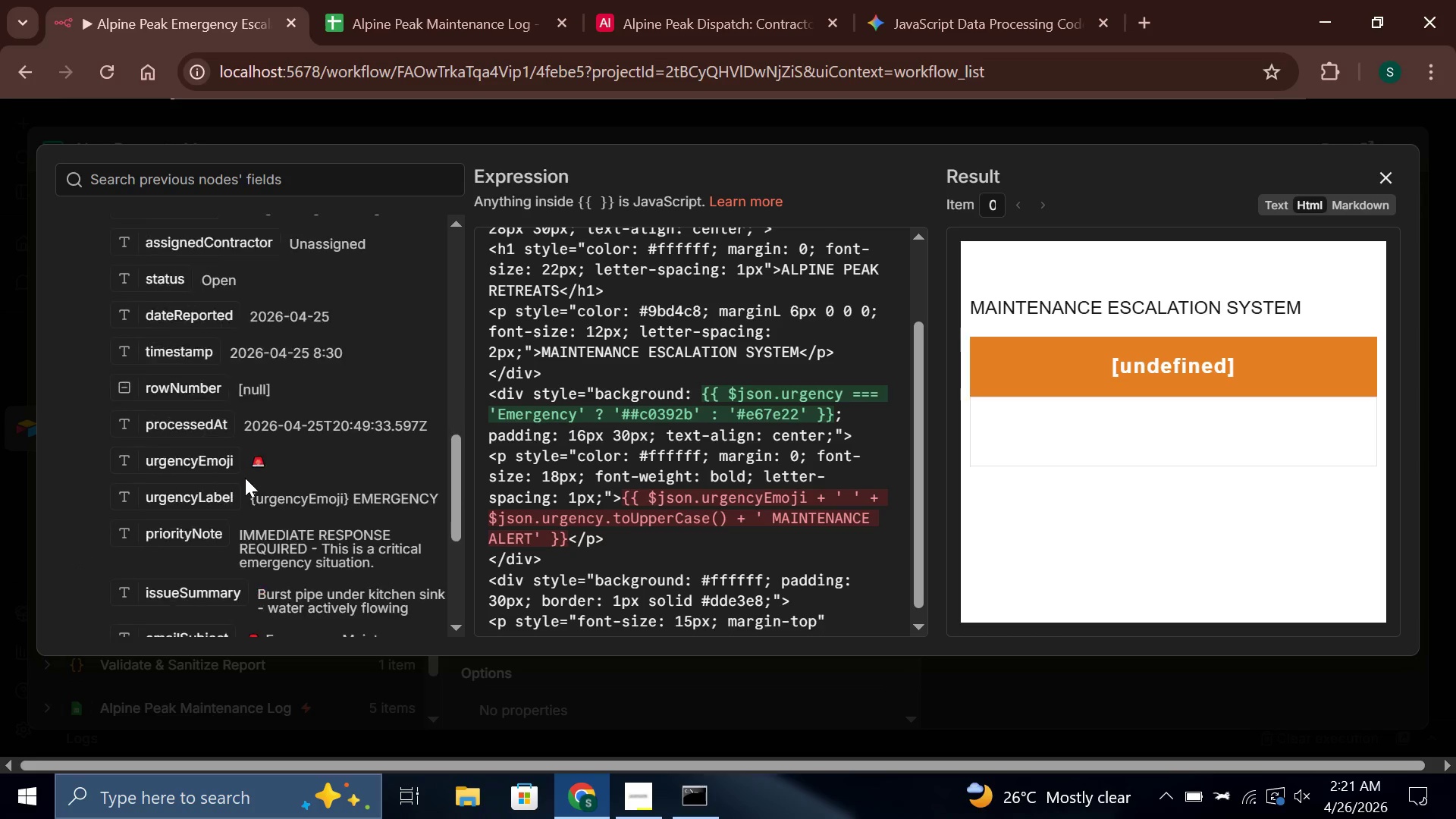 
wait(8.25)
 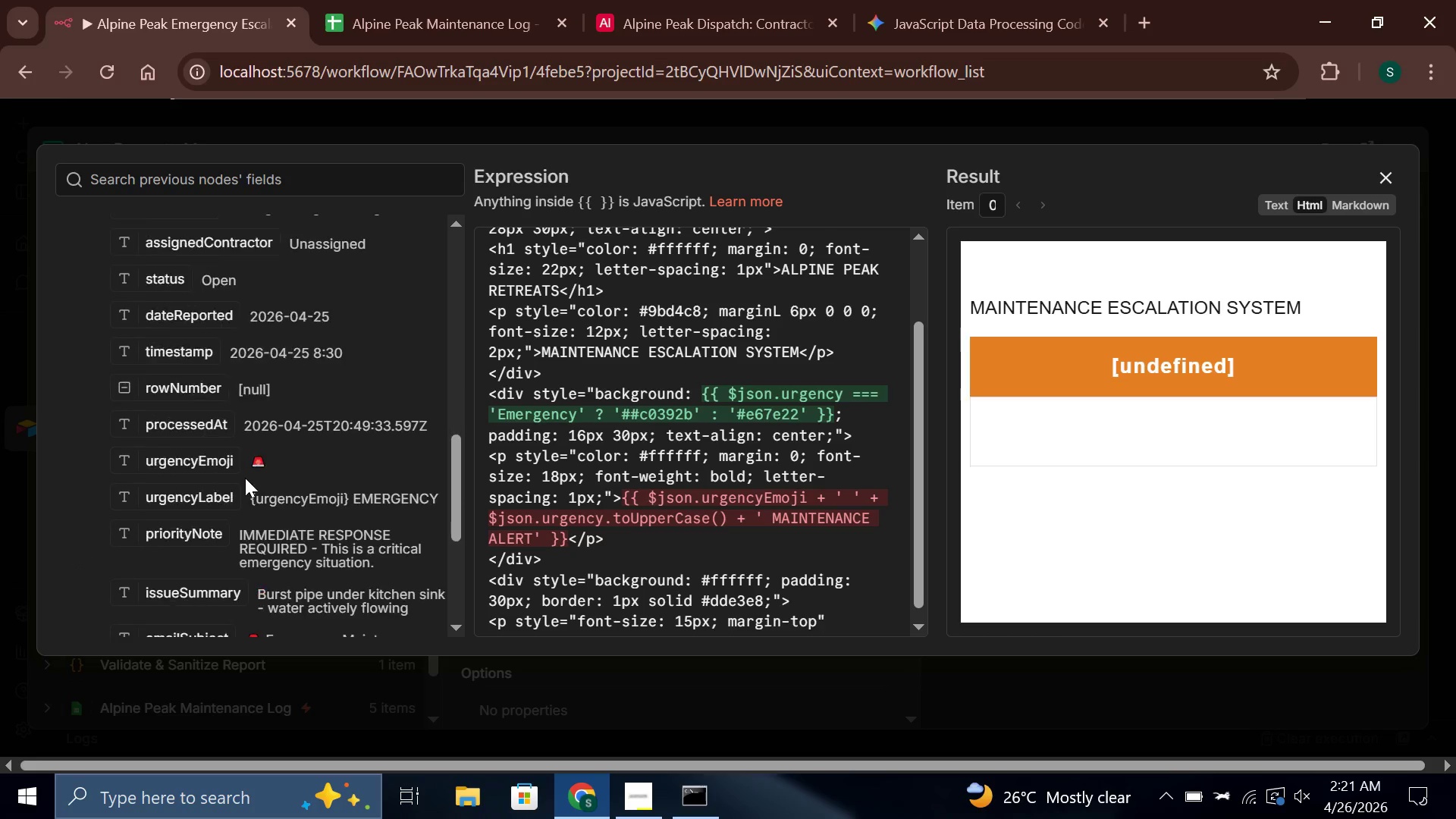 
left_click_drag(start_coordinate=[646, 494], to_coordinate=[805, 498])
 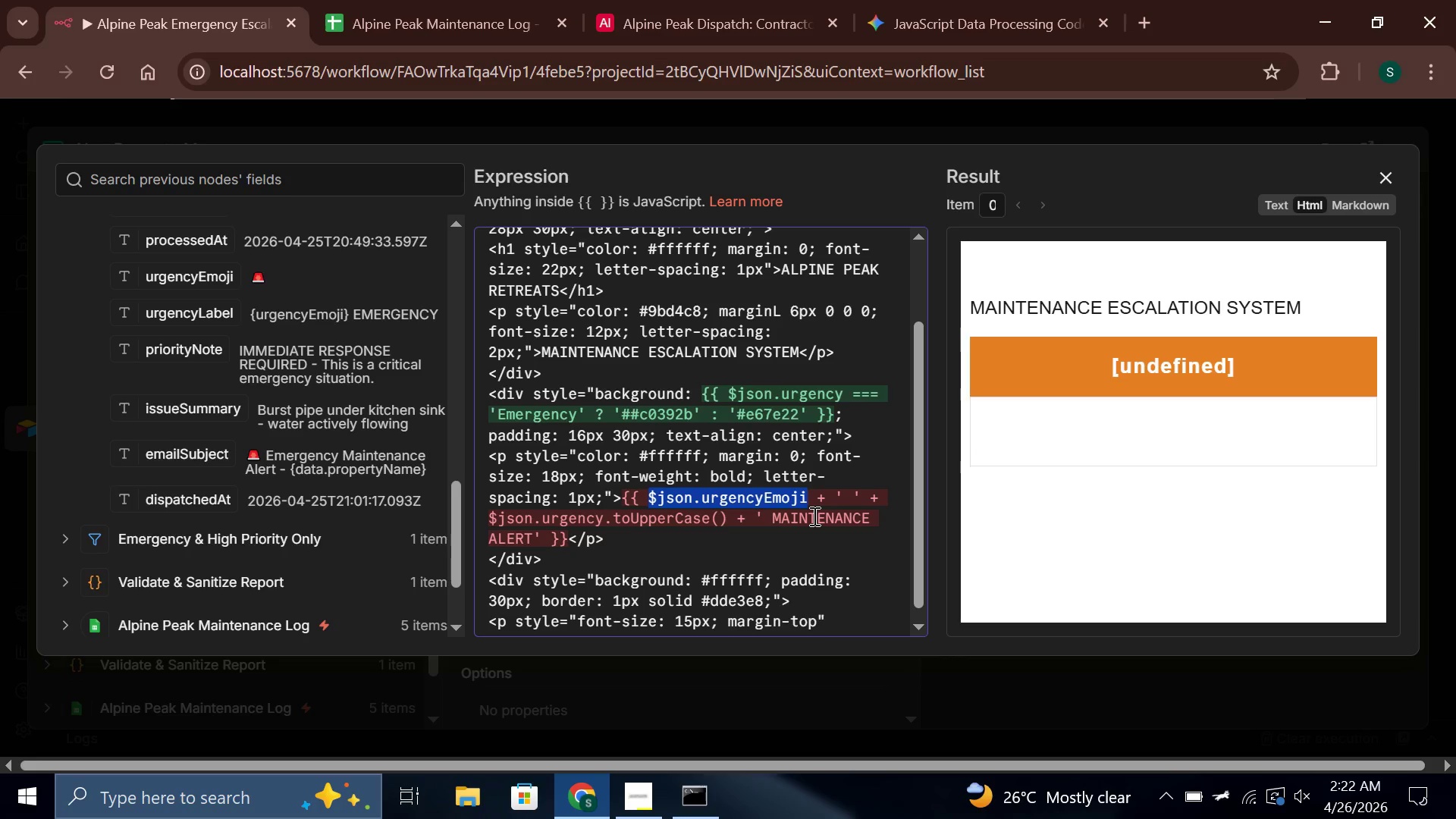 
key(Backspace)
 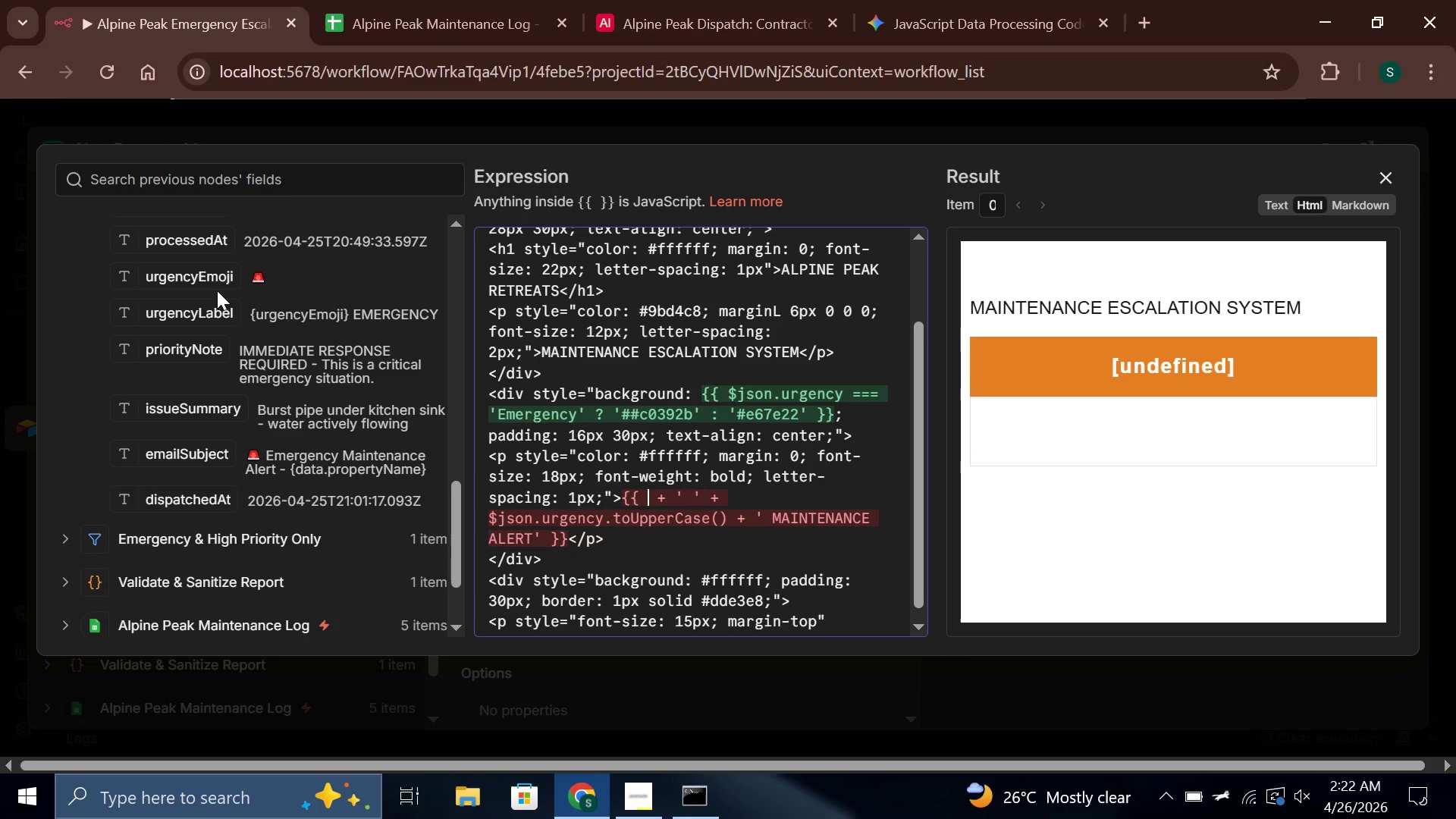 
left_click_drag(start_coordinate=[215, 278], to_coordinate=[651, 505])
 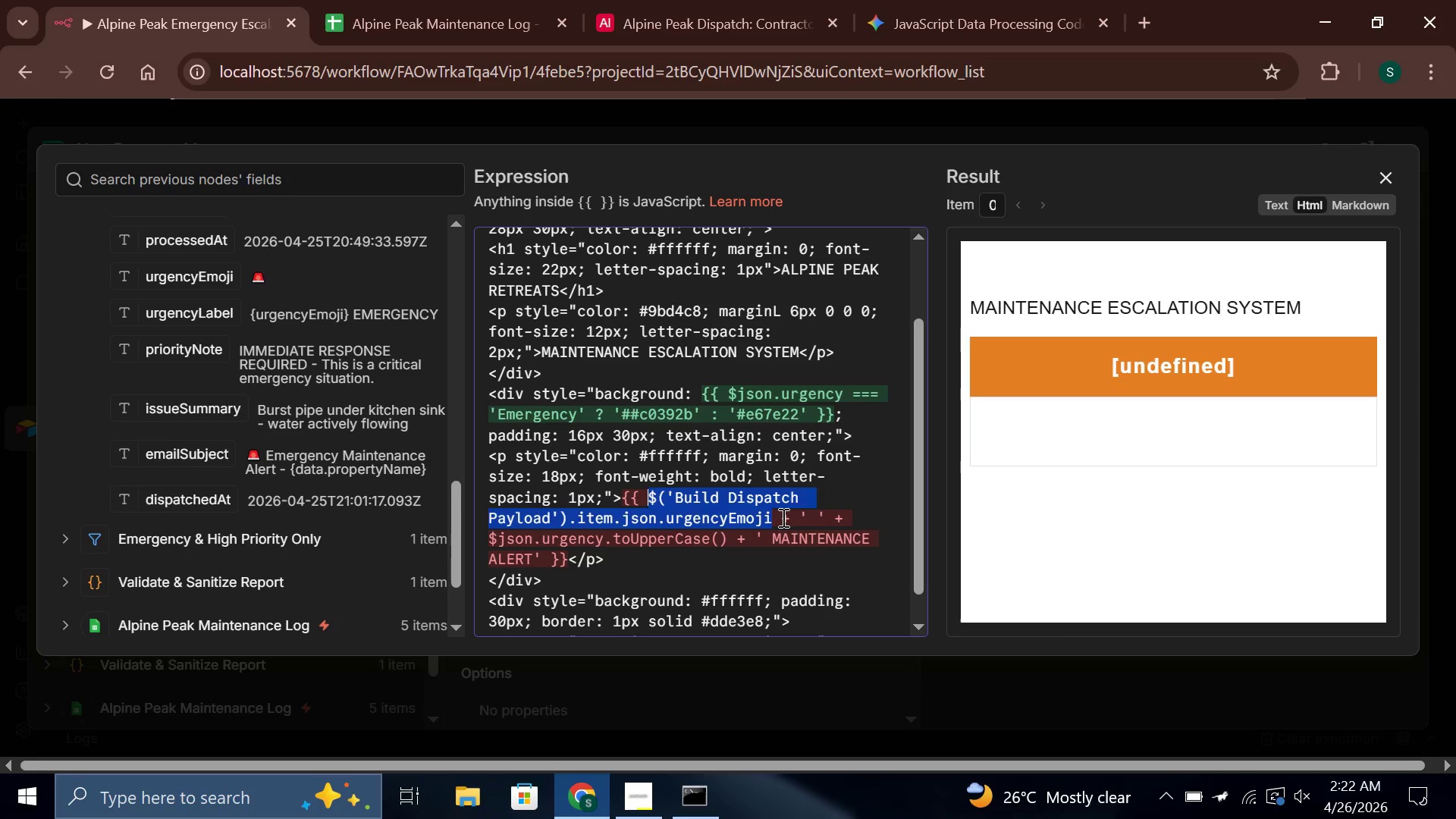 
left_click([770, 517])
 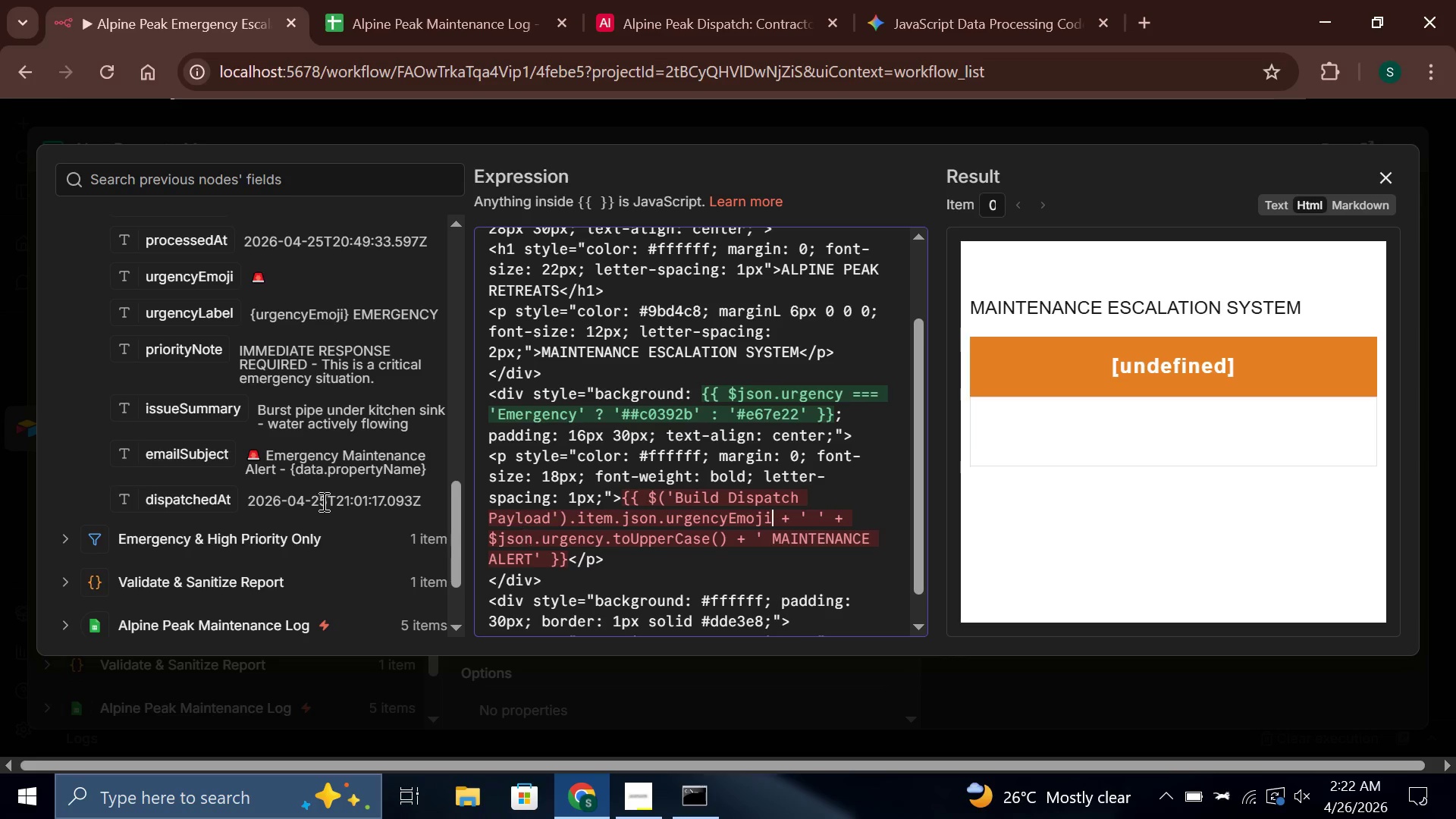 
wait(8.52)
 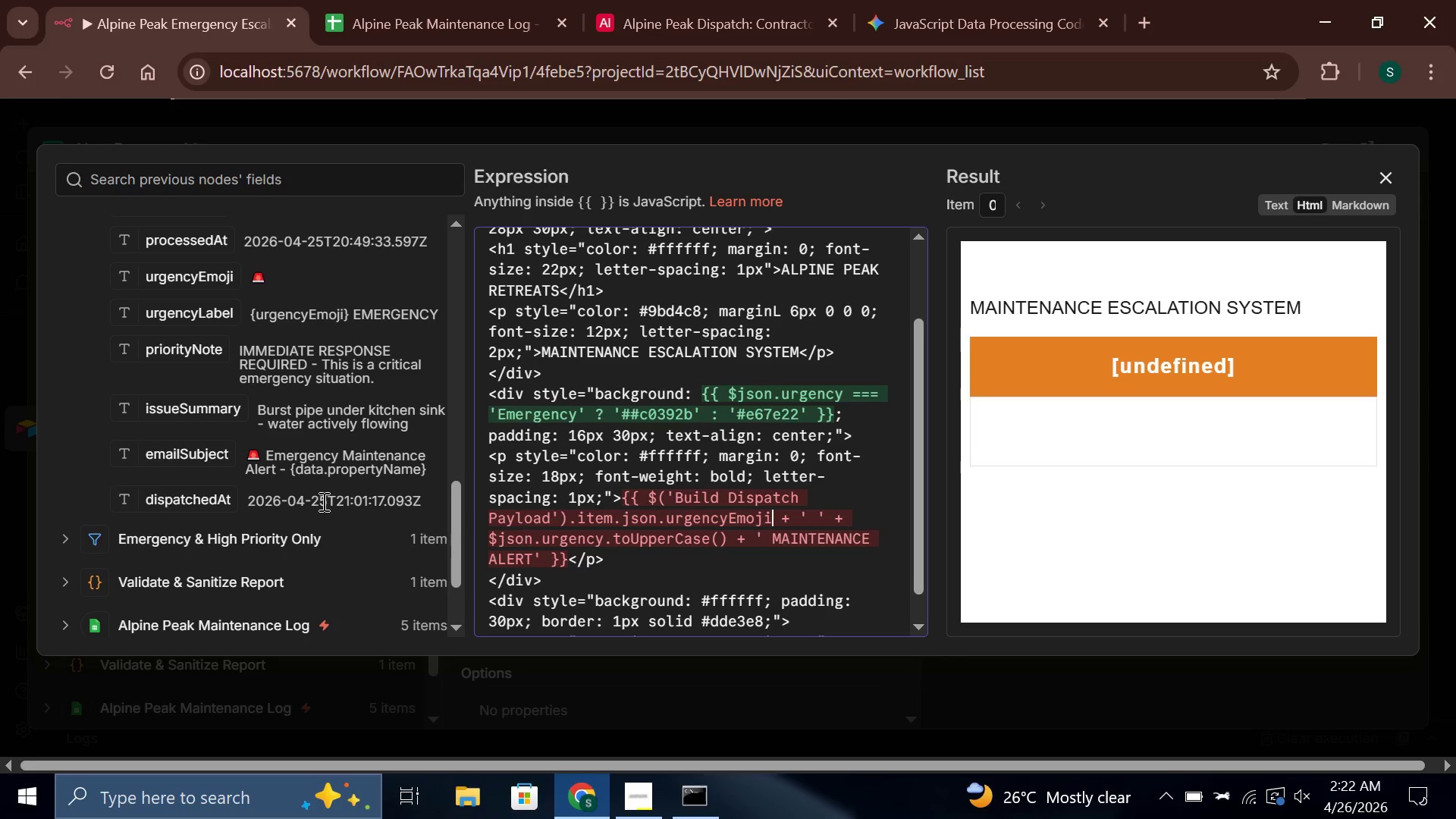 
left_click_drag(start_coordinate=[605, 540], to_coordinate=[483, 535])
 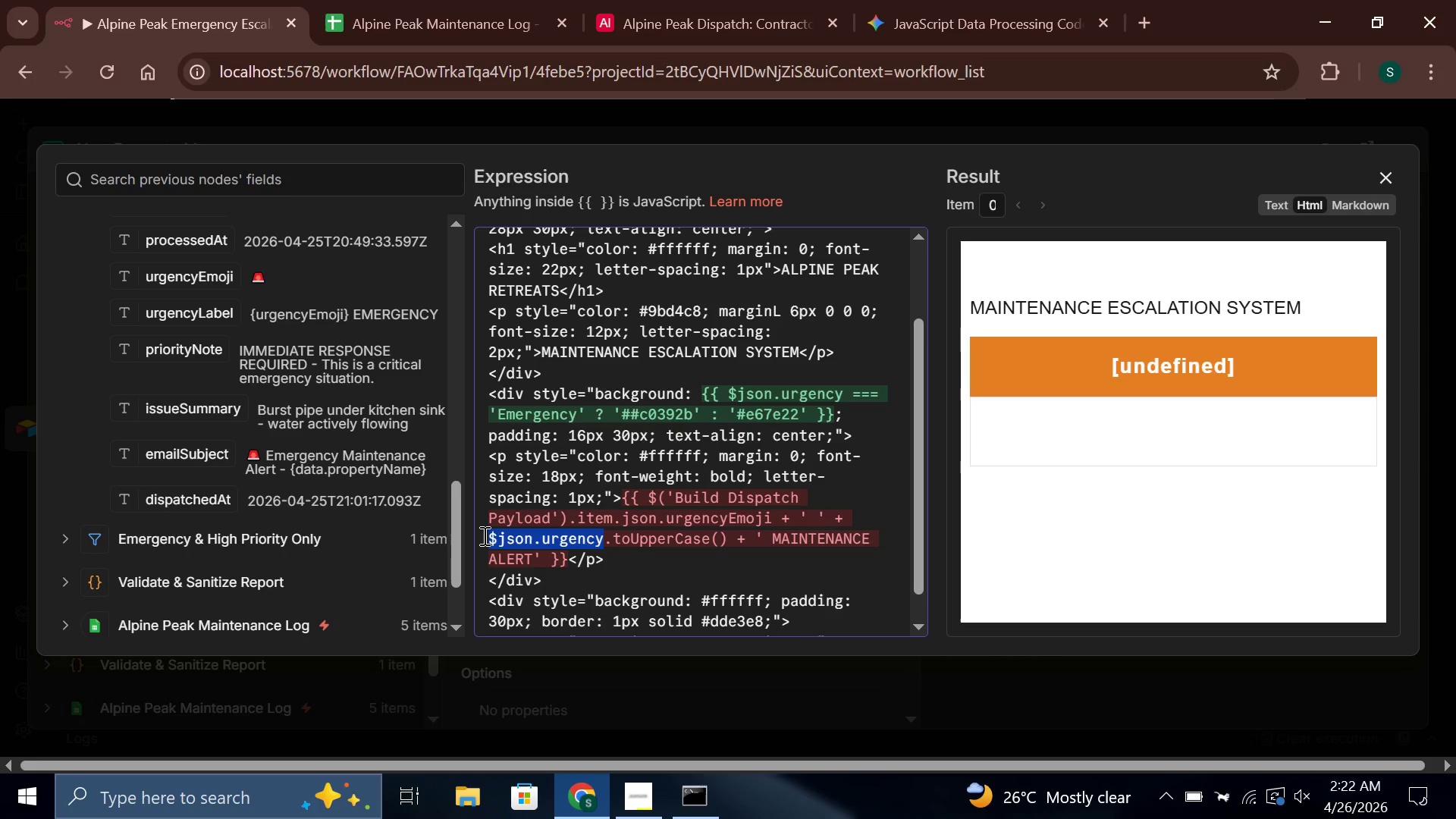 
key(Backspace)
 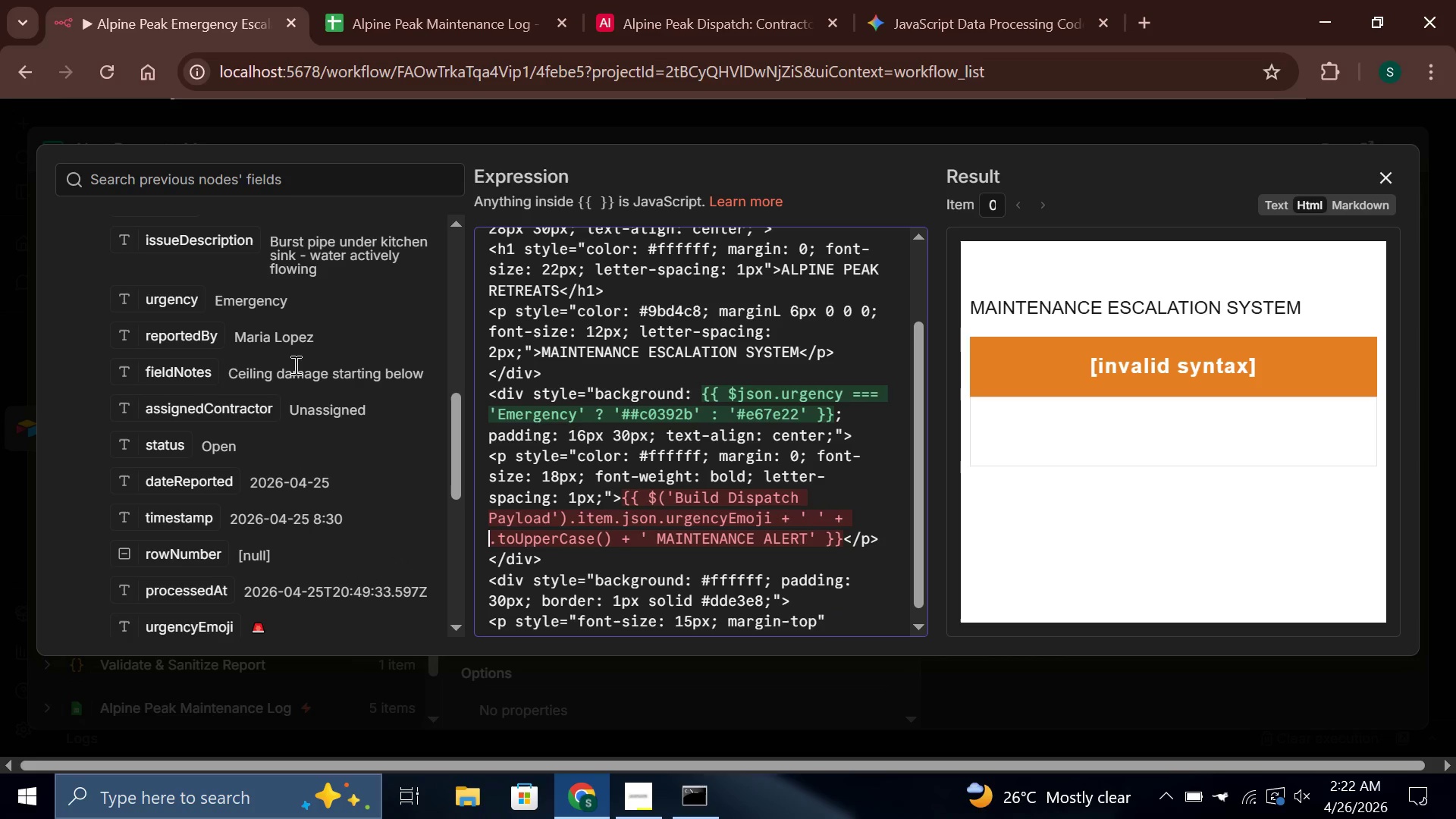 
wait(6.11)
 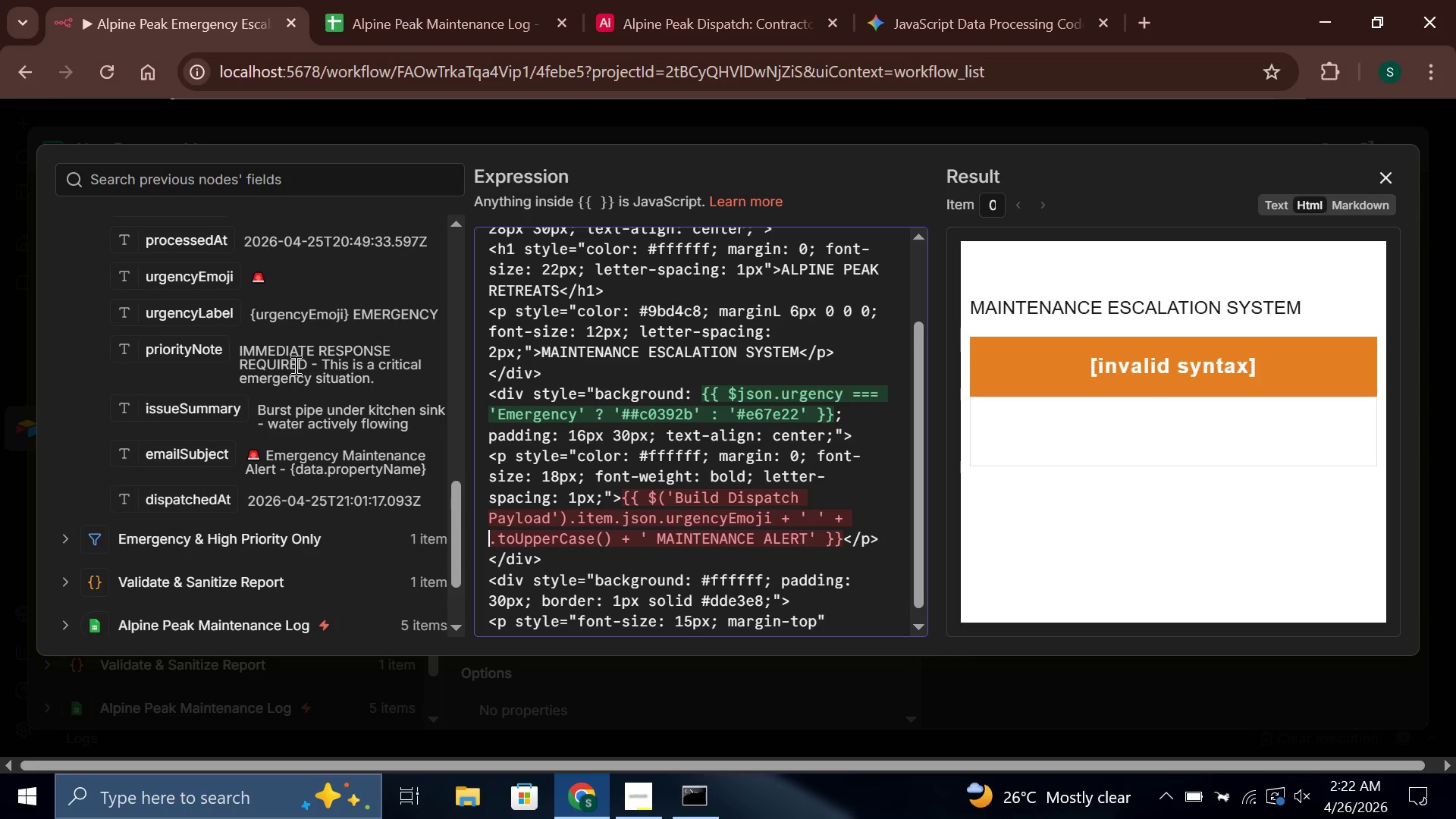 
left_click_drag(start_coordinate=[184, 301], to_coordinate=[491, 547])
 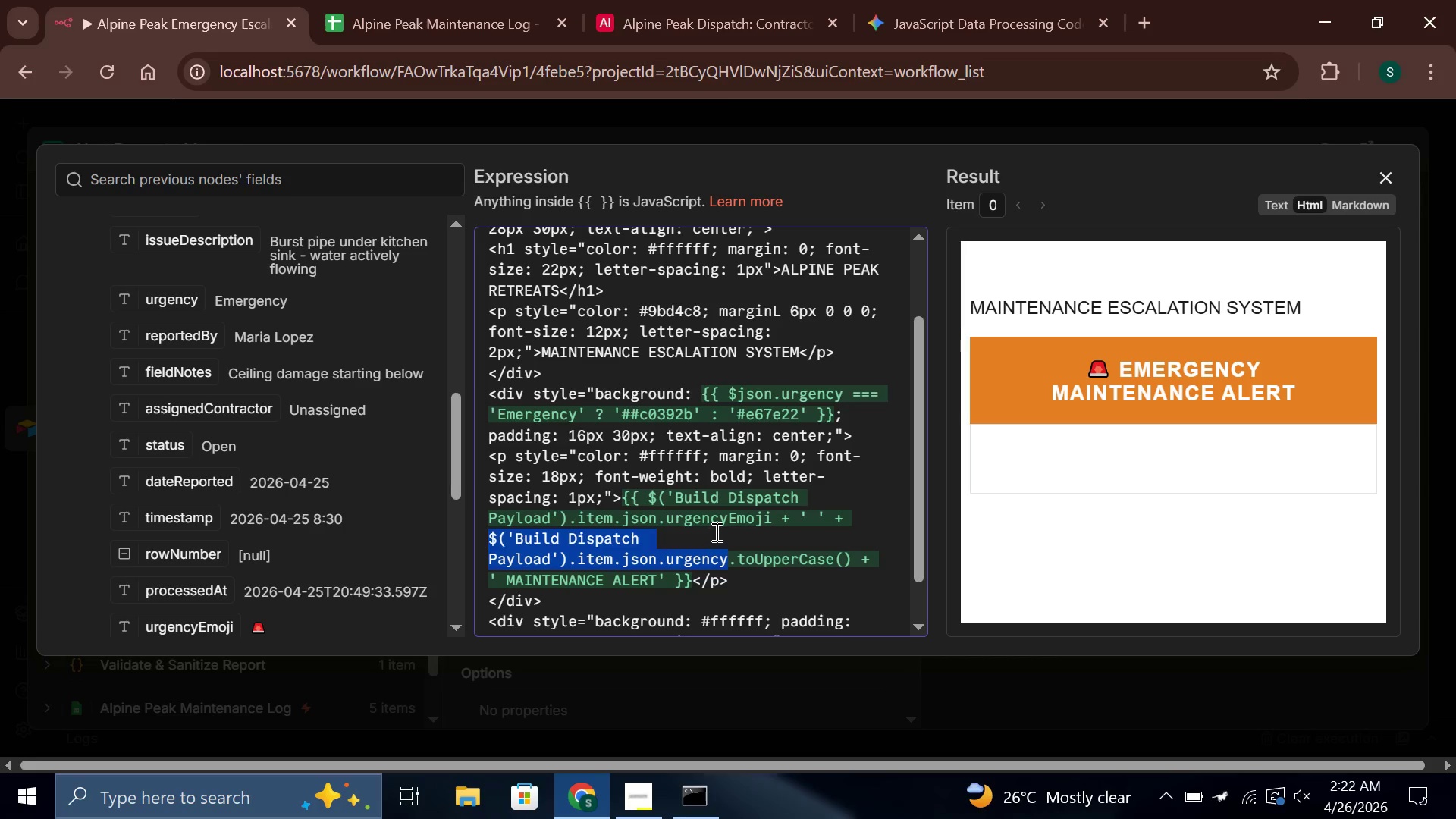 
left_click([715, 532])
 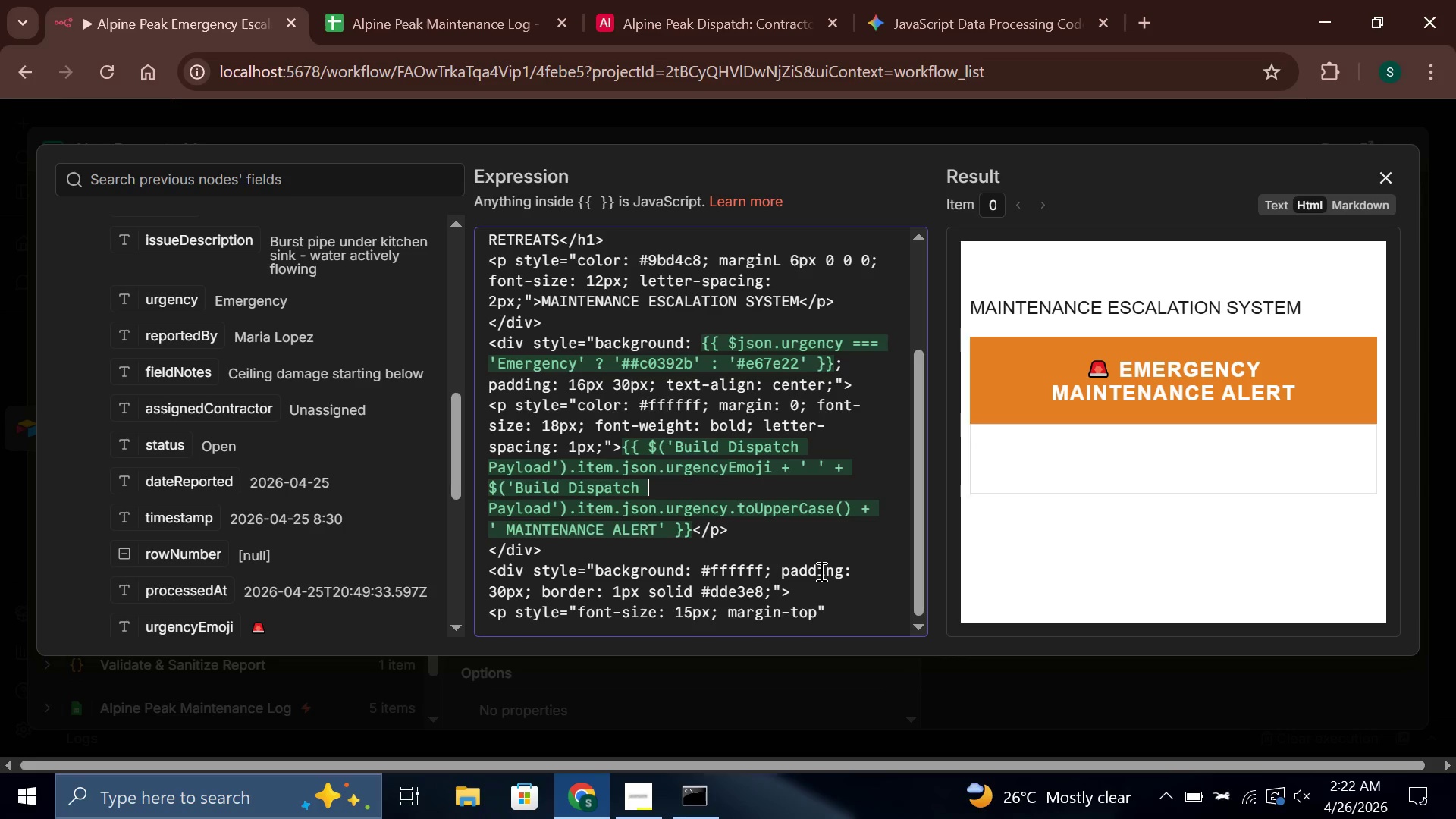 
wait(20.28)
 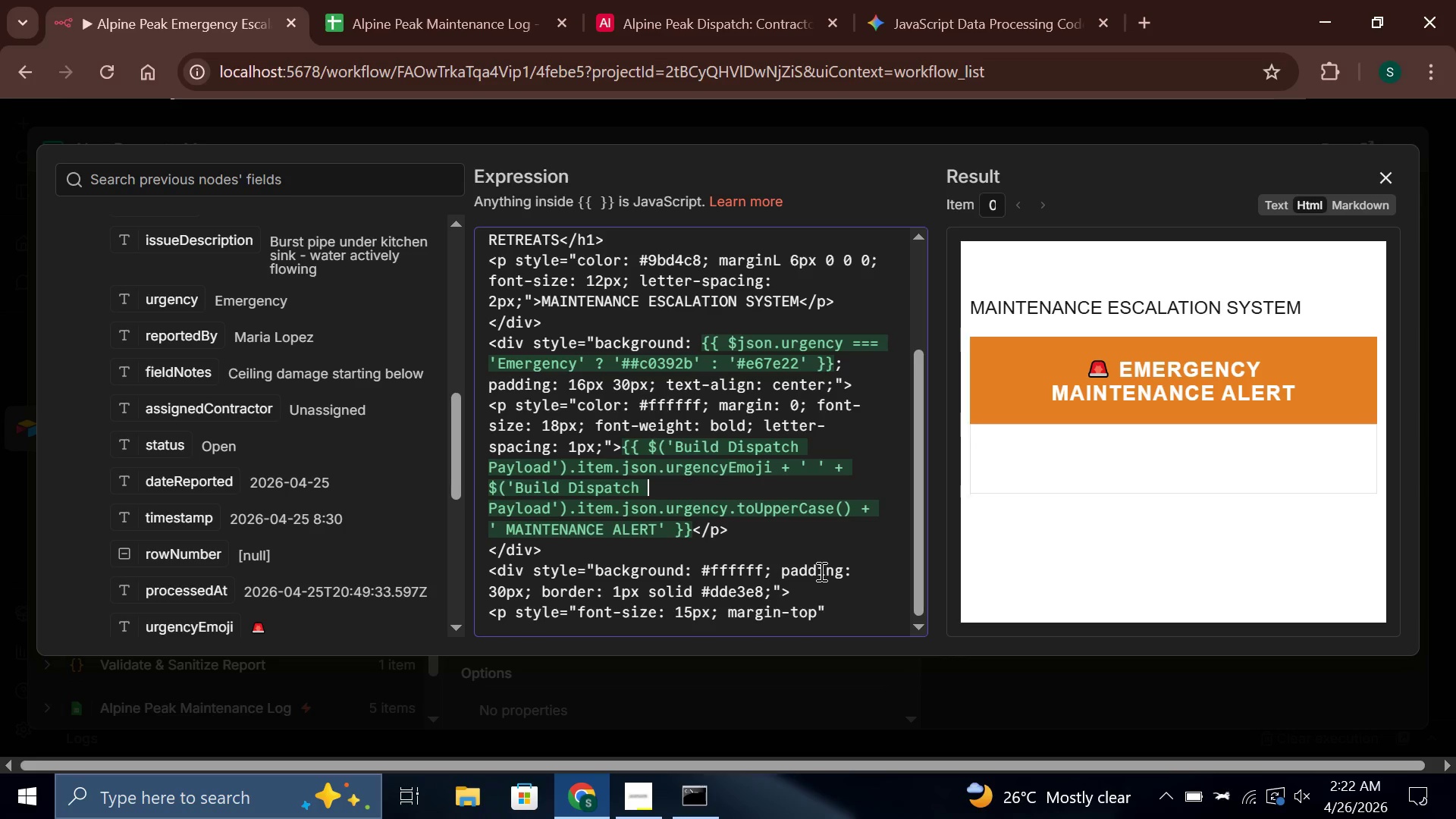 
left_click([811, 612])
 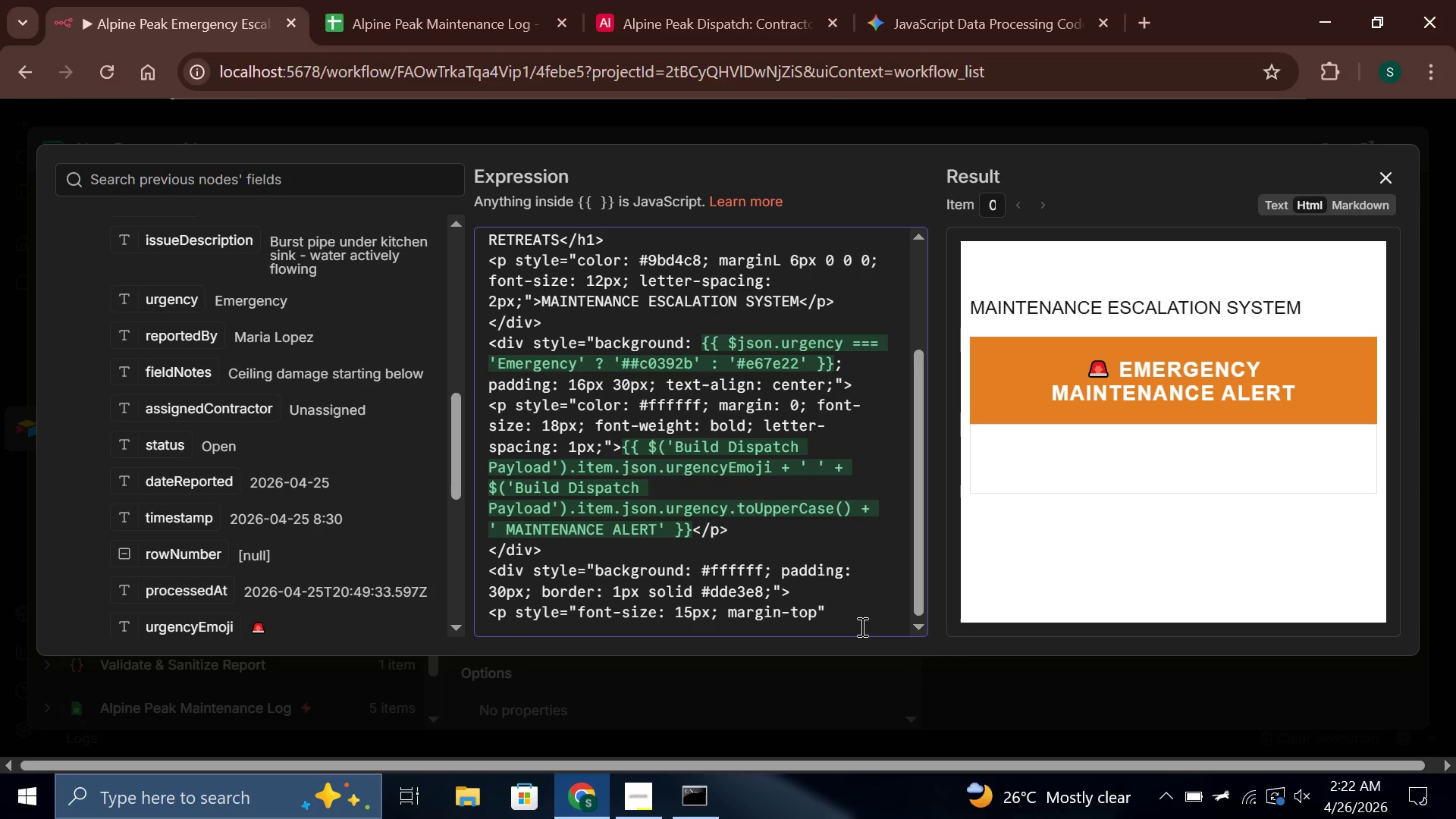 
key(ArrowRight)
 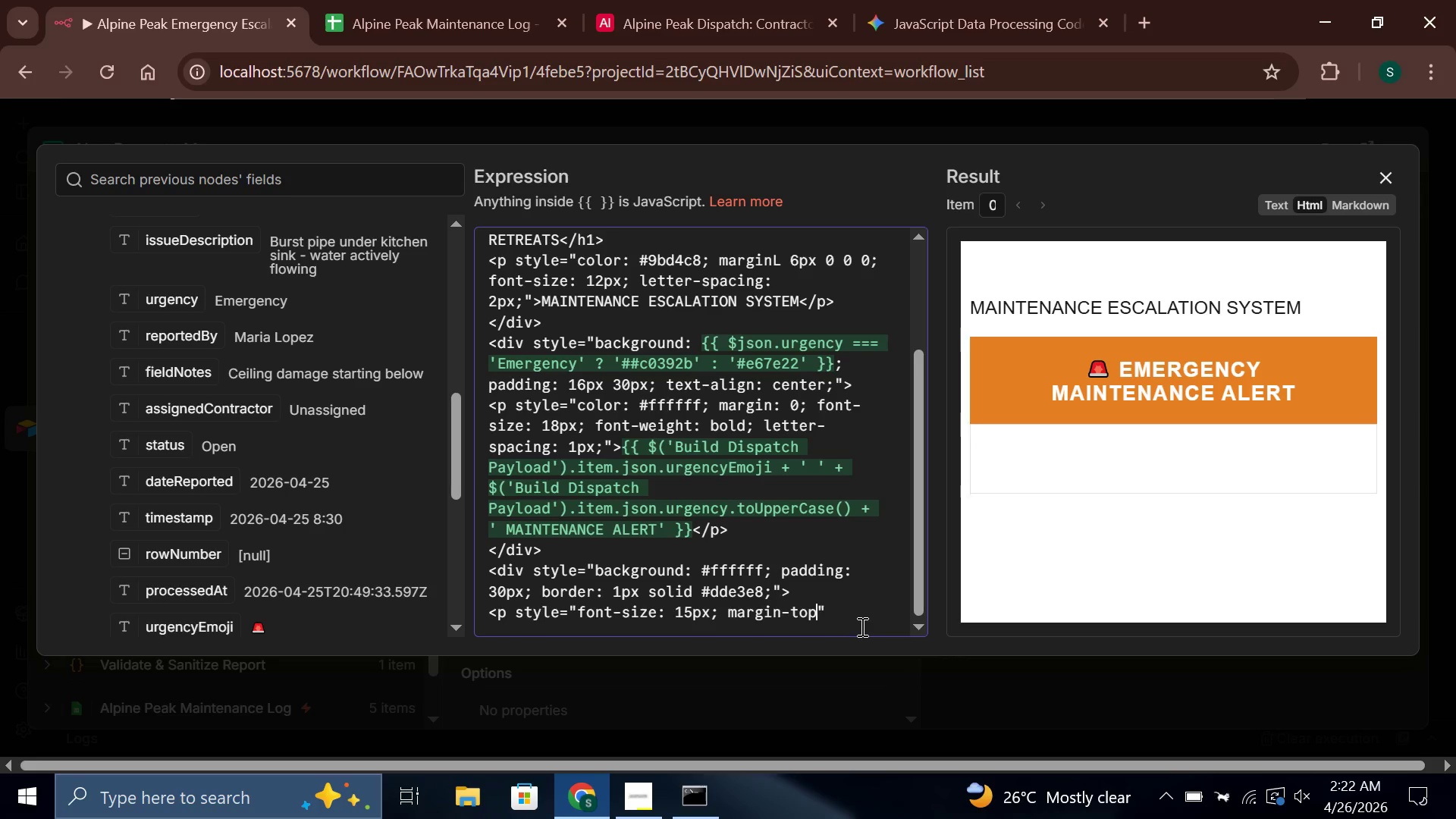 
key(Shift+Semicolon)
 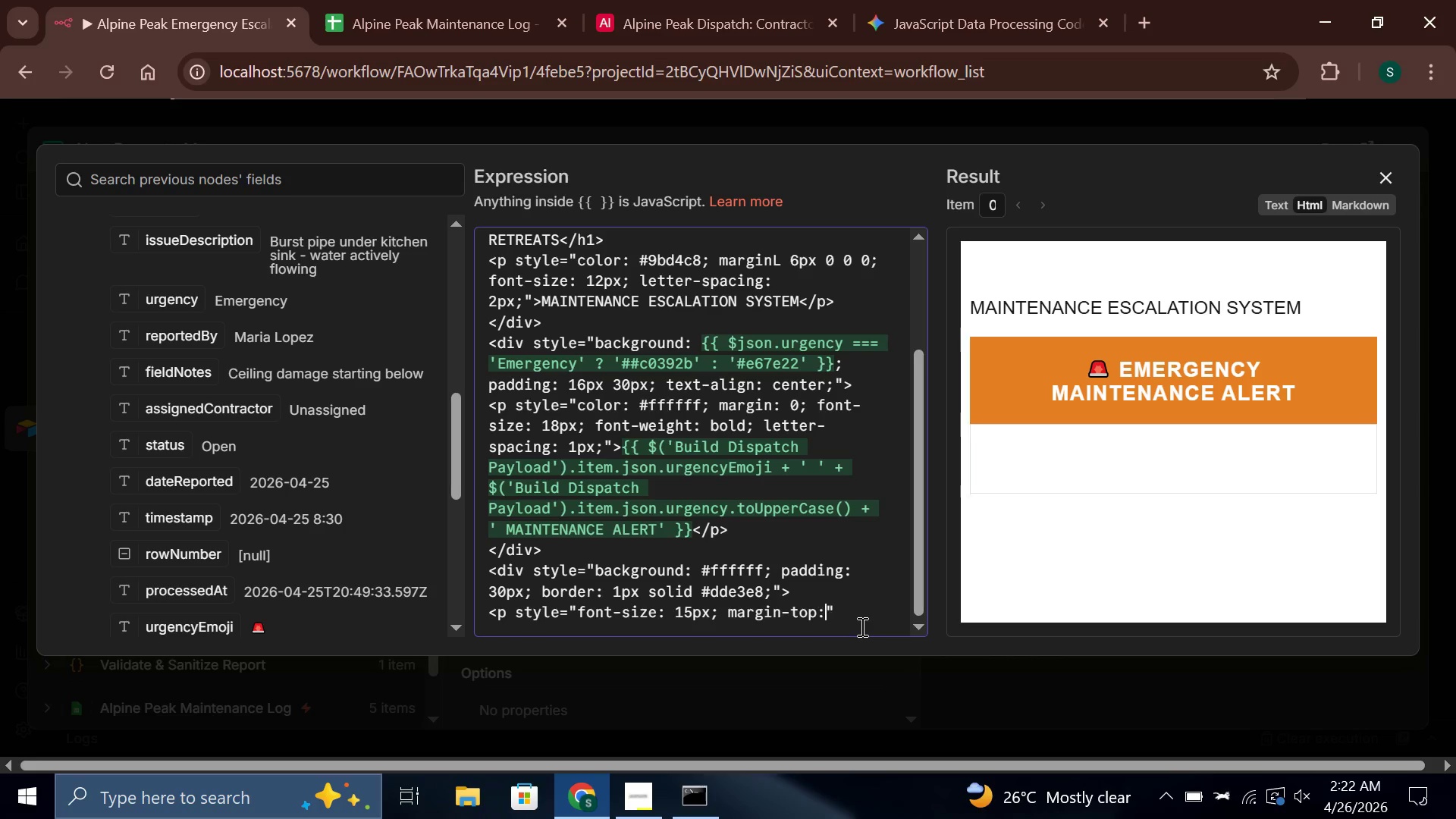 
key(Space)
 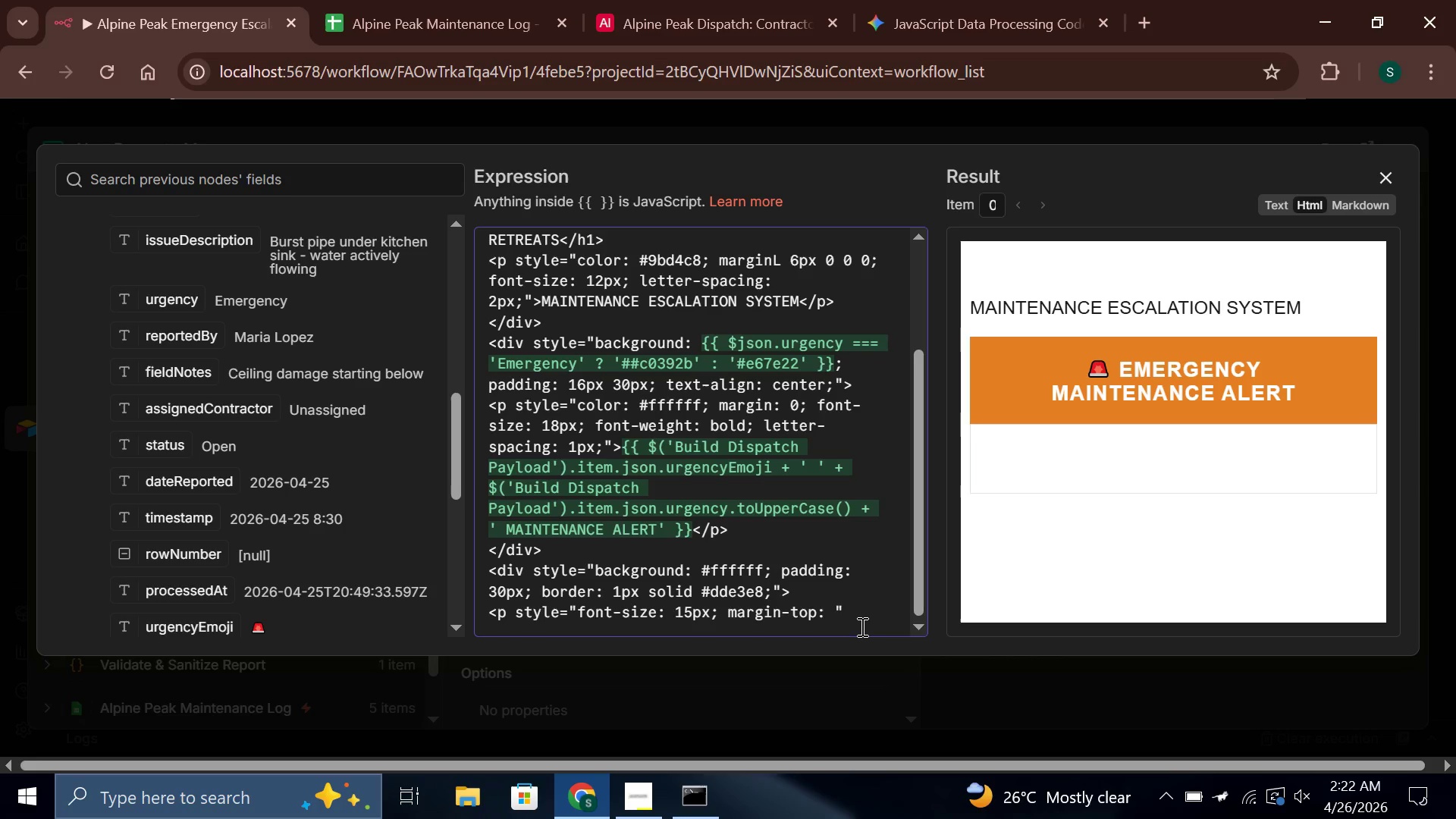 
key(0)
 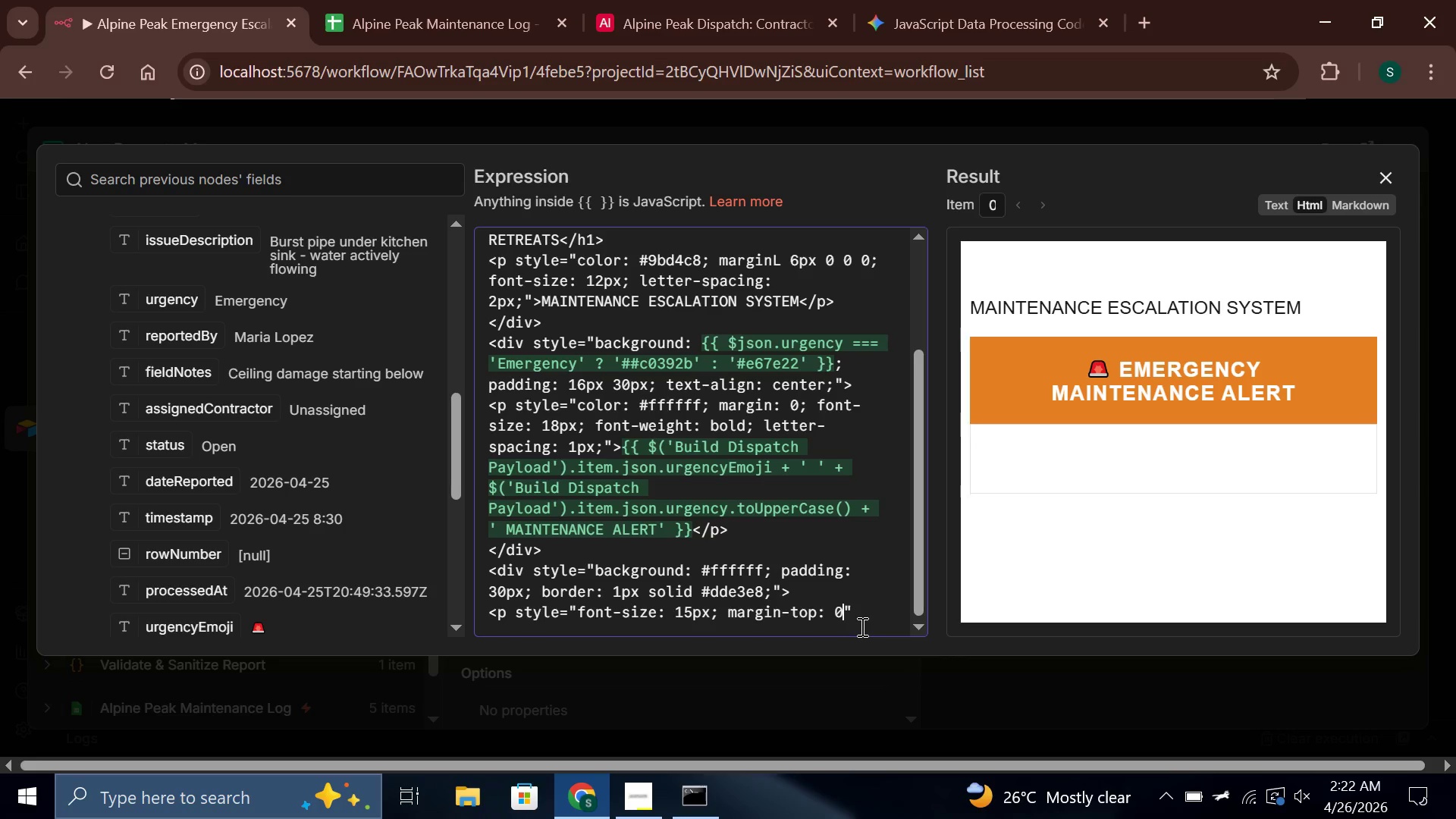 
key(Semicolon)
 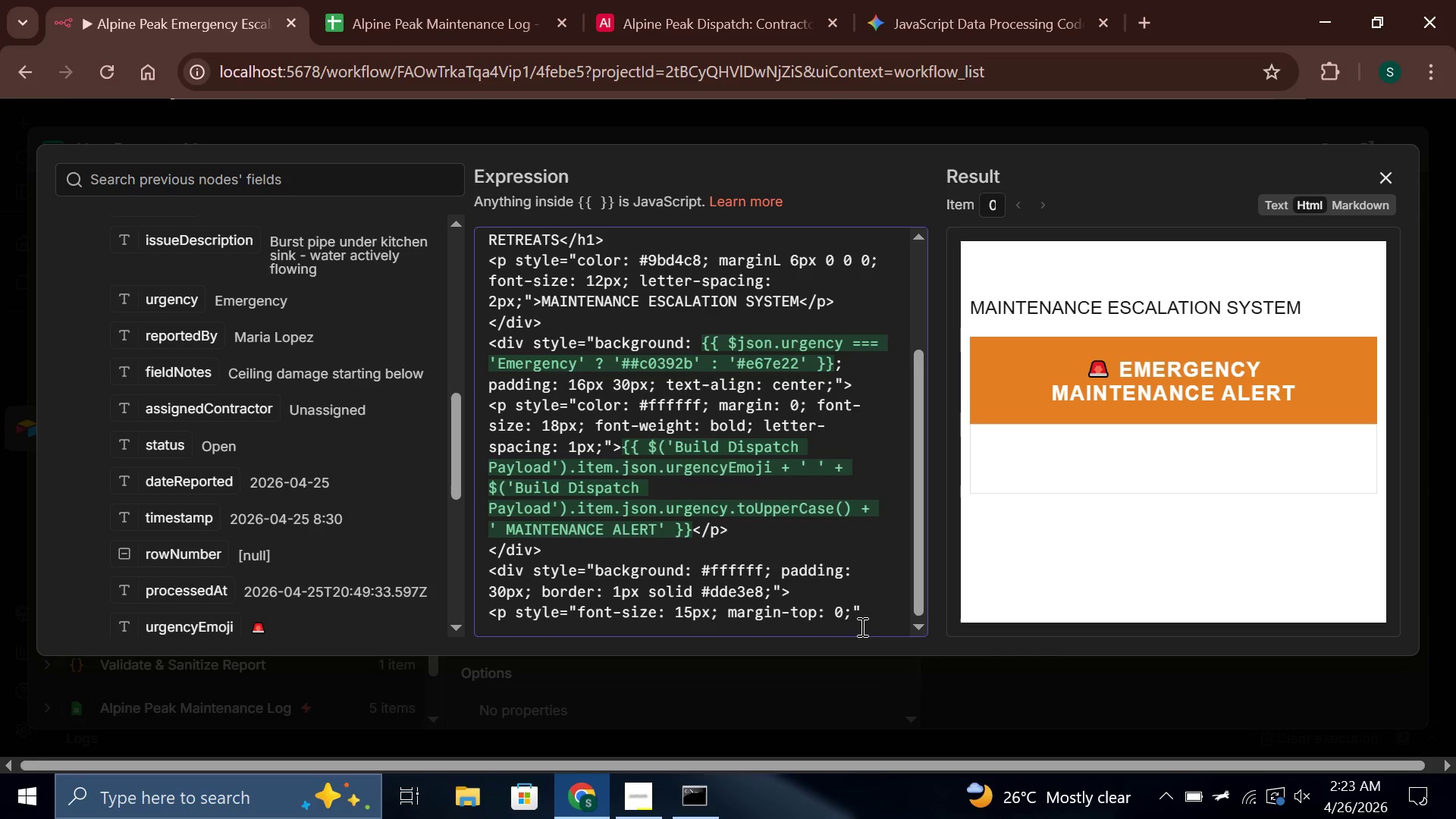 
wait(18.33)
 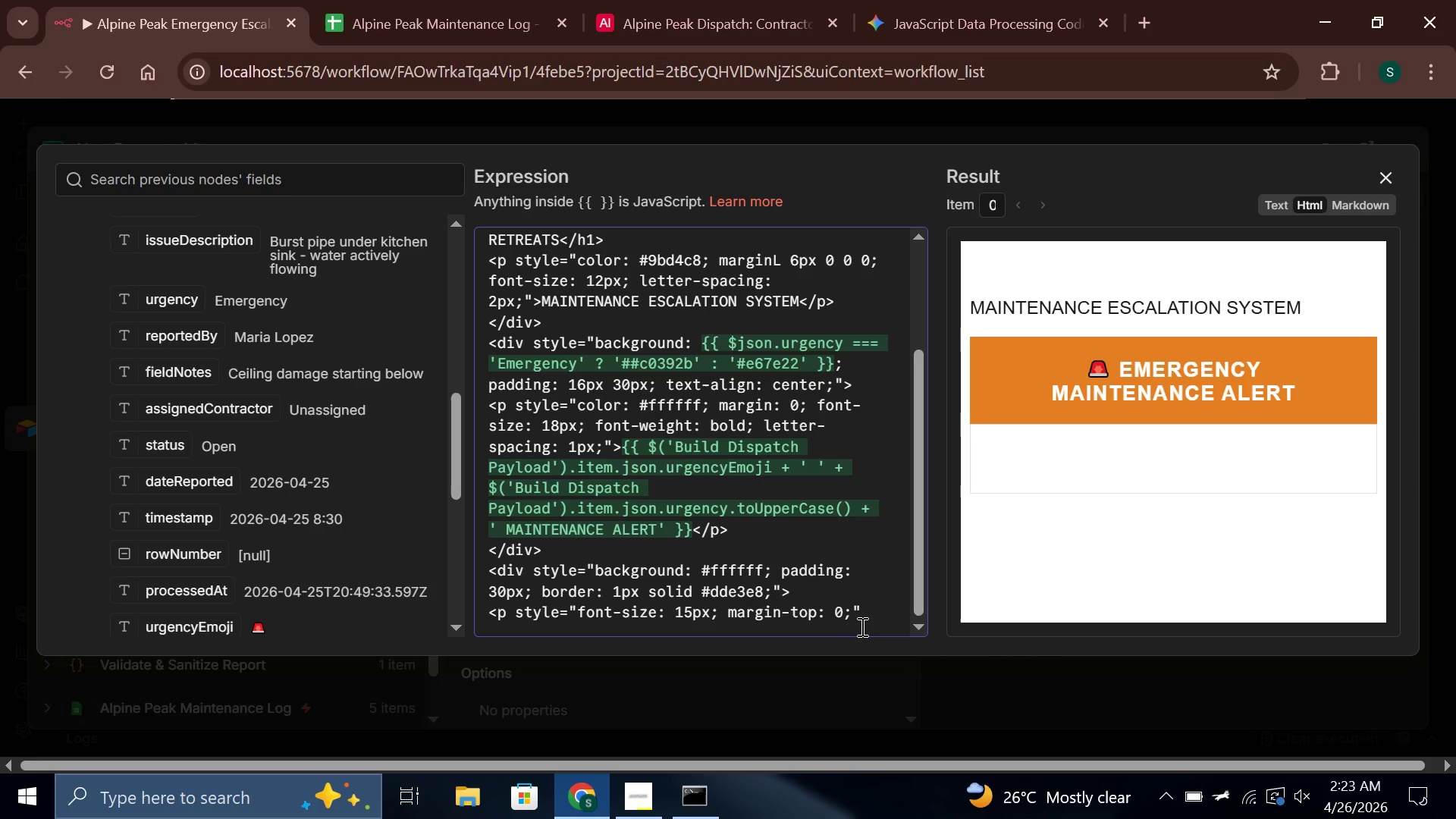 
type( color: #c0392b; font-weight: bold;)
 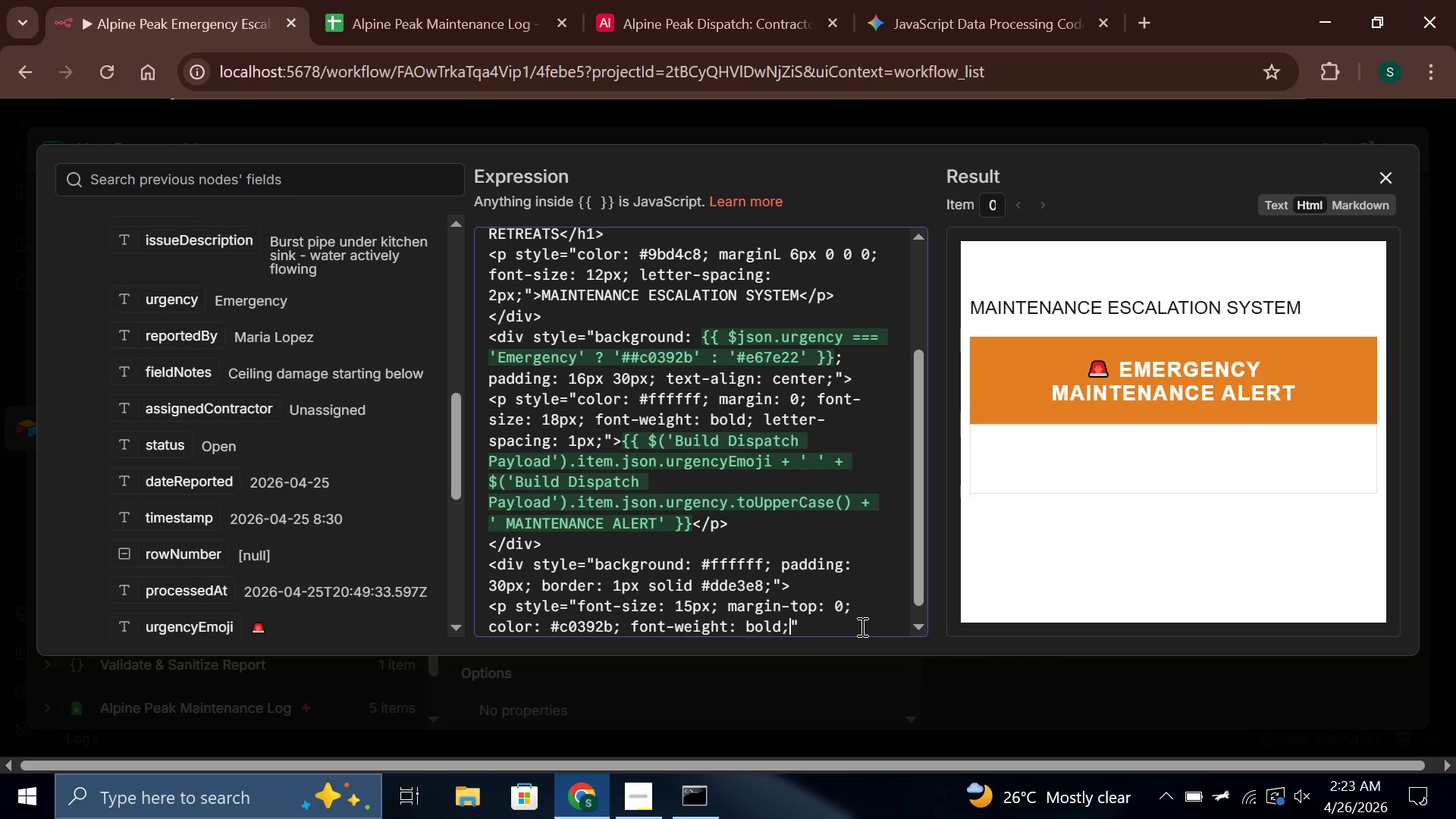 
key(ArrowRight)
 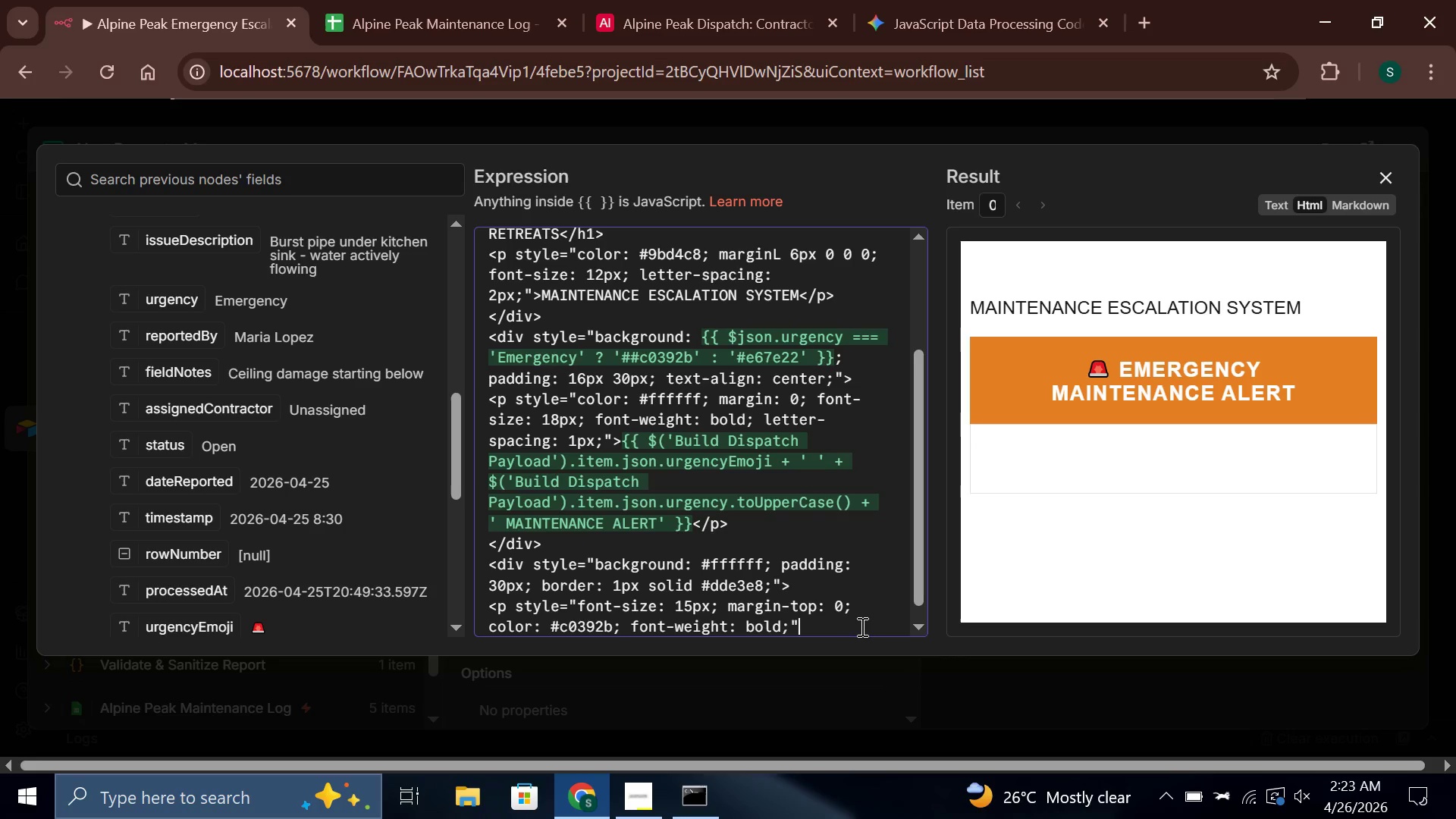 
type(>{{$json.p)
key(Backspace)
key(Backspace)
type(.)
 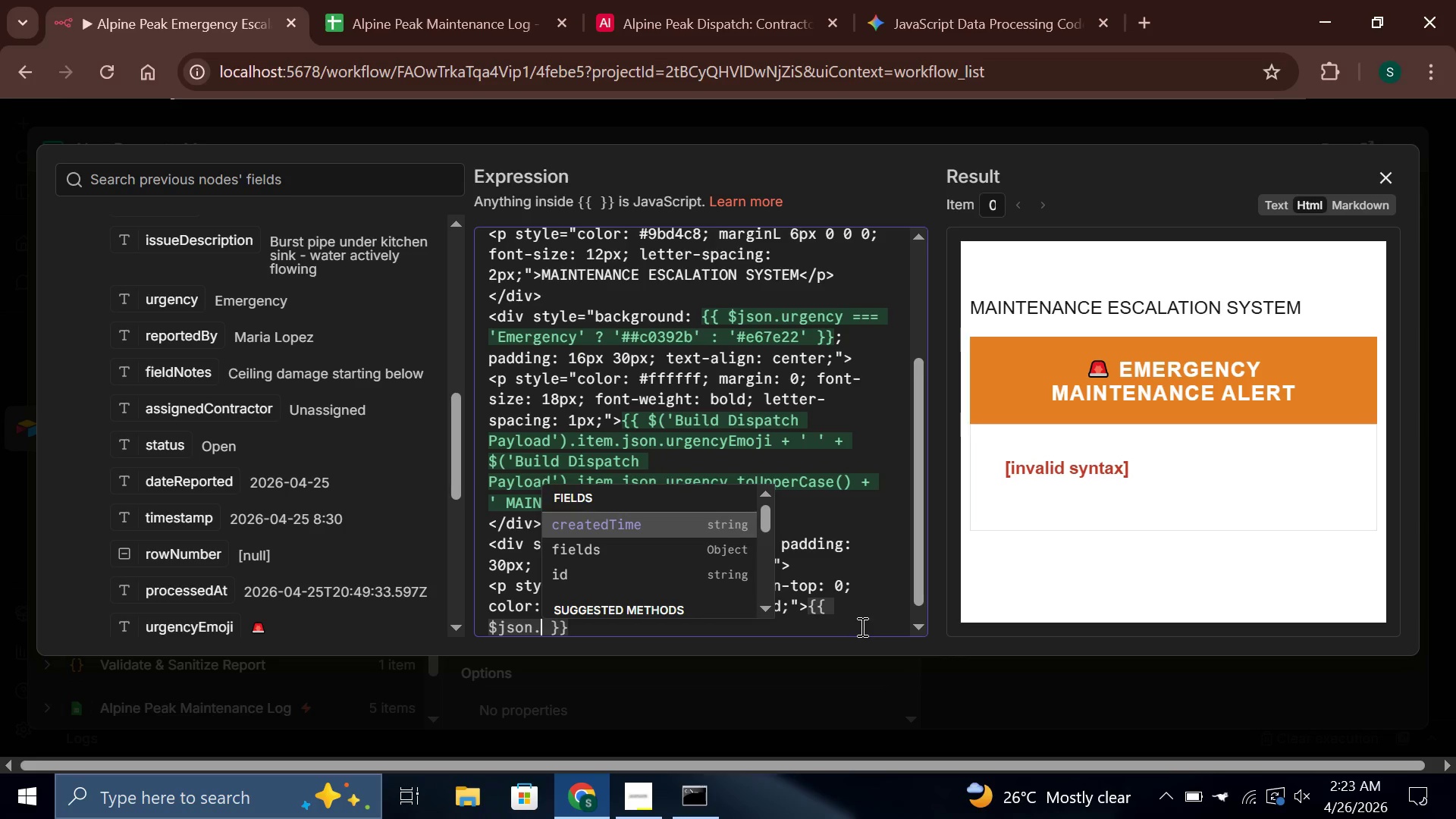 
key(ArrowDown)
 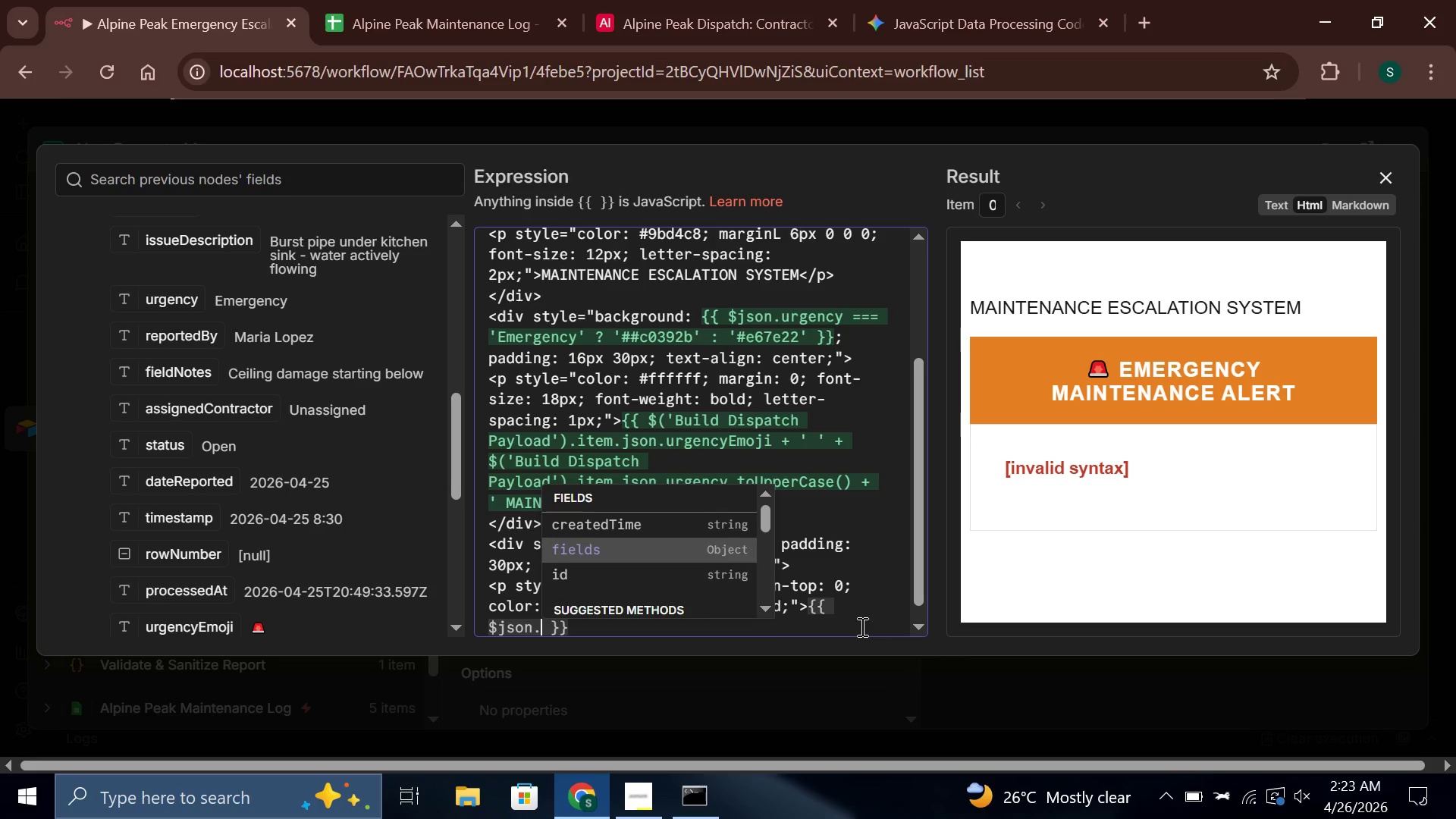 
key(ArrowDown)
 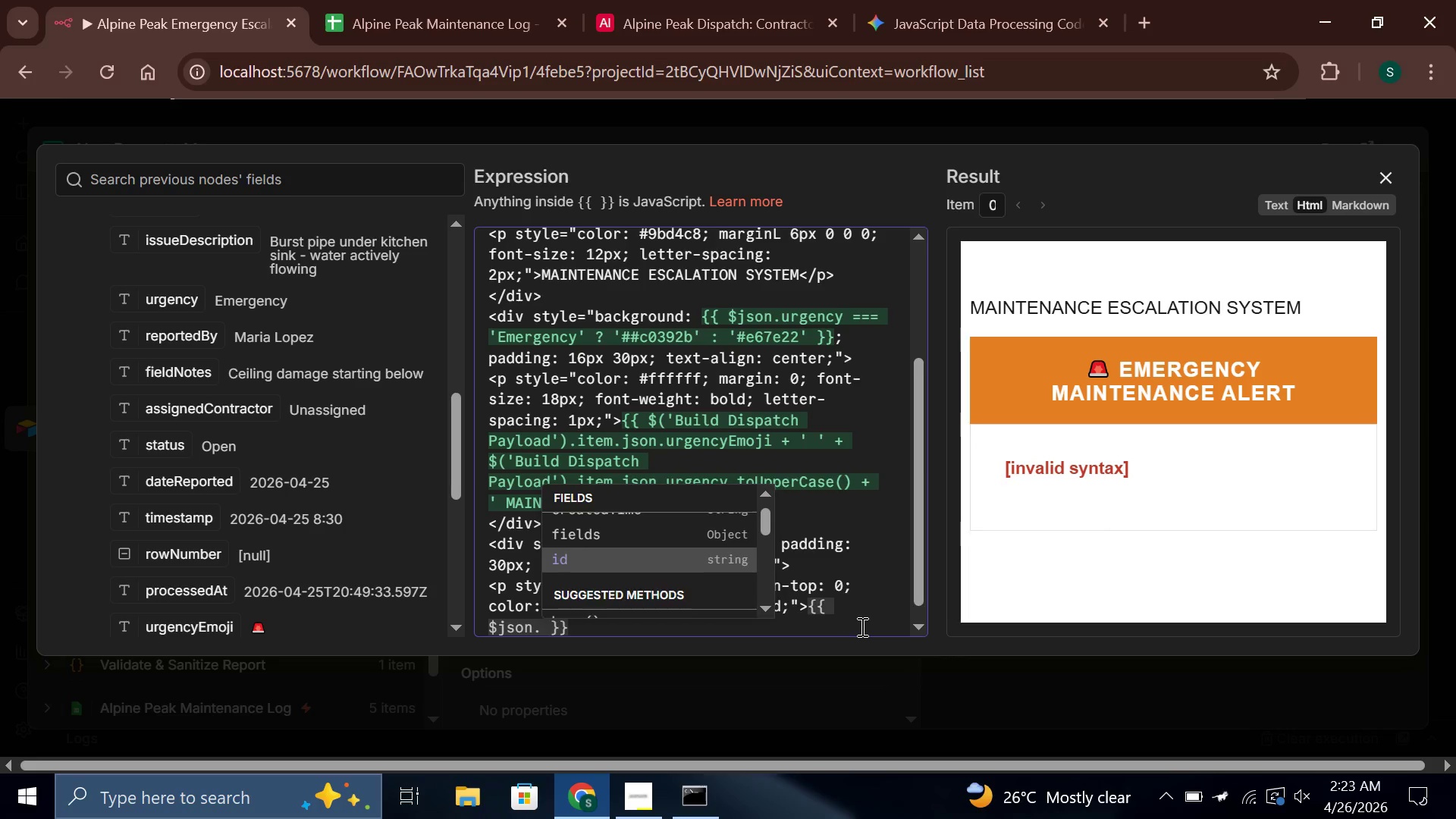 
key(ArrowDown)
 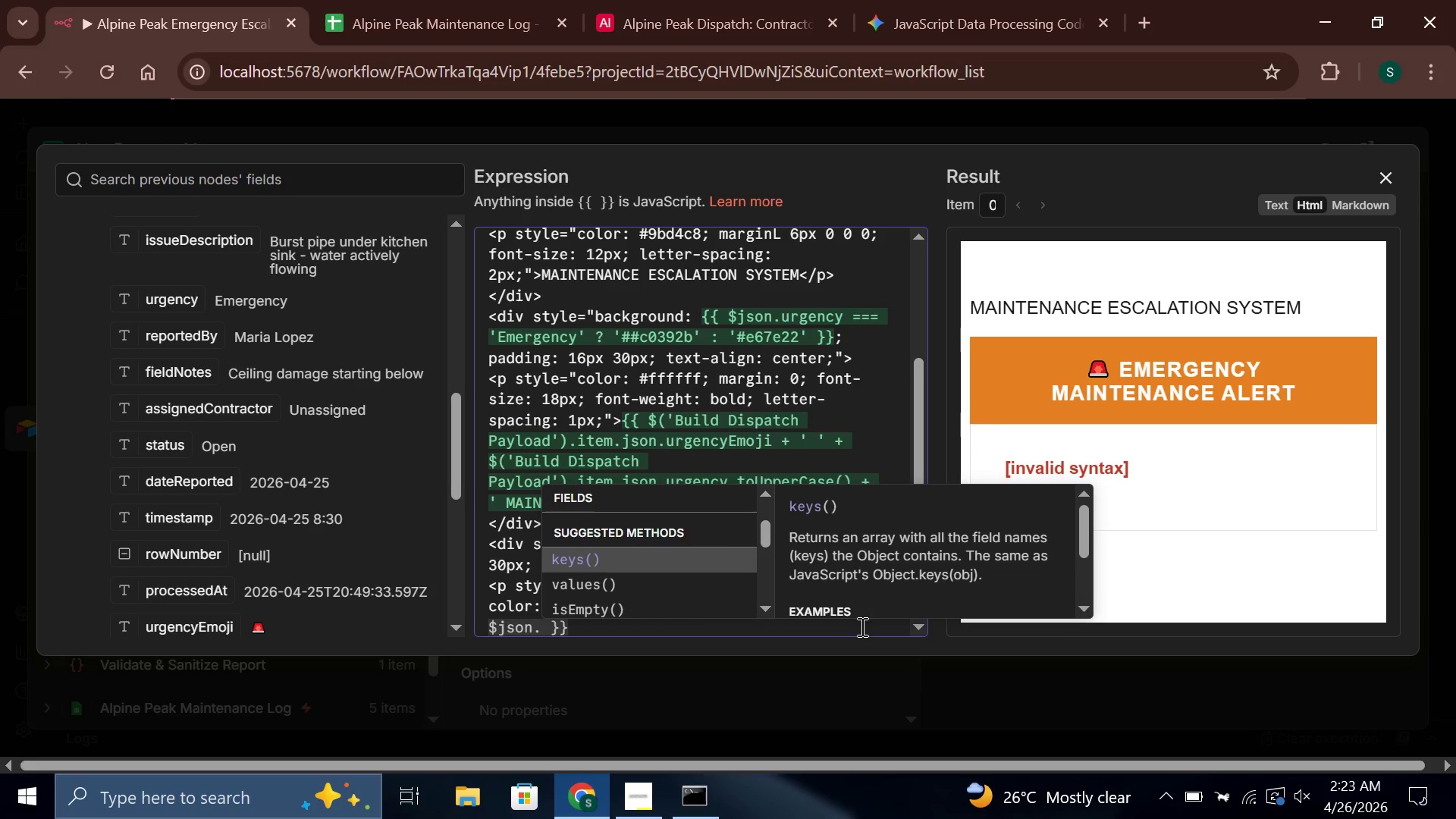 
key(ArrowDown)
 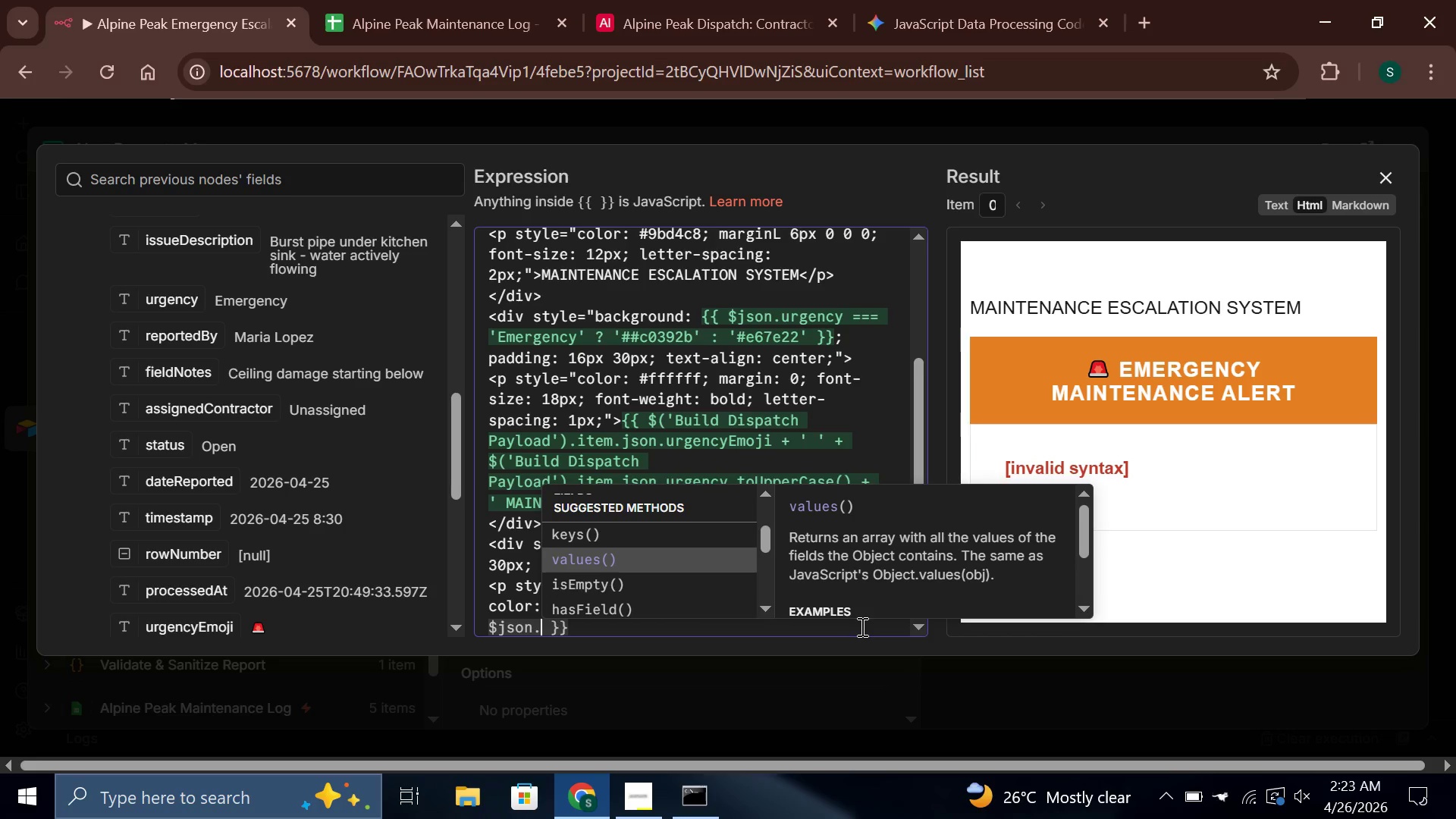 
key(ArrowDown)
 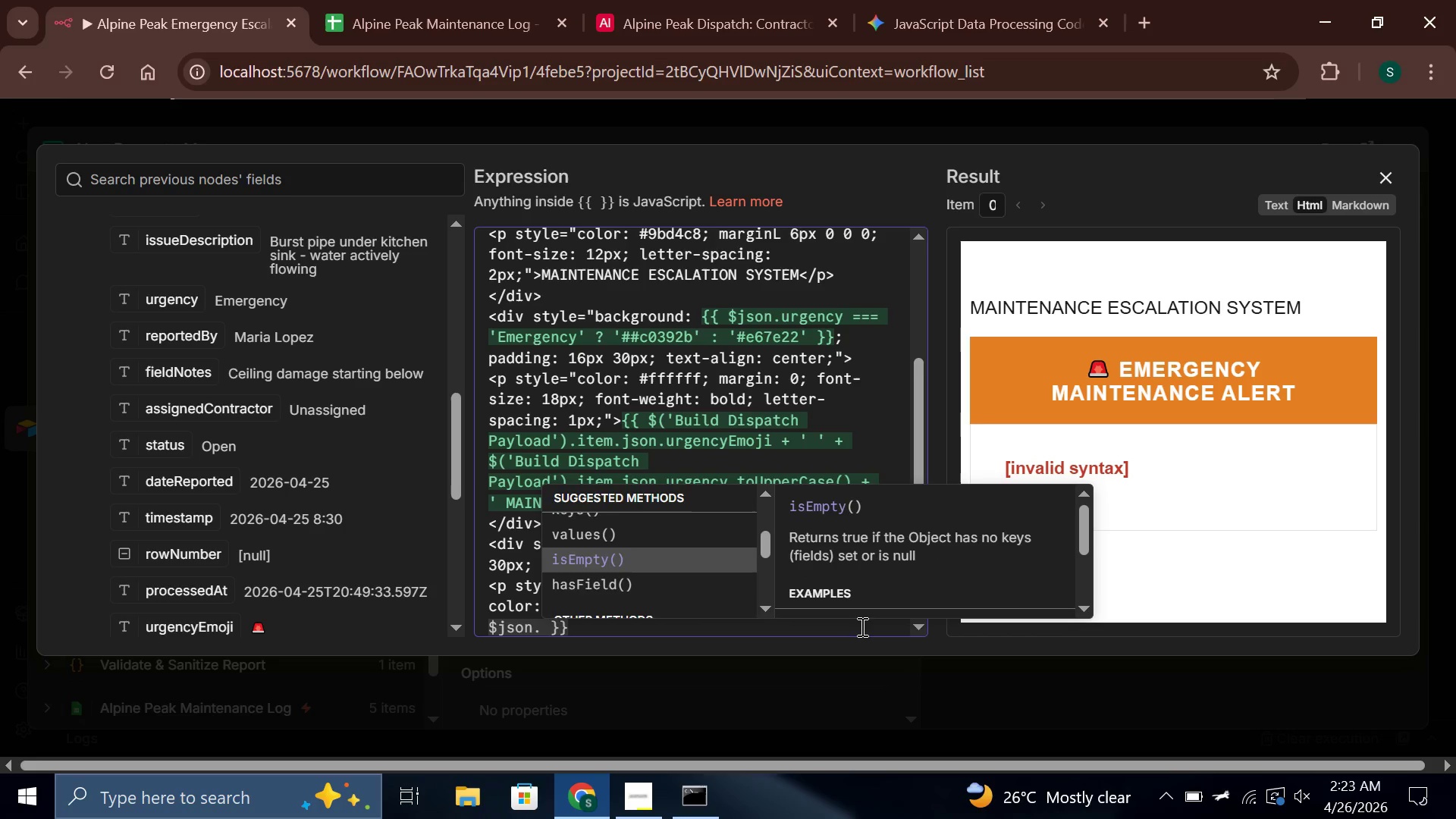 
key(ArrowDown)
 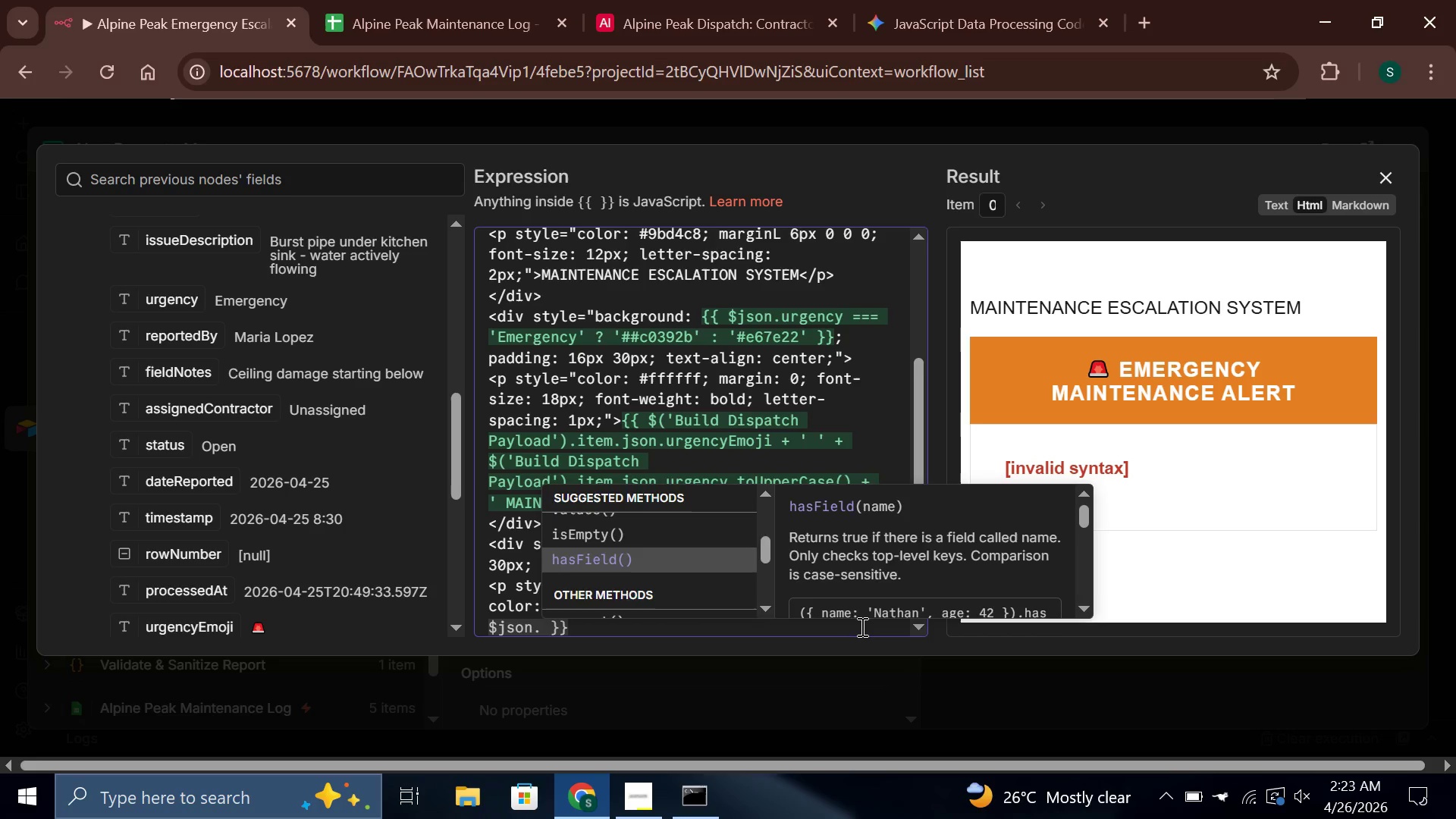 
key(ArrowDown)
 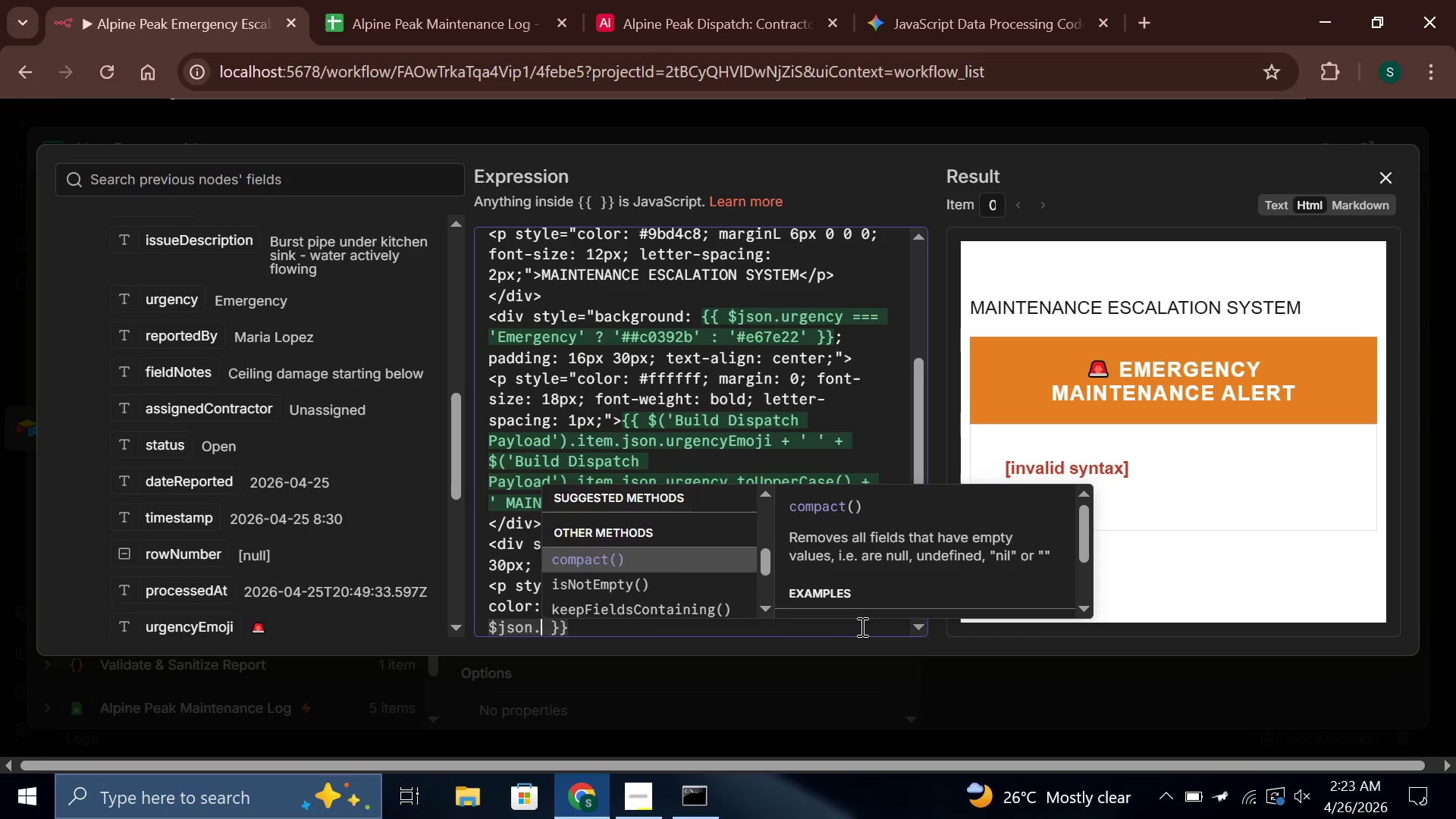 
key(ArrowDown)
 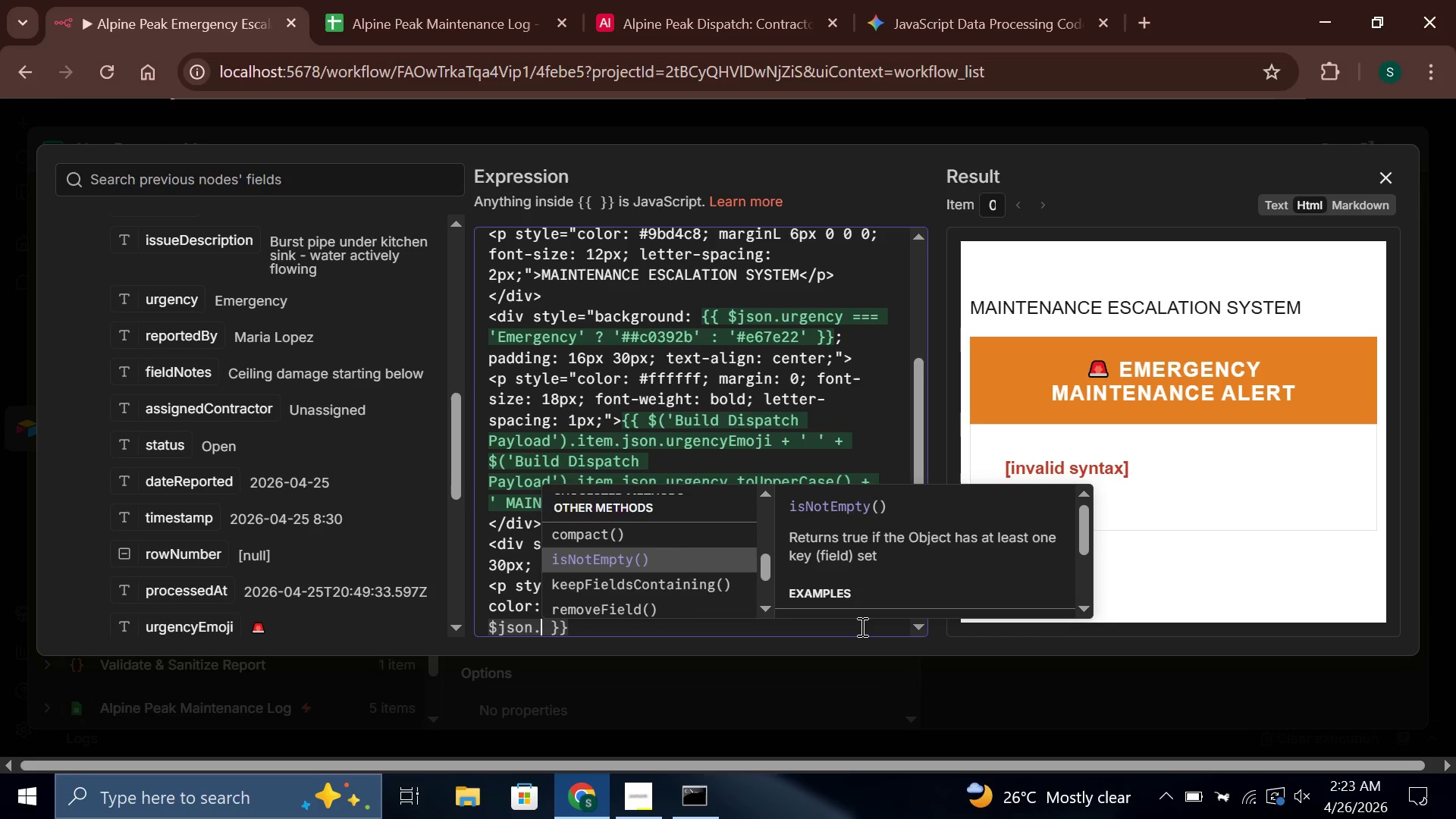 
key(ArrowDown)
 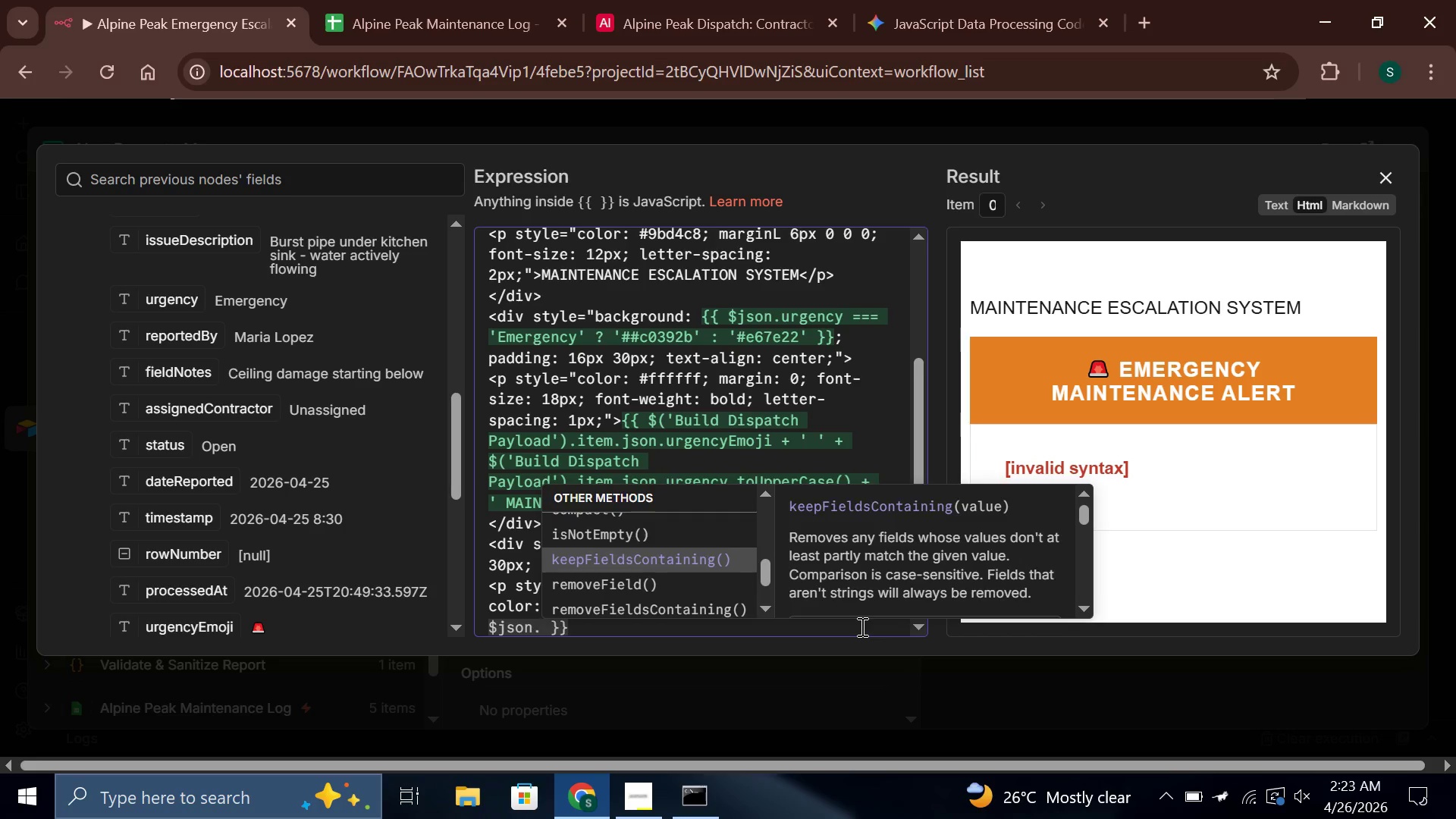 
key(ArrowDown)
 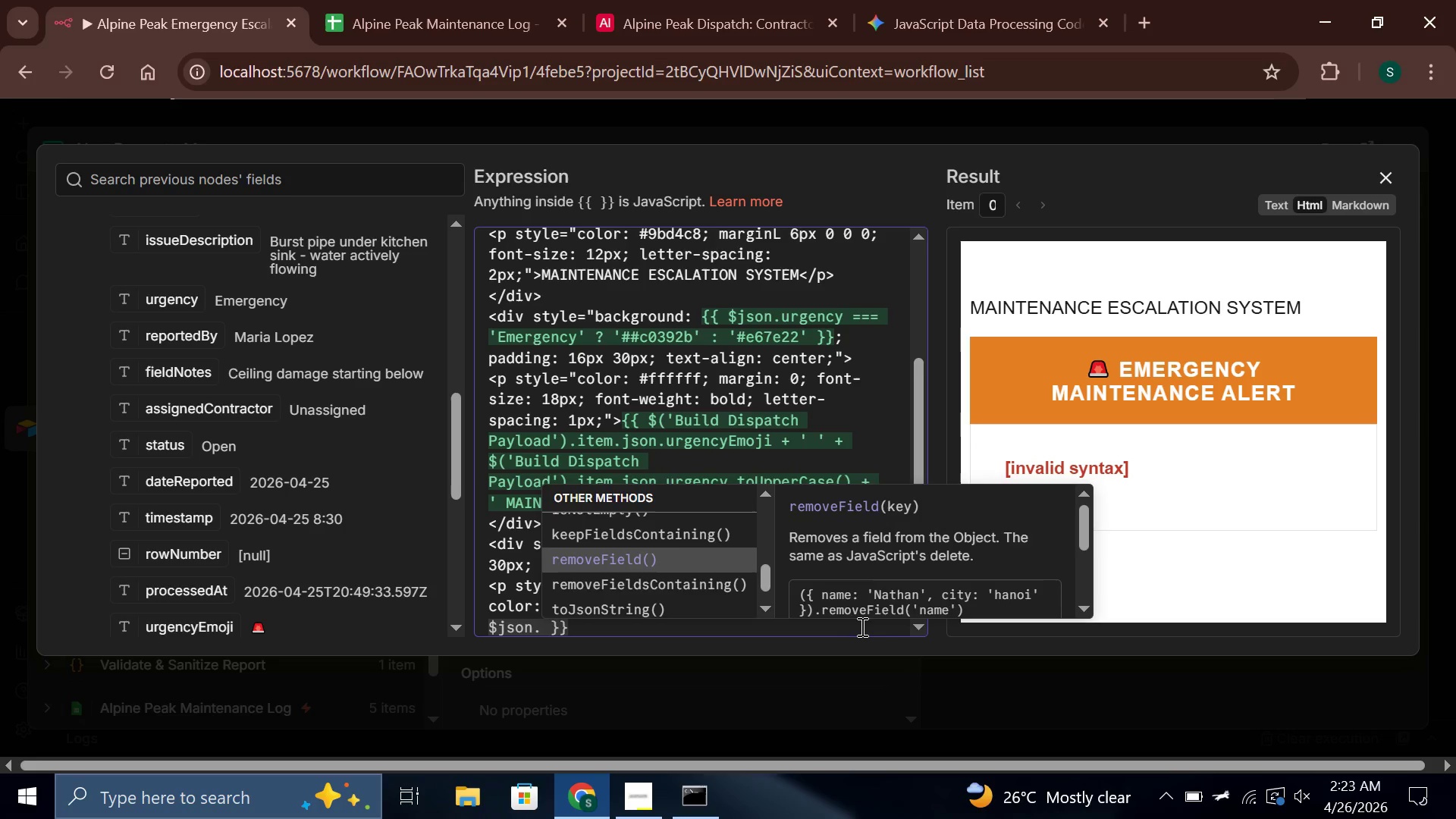 
key(ArrowDown)
 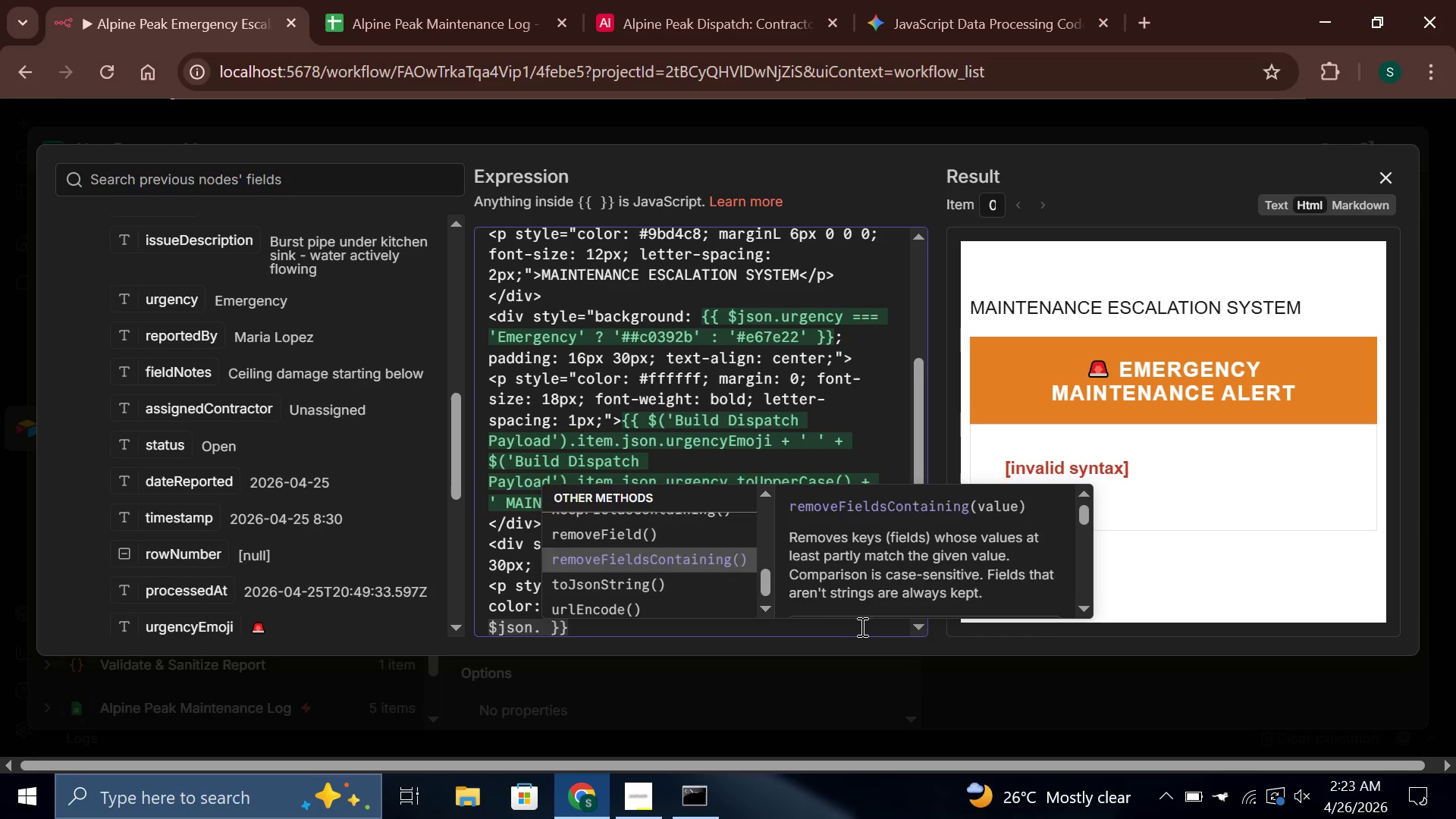 
key(ArrowDown)
 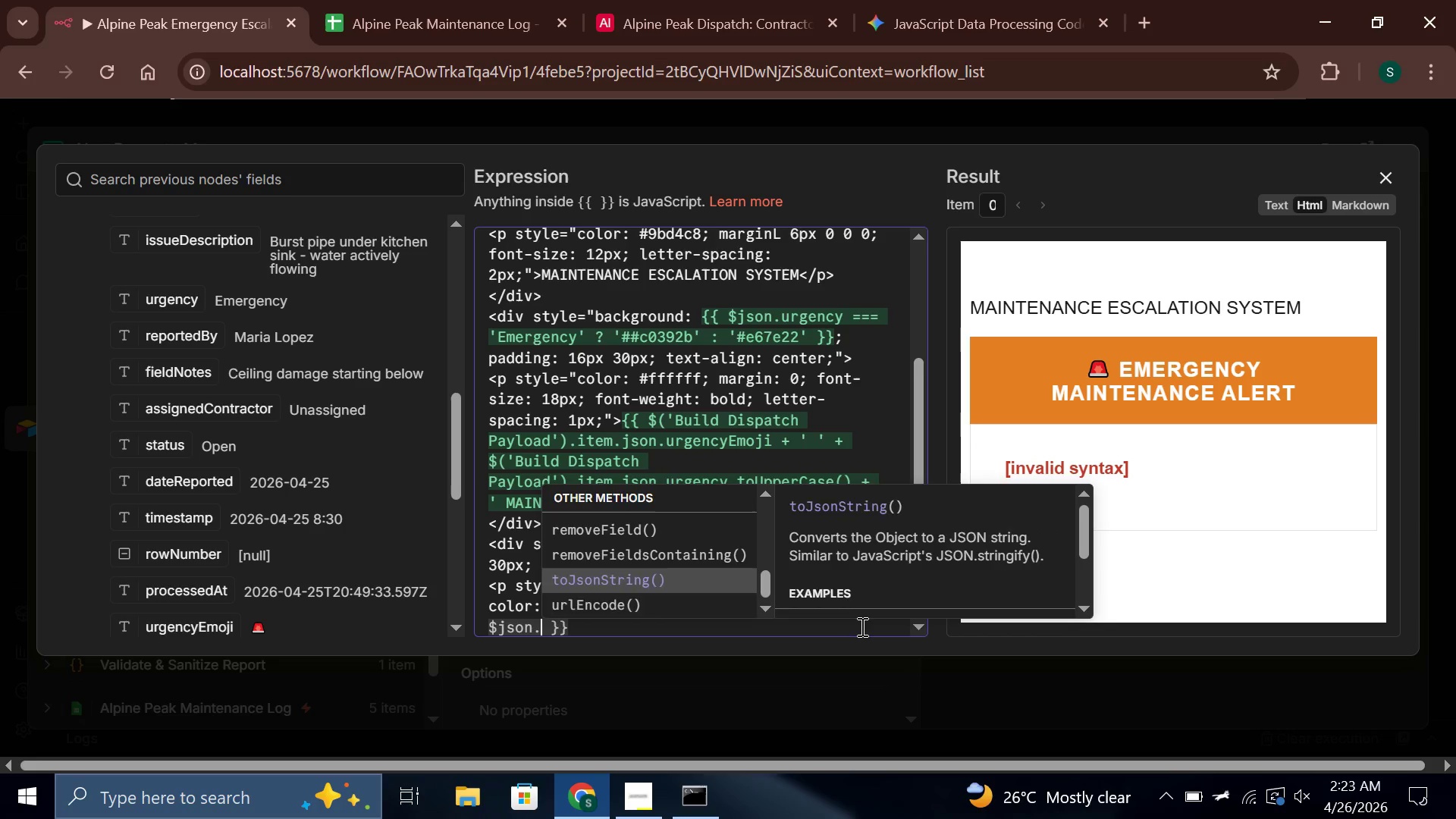 
key(ArrowDown)
 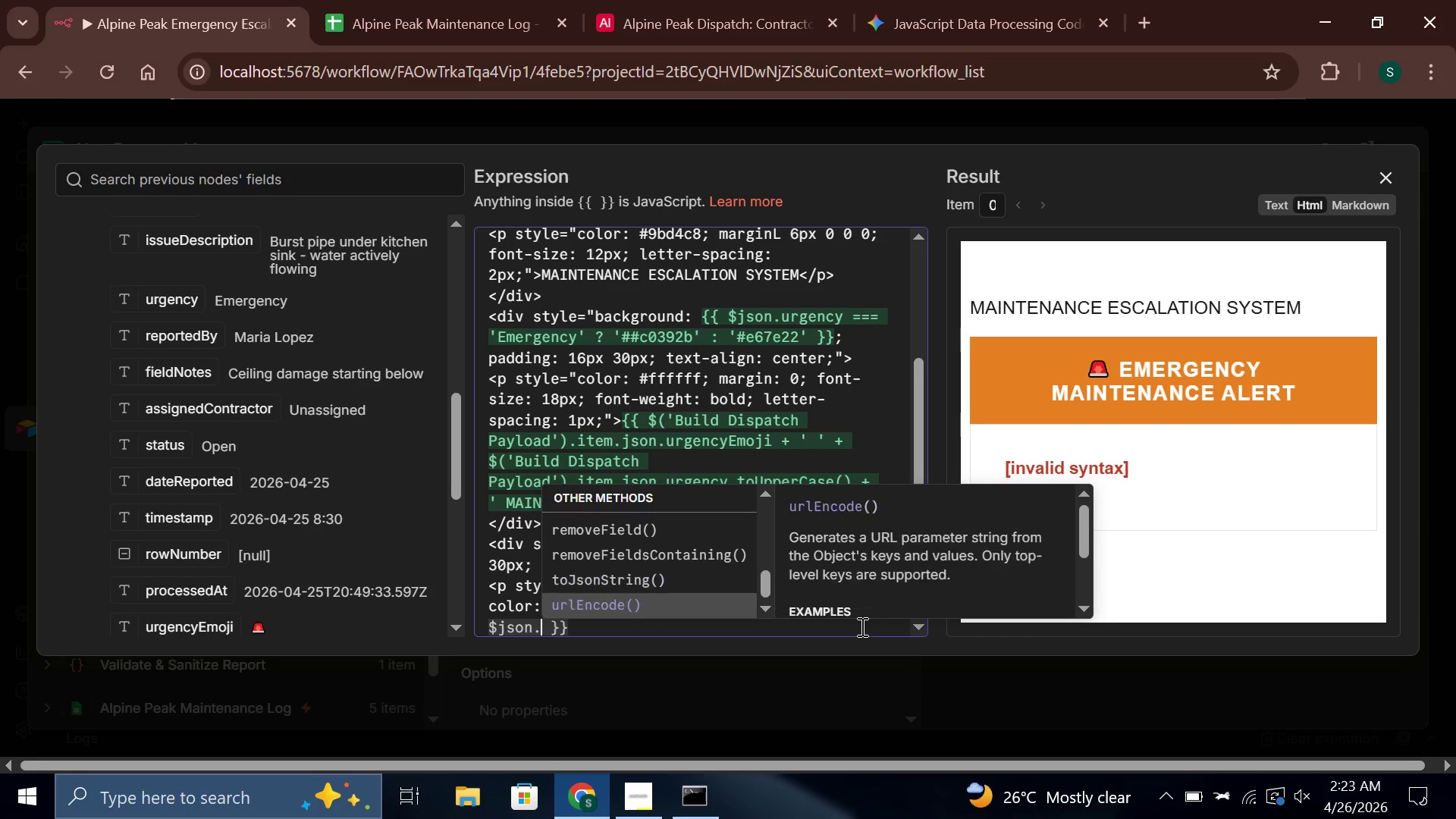 
key(ArrowDown)
 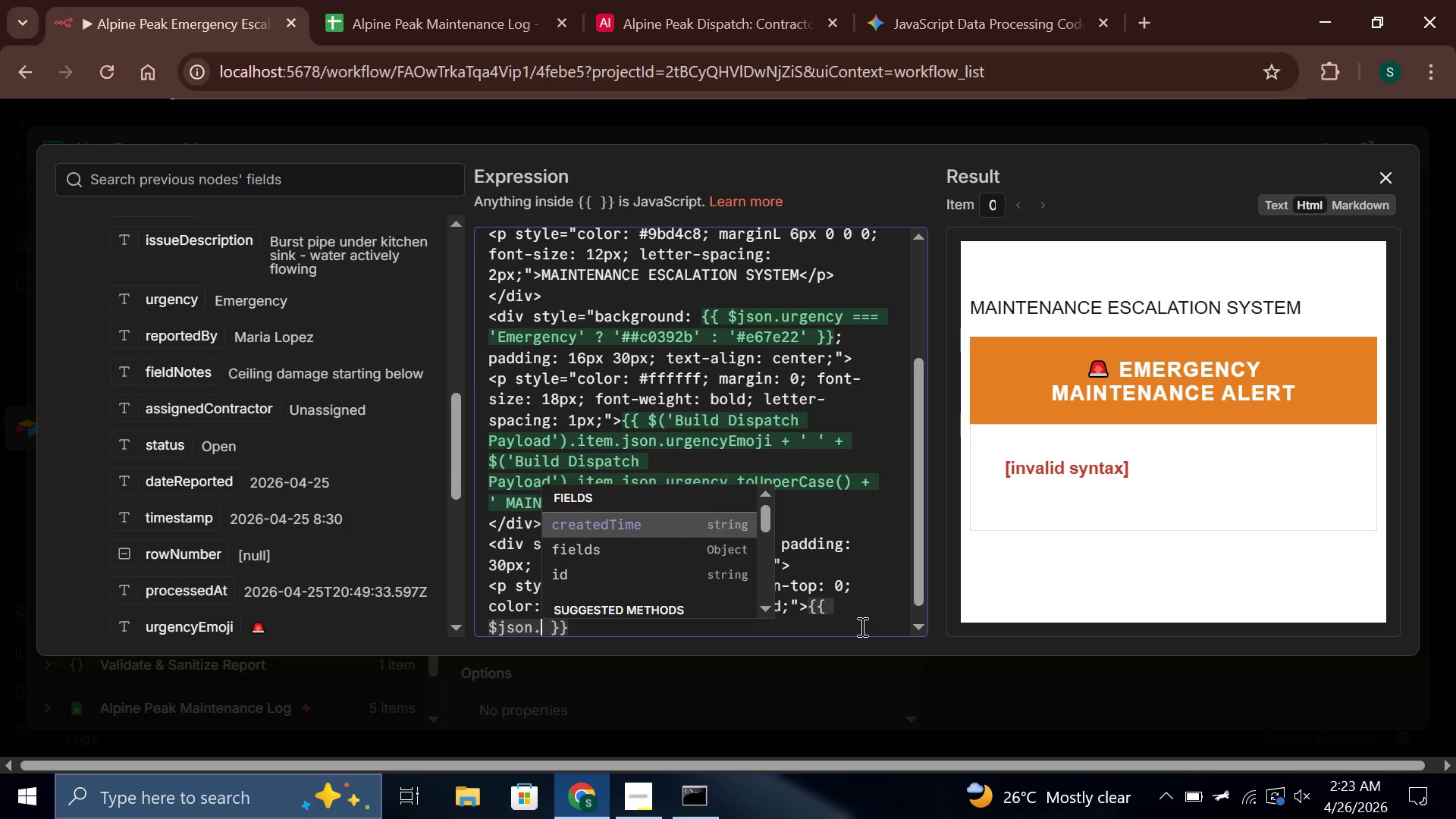 
type(priority)
 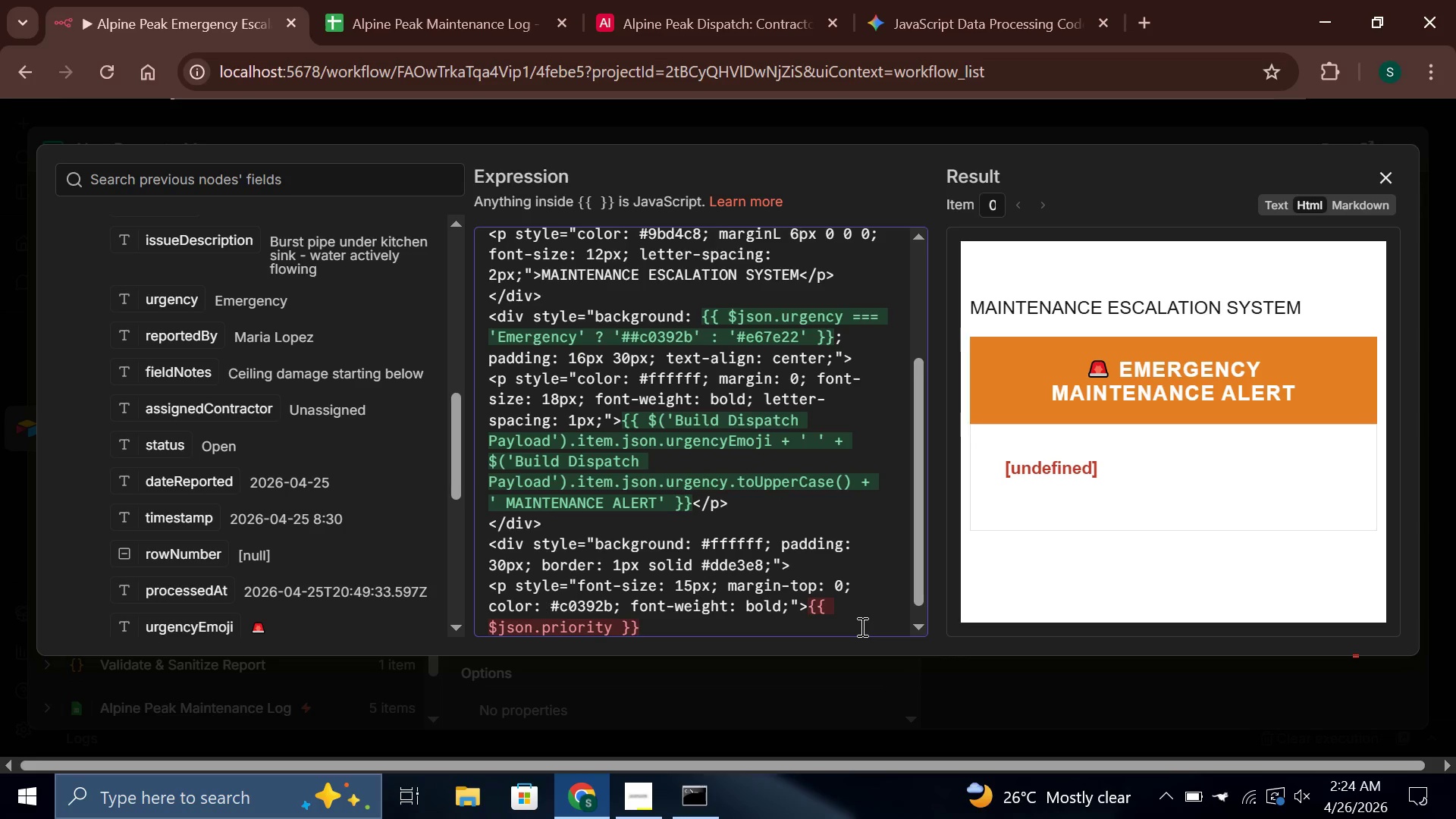 
hold_key(key=Backspace, duration=0.45)
 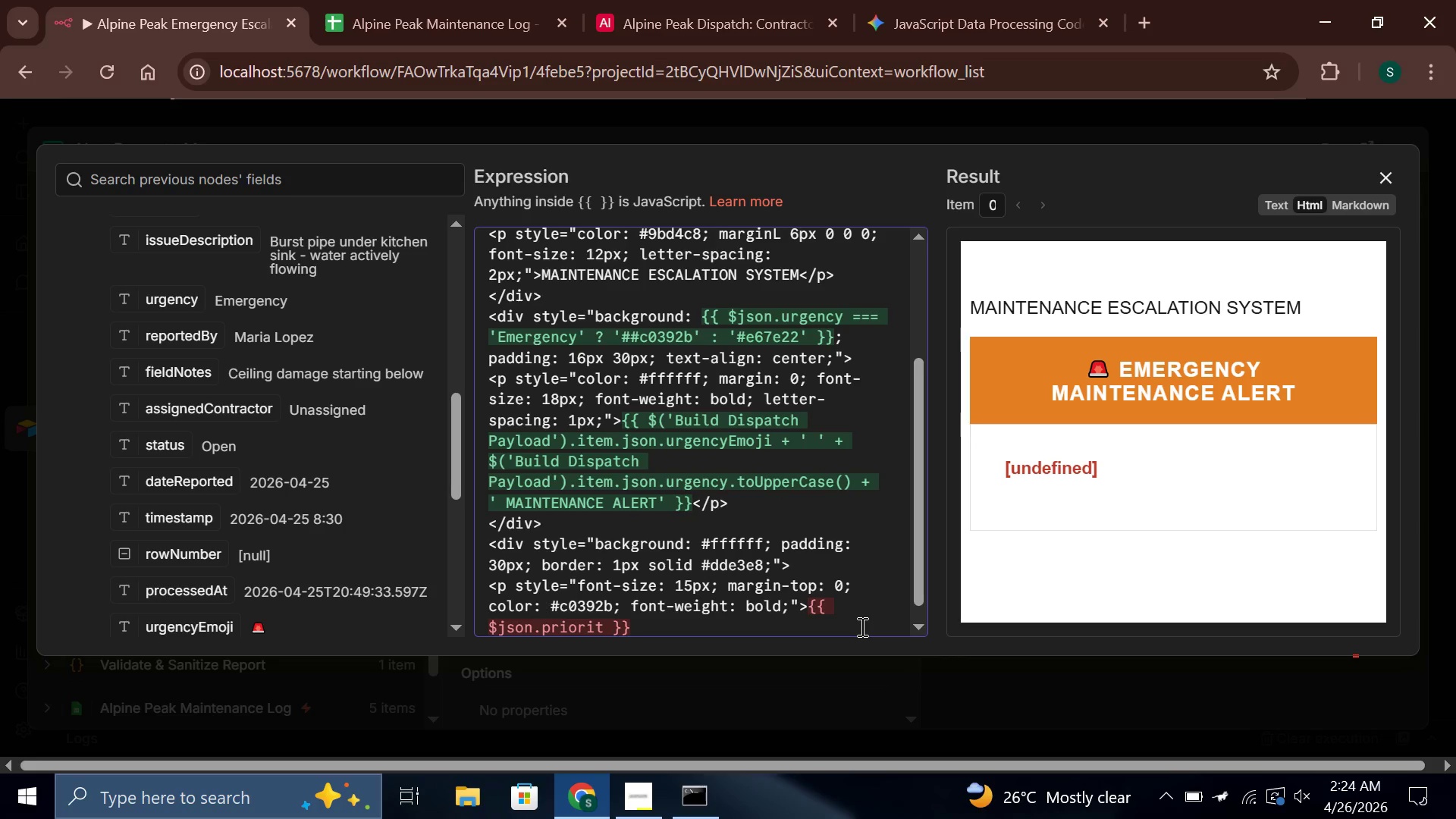 
hold_key(key=ArrowRight, duration=0.86)
 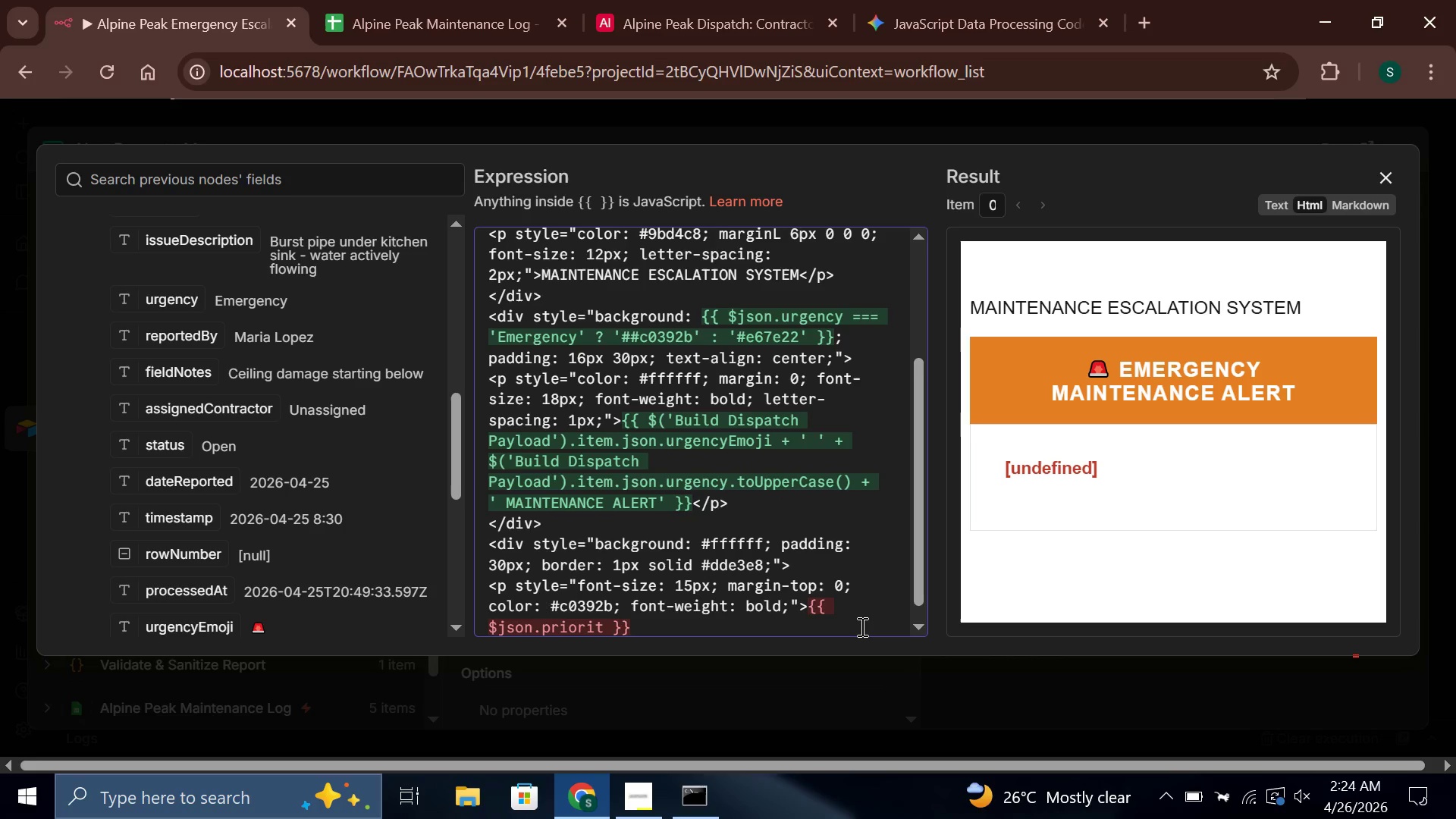 
hold_key(key=Backspace, duration=0.94)
 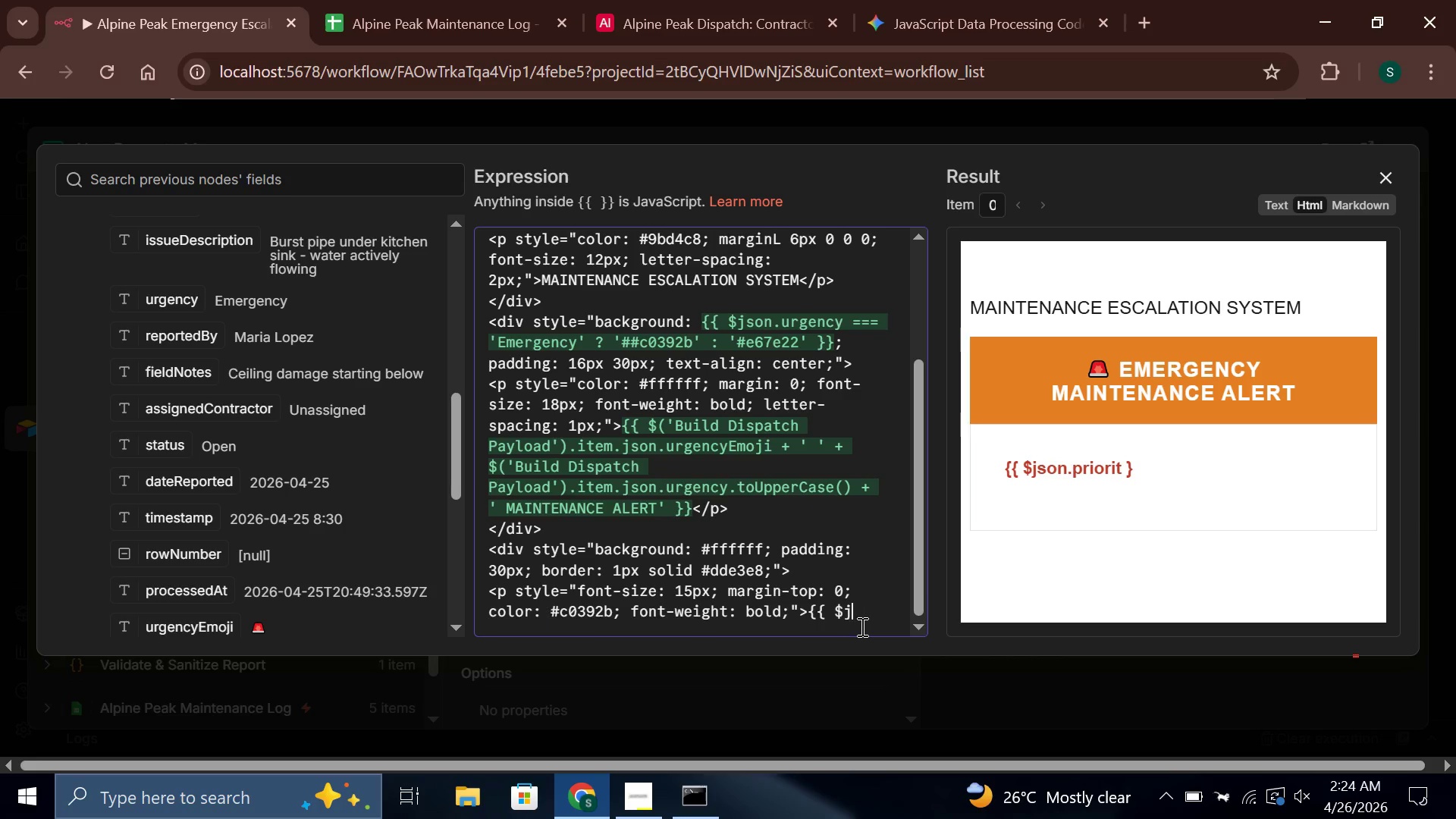 
key(Backspace)
 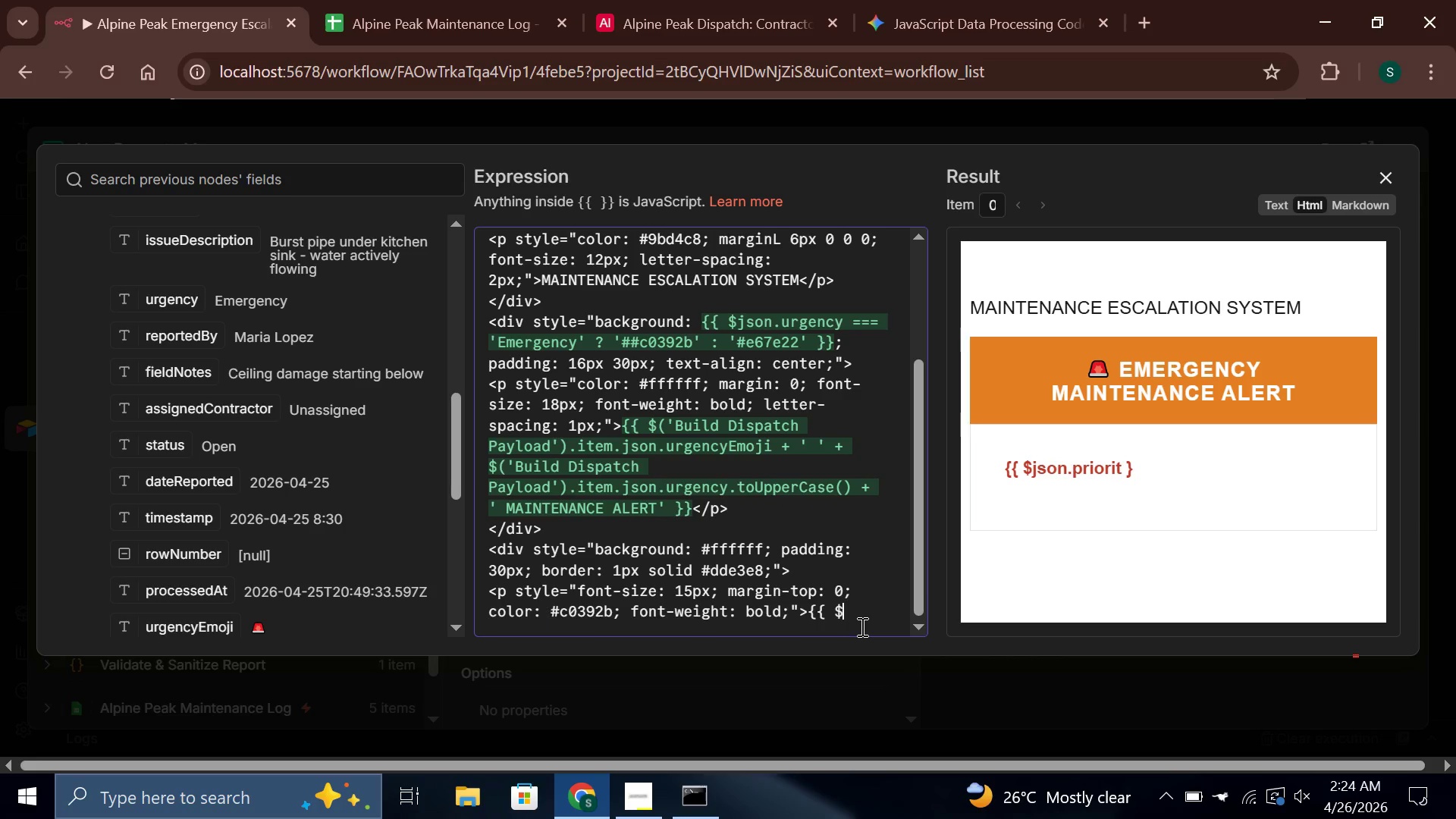 
key(Backspace)
 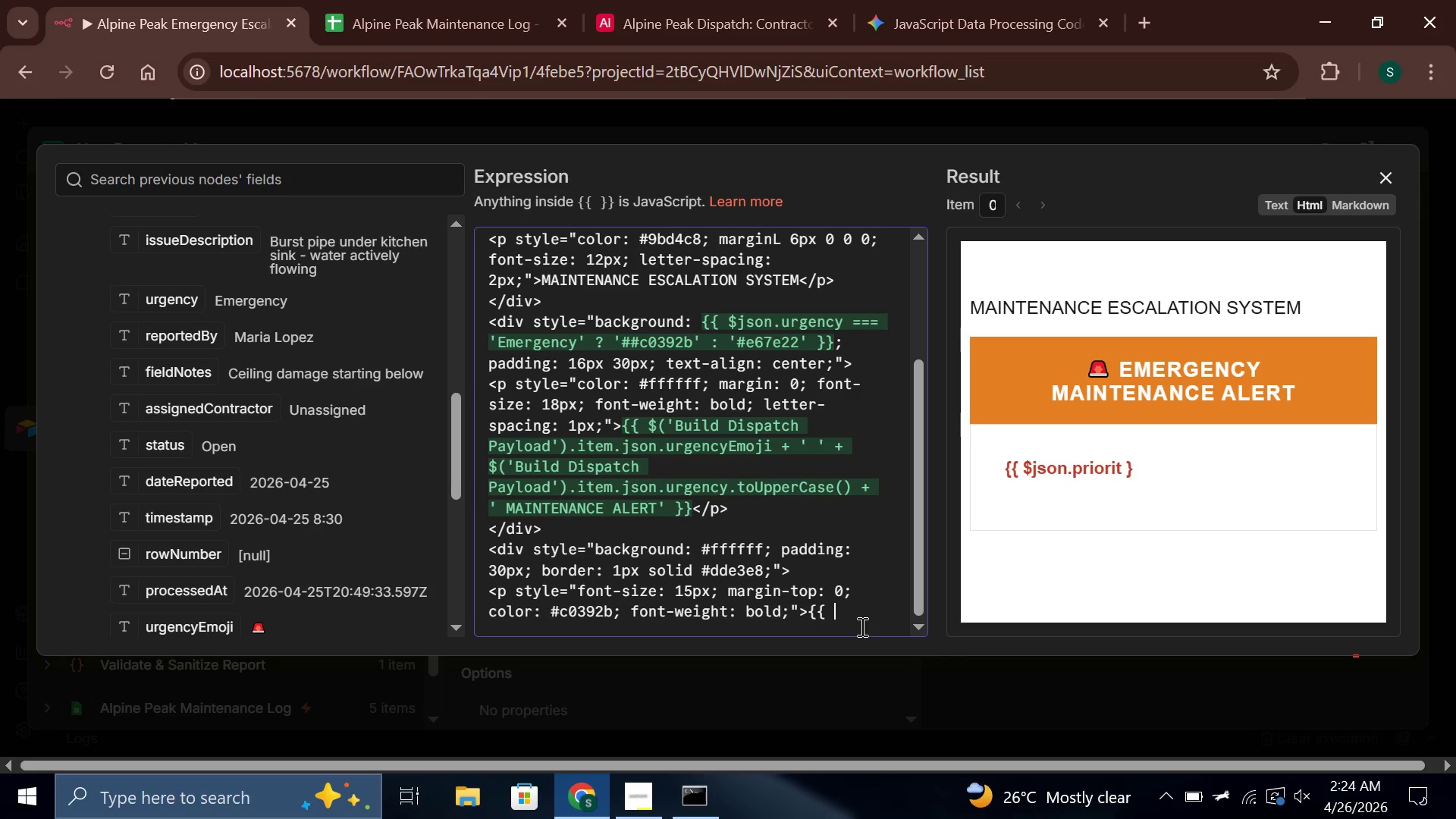 
key(Backspace)
 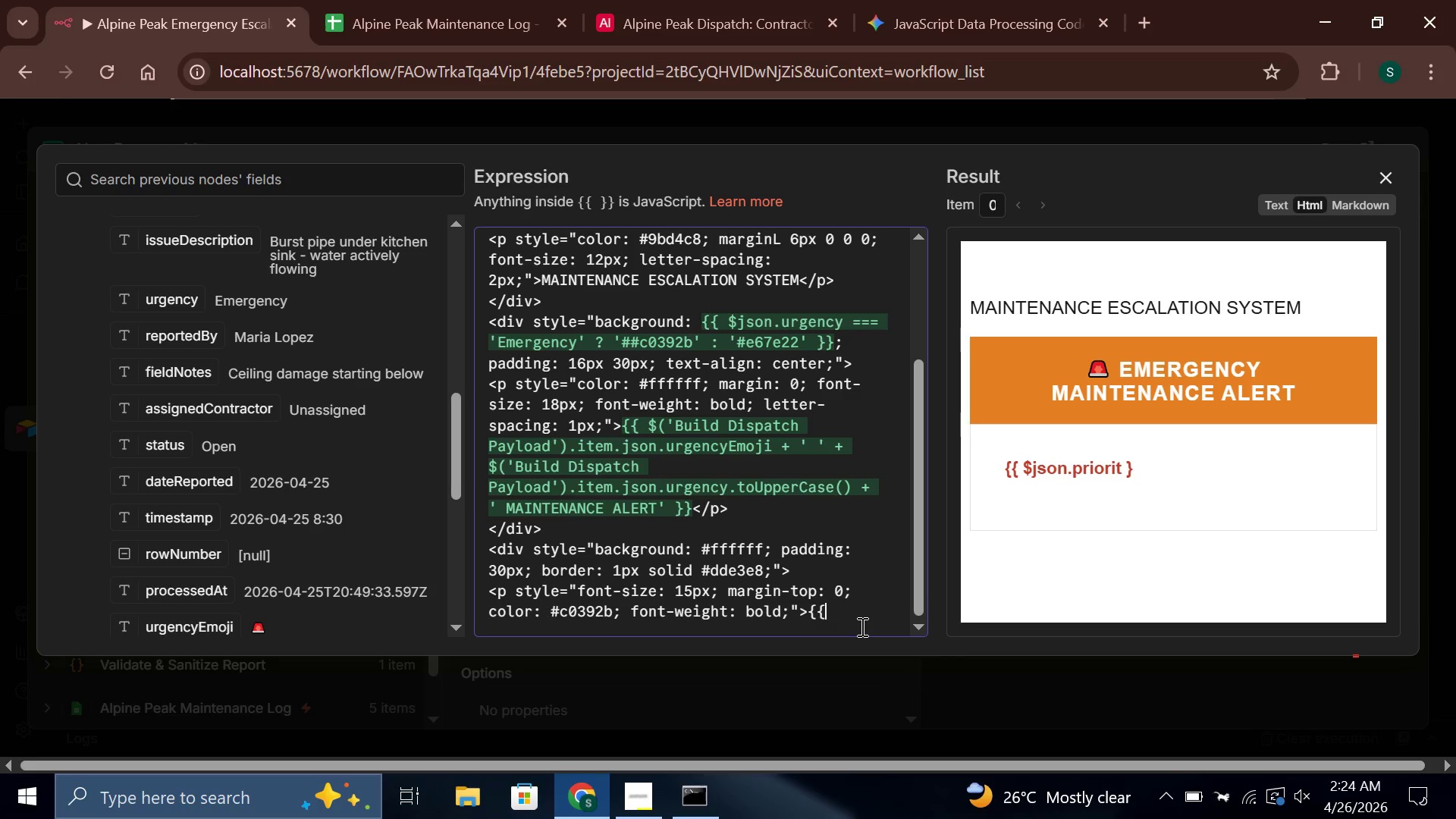 
key(Backspace)
 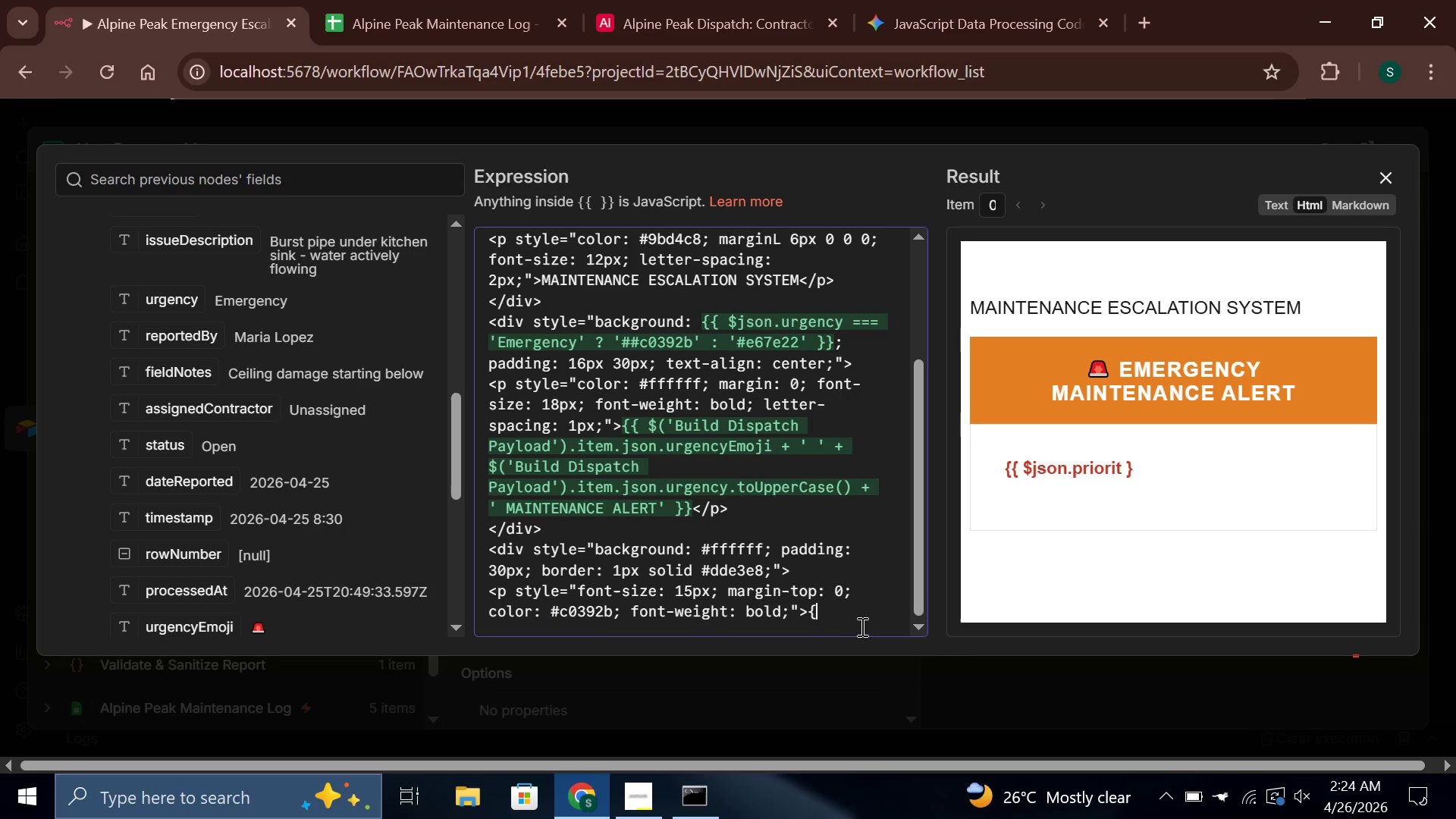 
key(Backspace)
 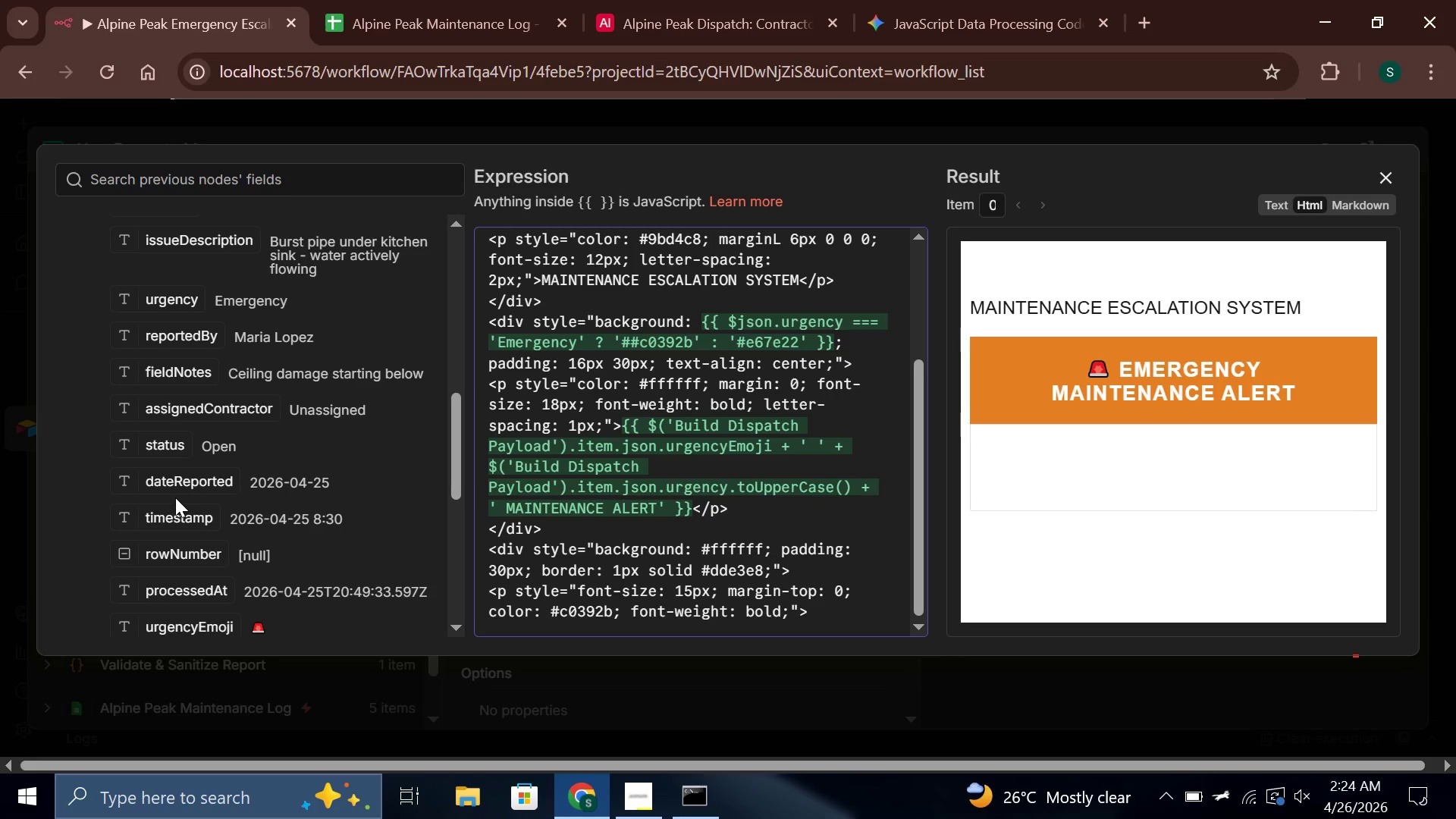 
wait(7.79)
 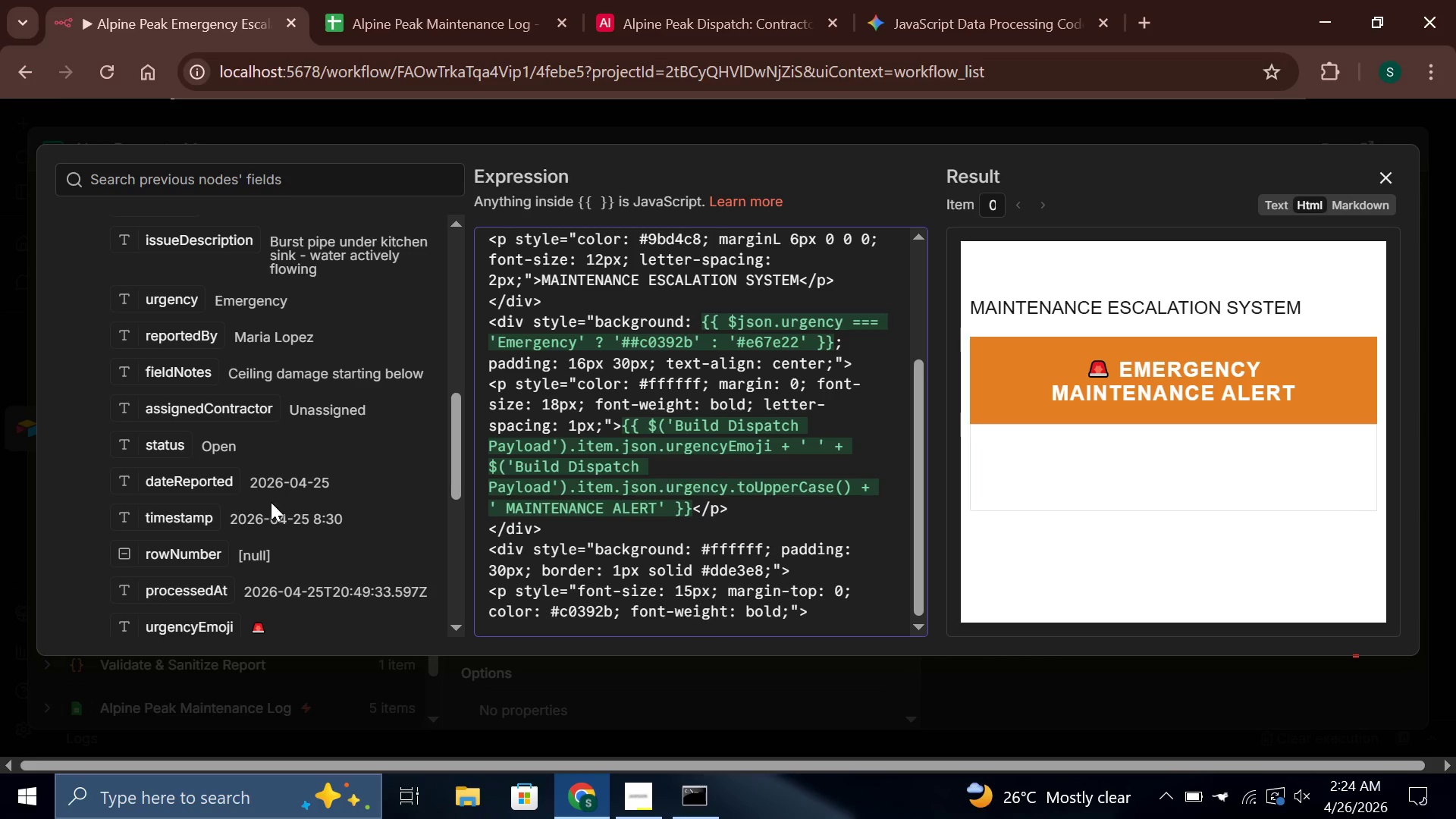 
mouse_move([205, 293])
 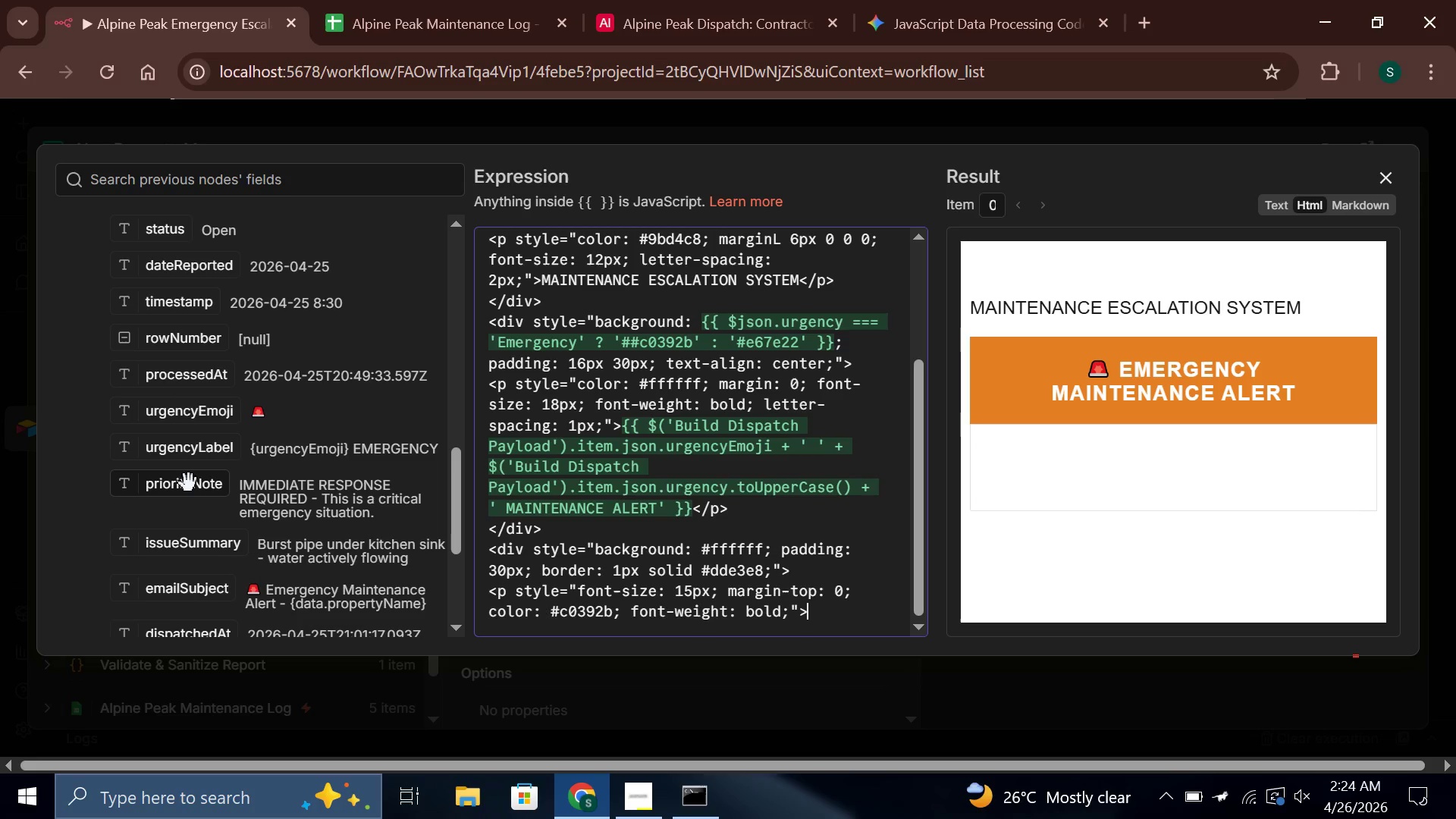 
wait(7.27)
 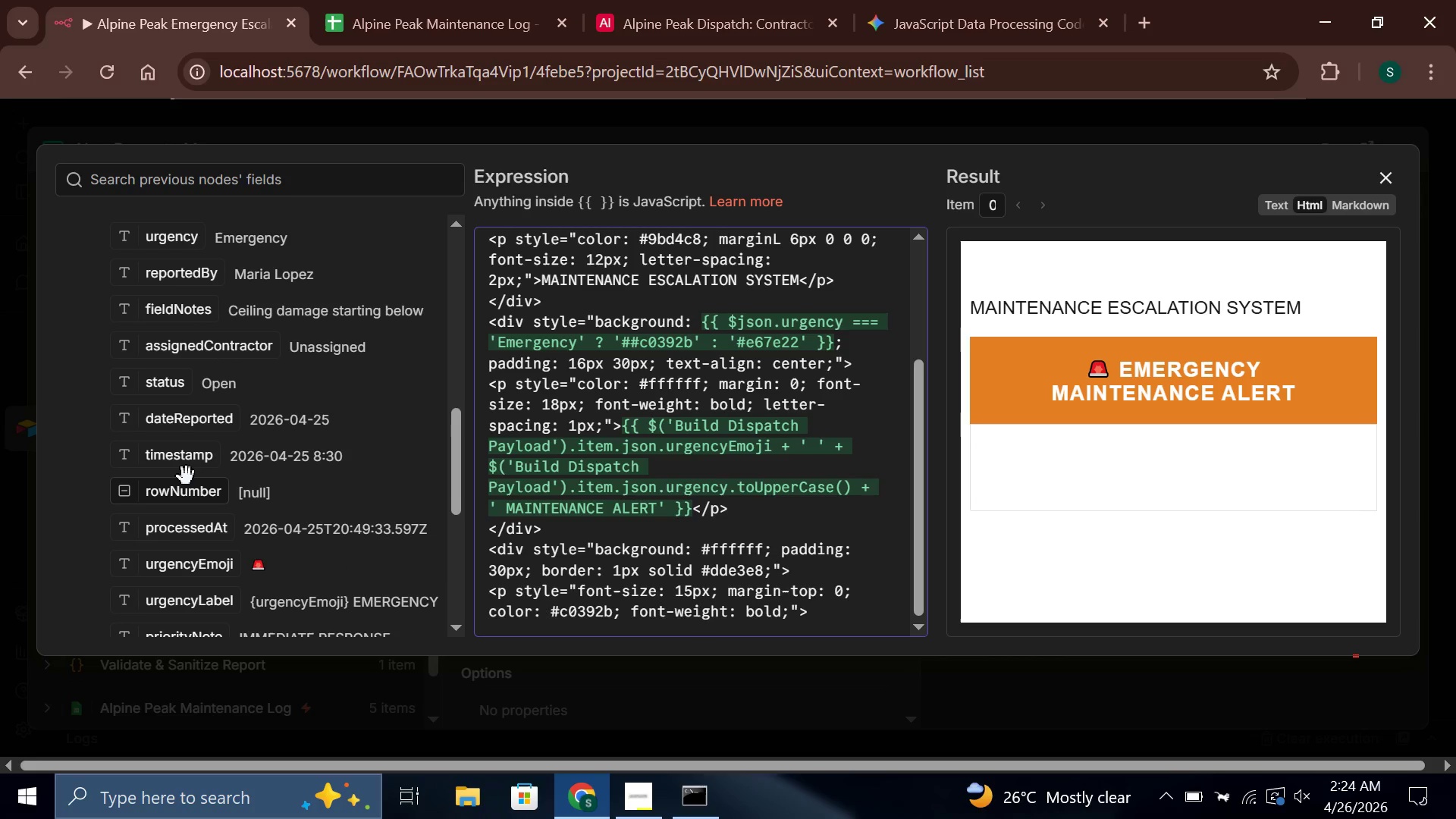 
left_click_drag(start_coordinate=[192, 488], to_coordinate=[824, 611])
 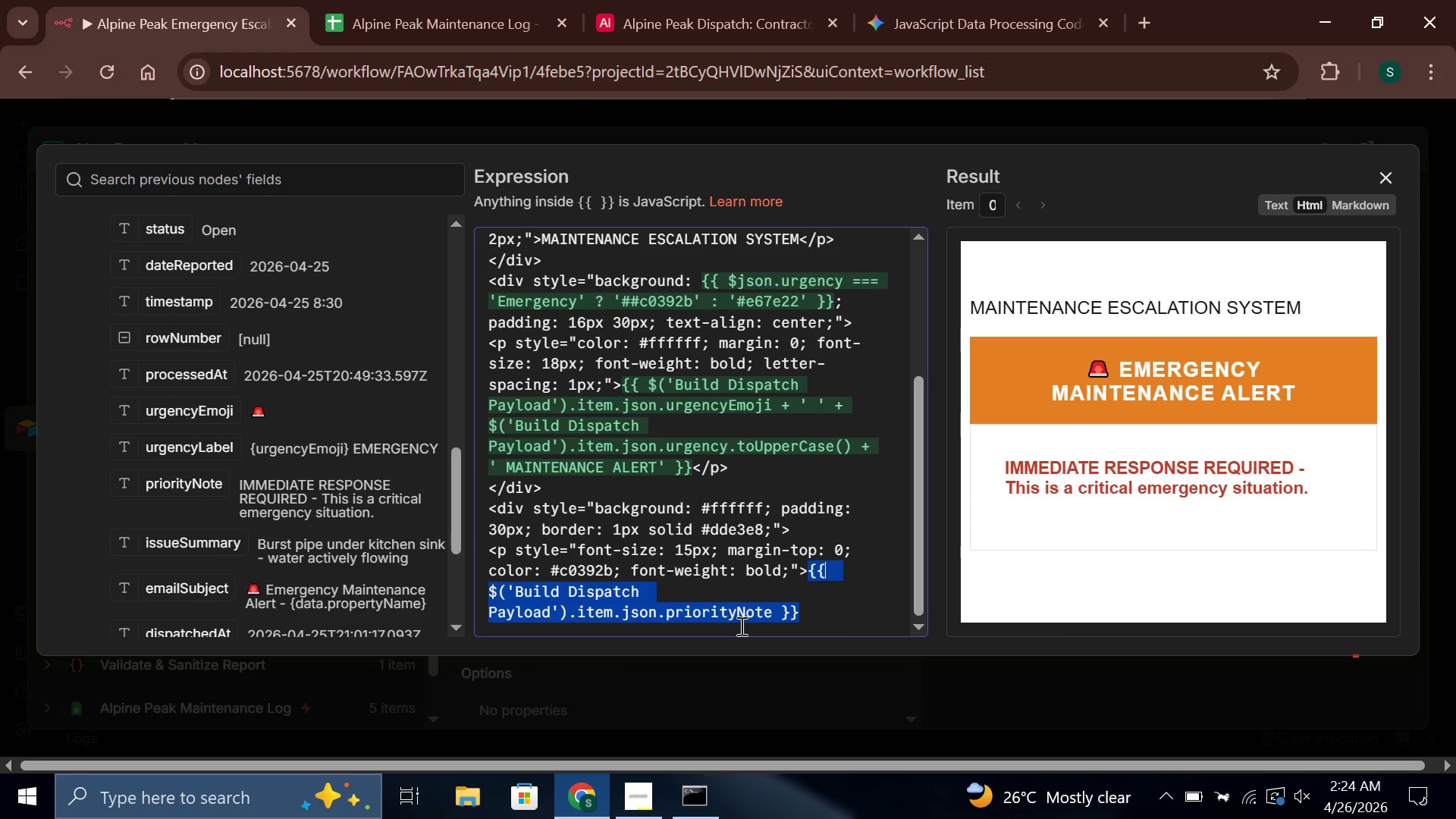 
left_click([833, 622])
 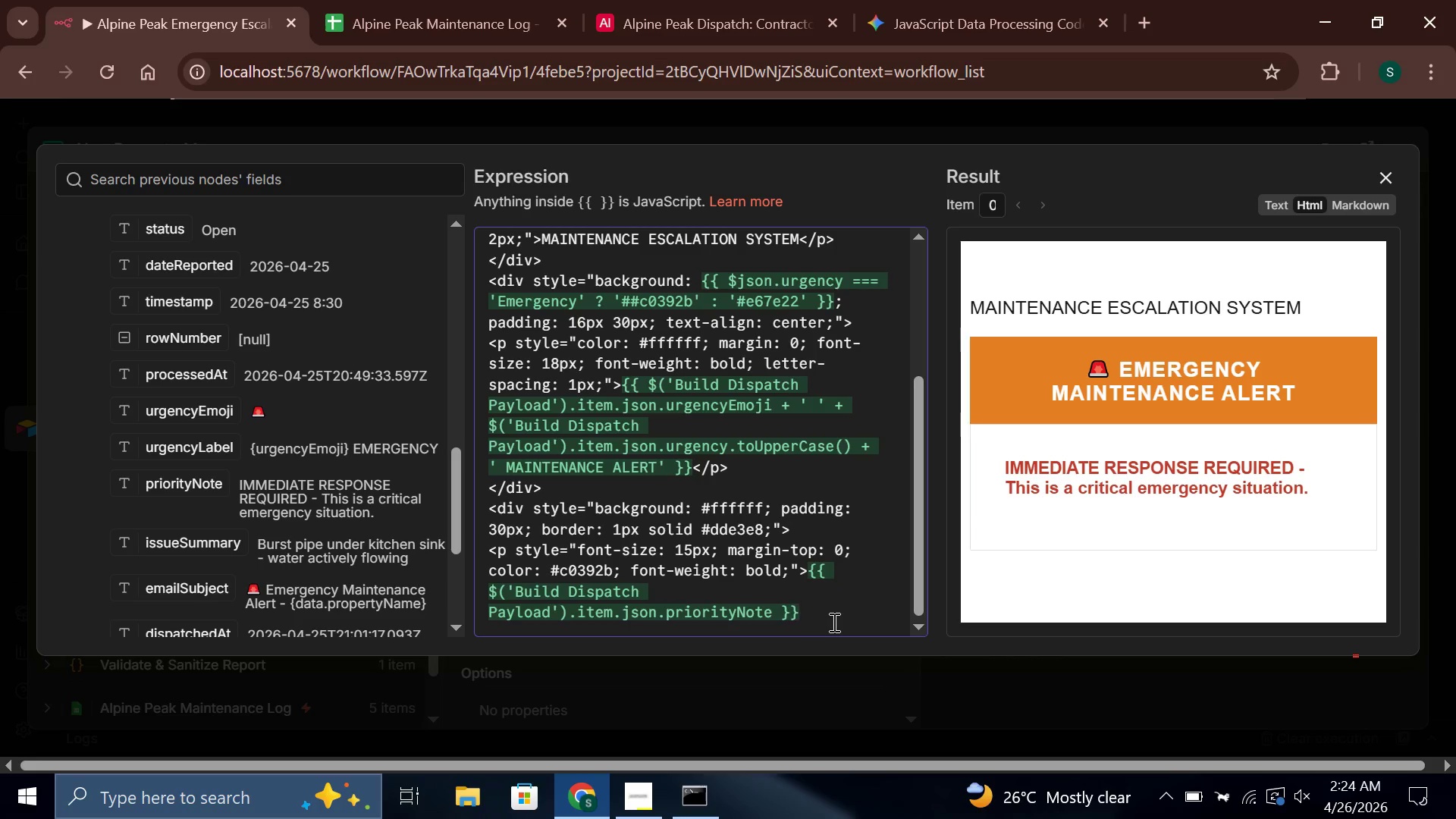 
key(Shift+Comma)
 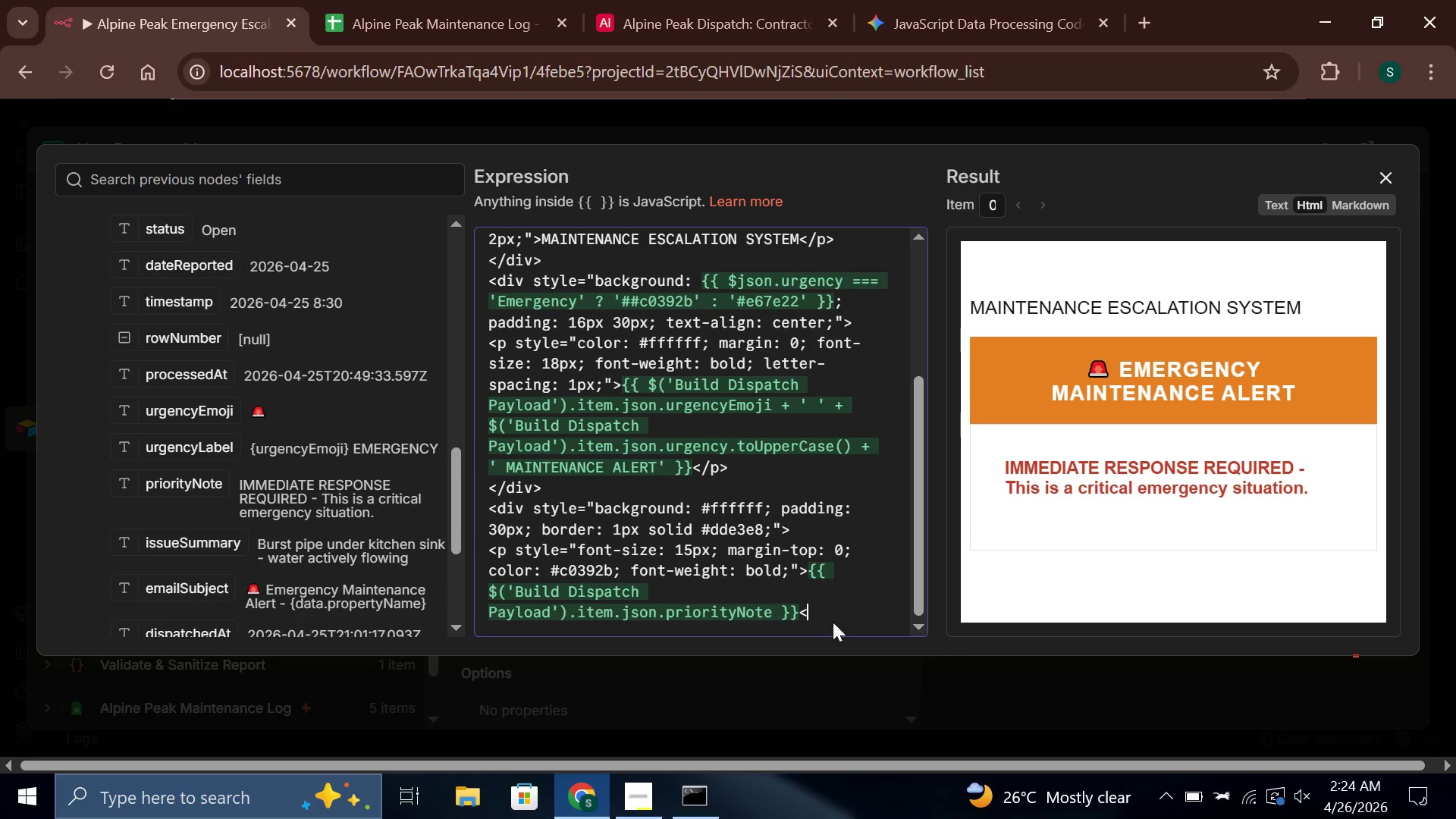 
key(Slash)
 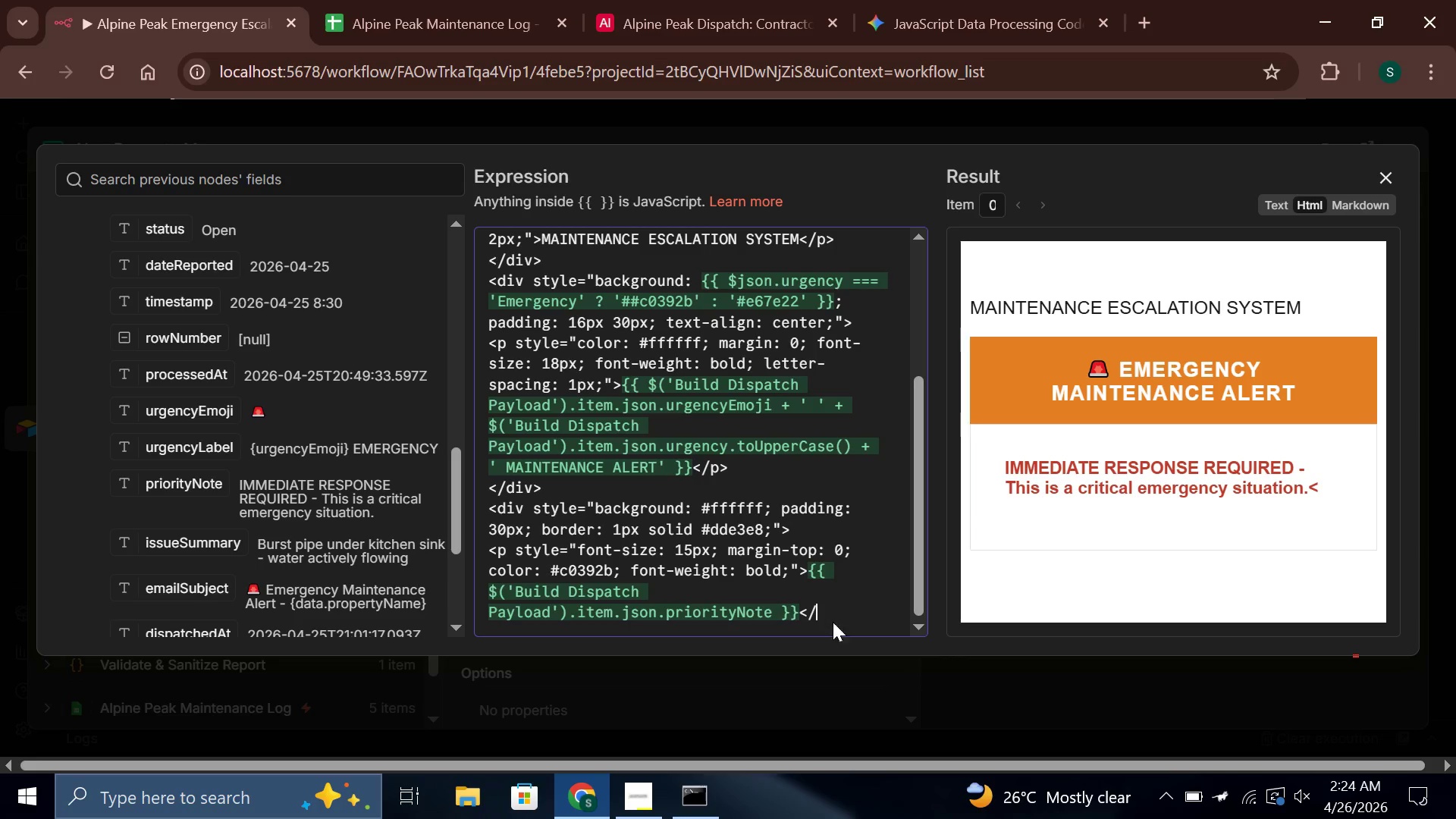 
key(P)
 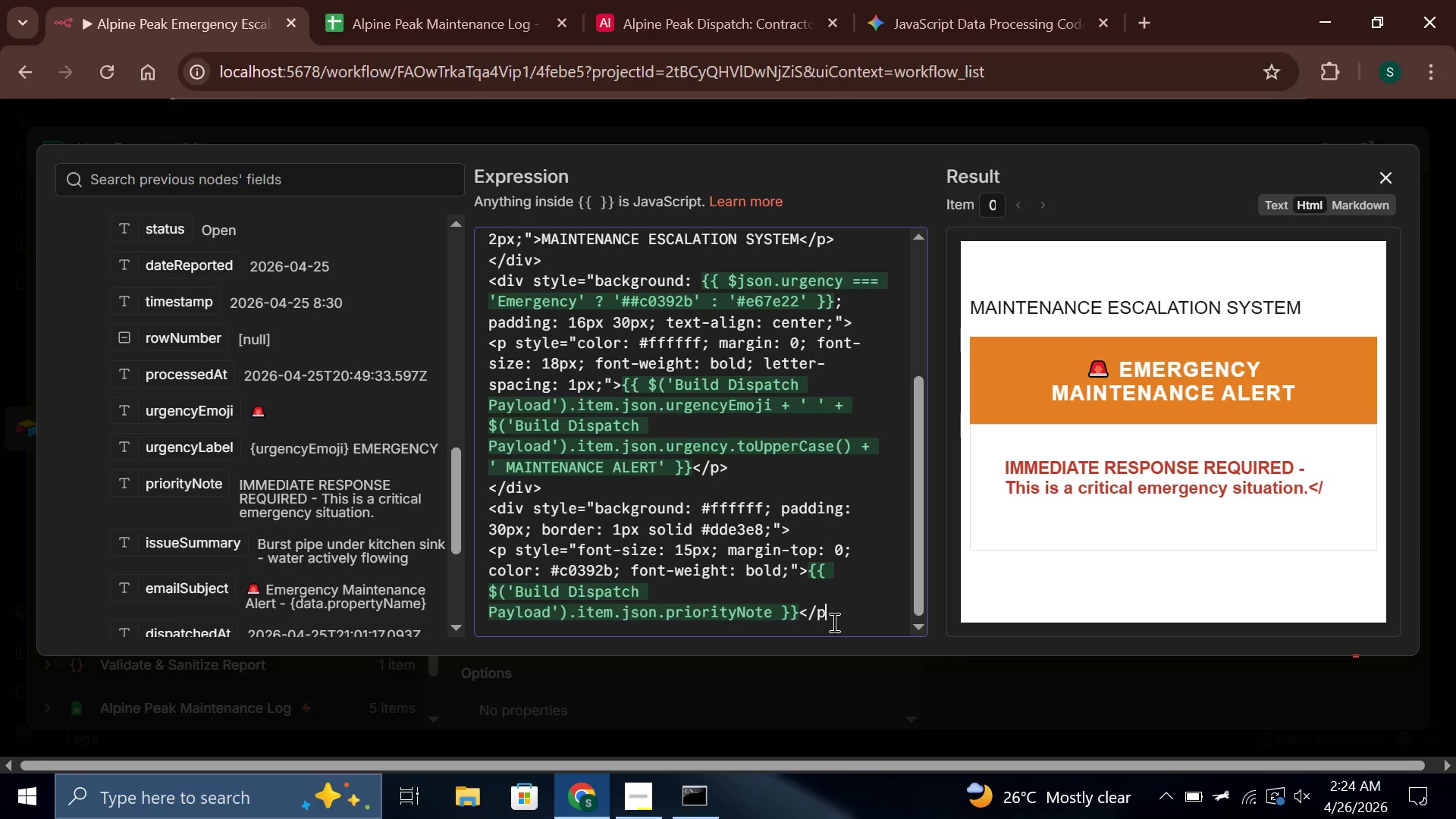 
key(Shift+ShiftLeft)
 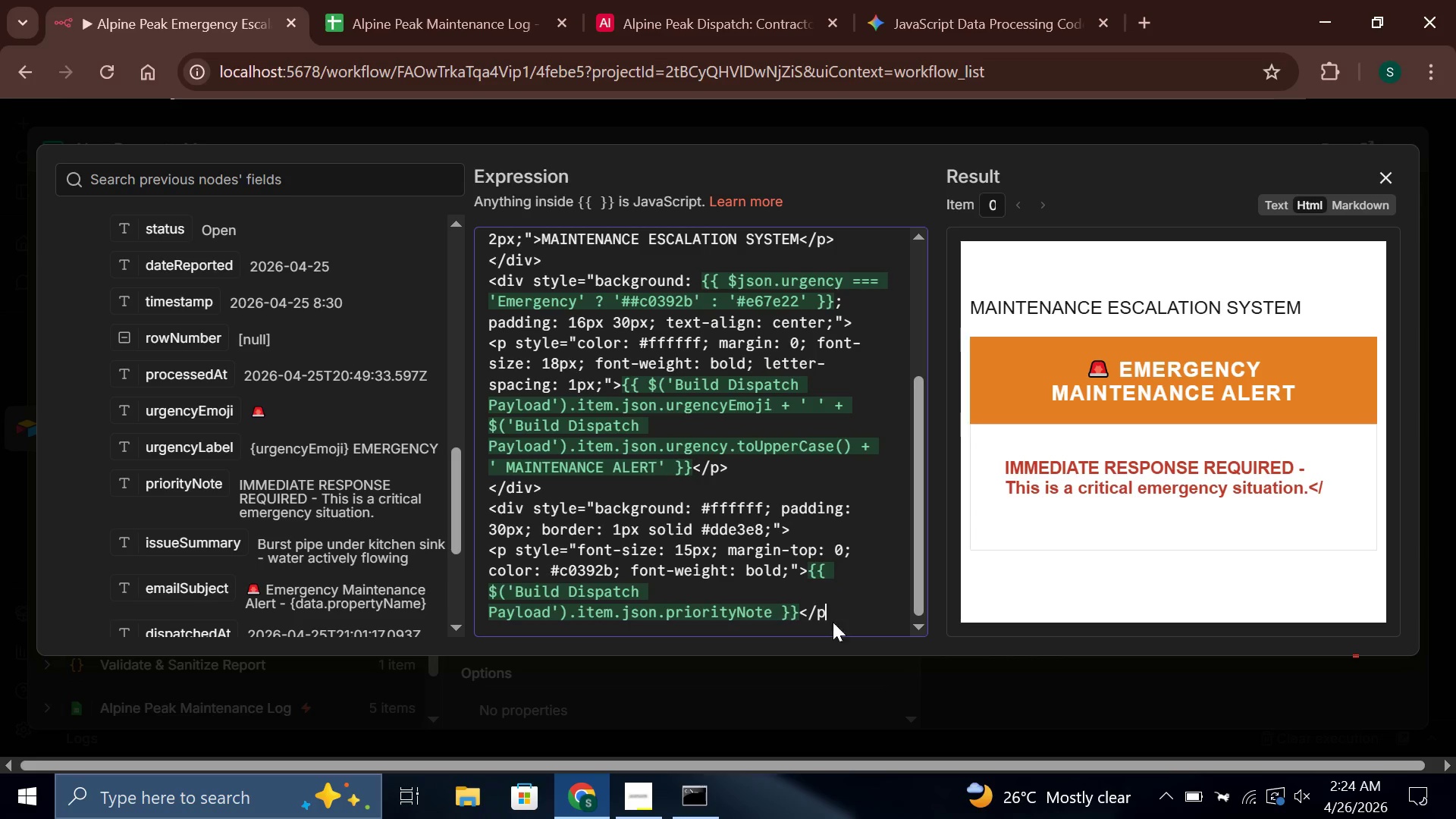 
key(Shift+Period)
 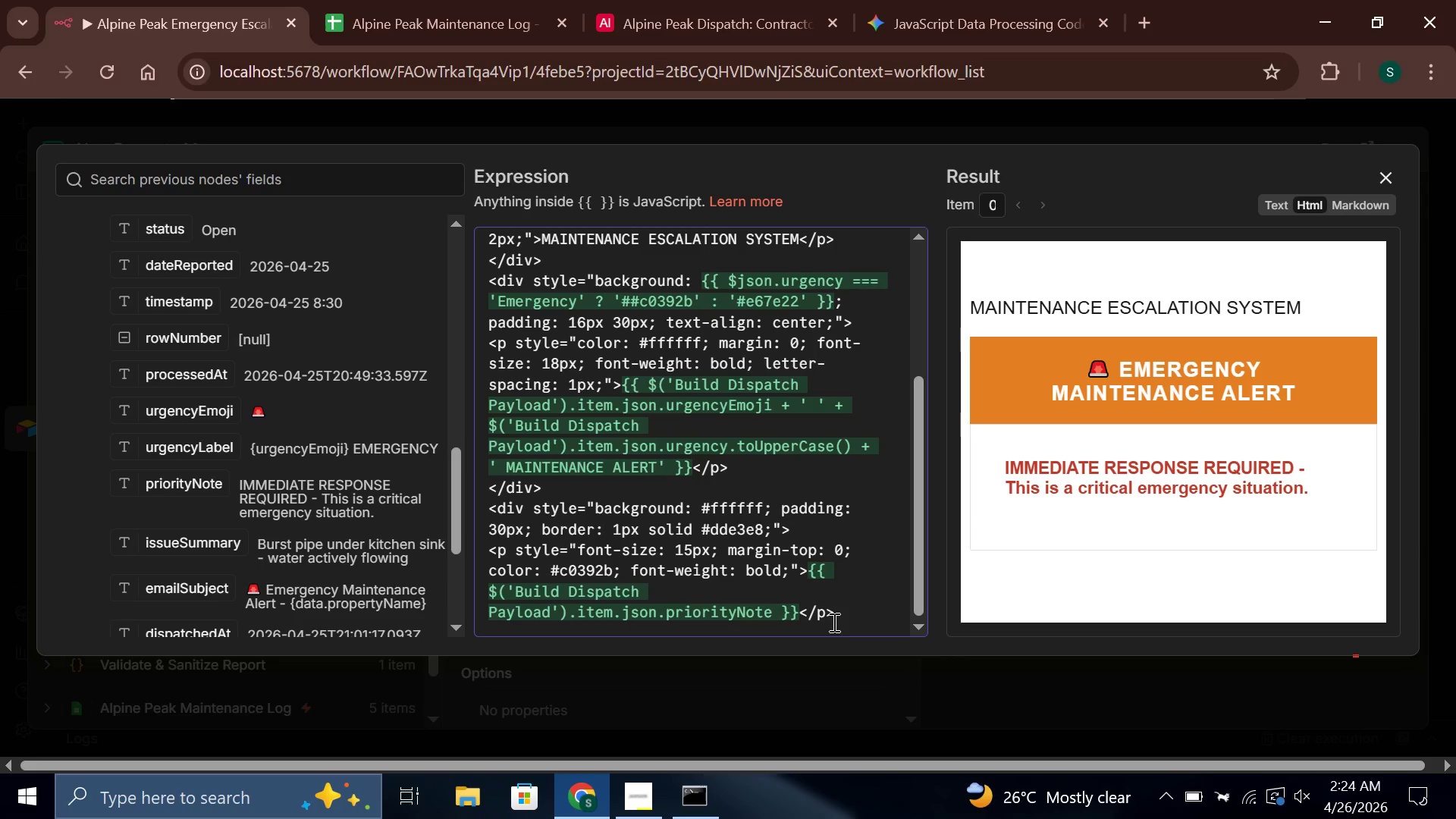 
key(Enter)
 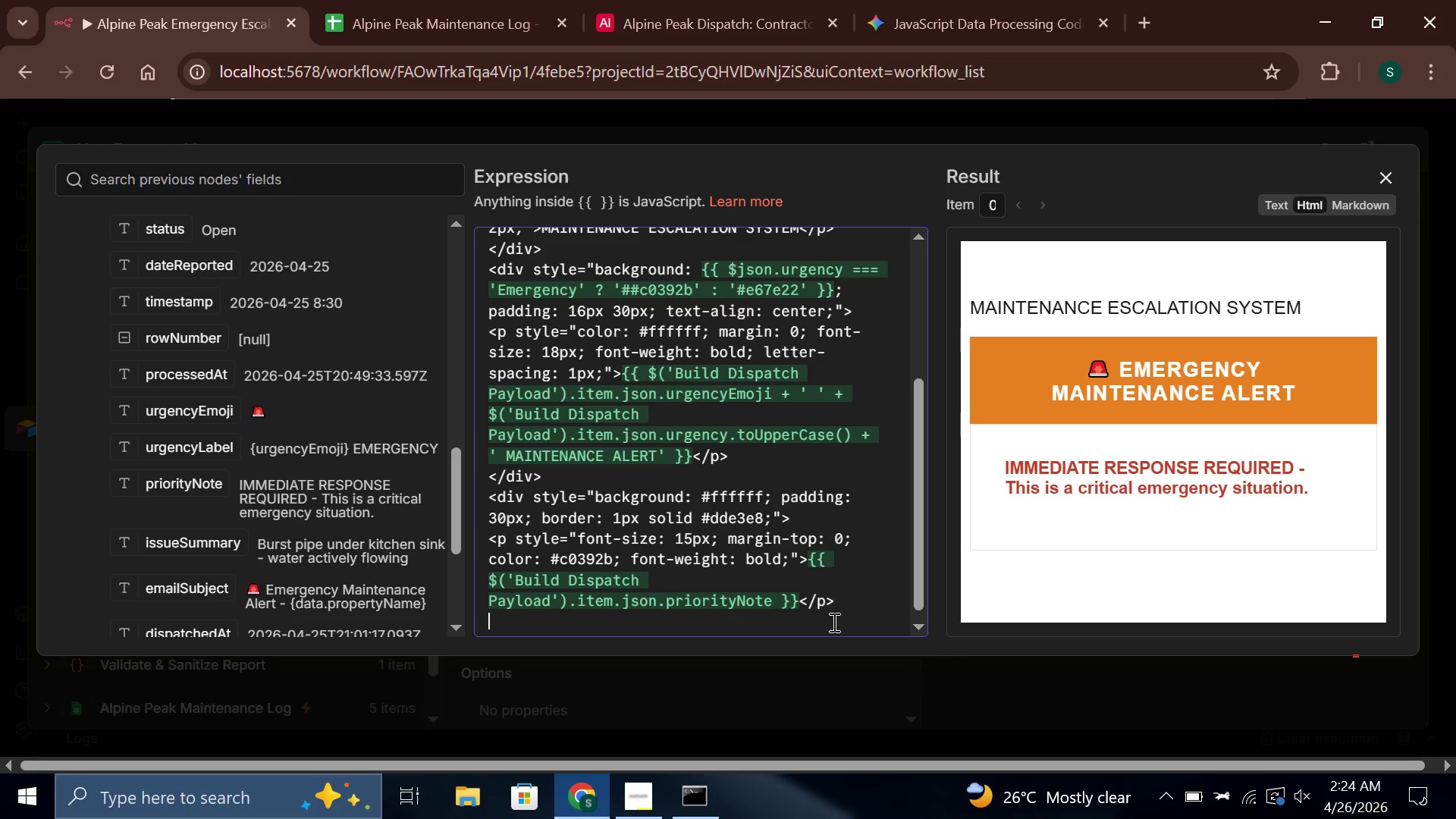 
type(<table style="wir)
key(Backspace)
type(dth: 100%; border-collapse: collapse; margin-top: 10px;)
 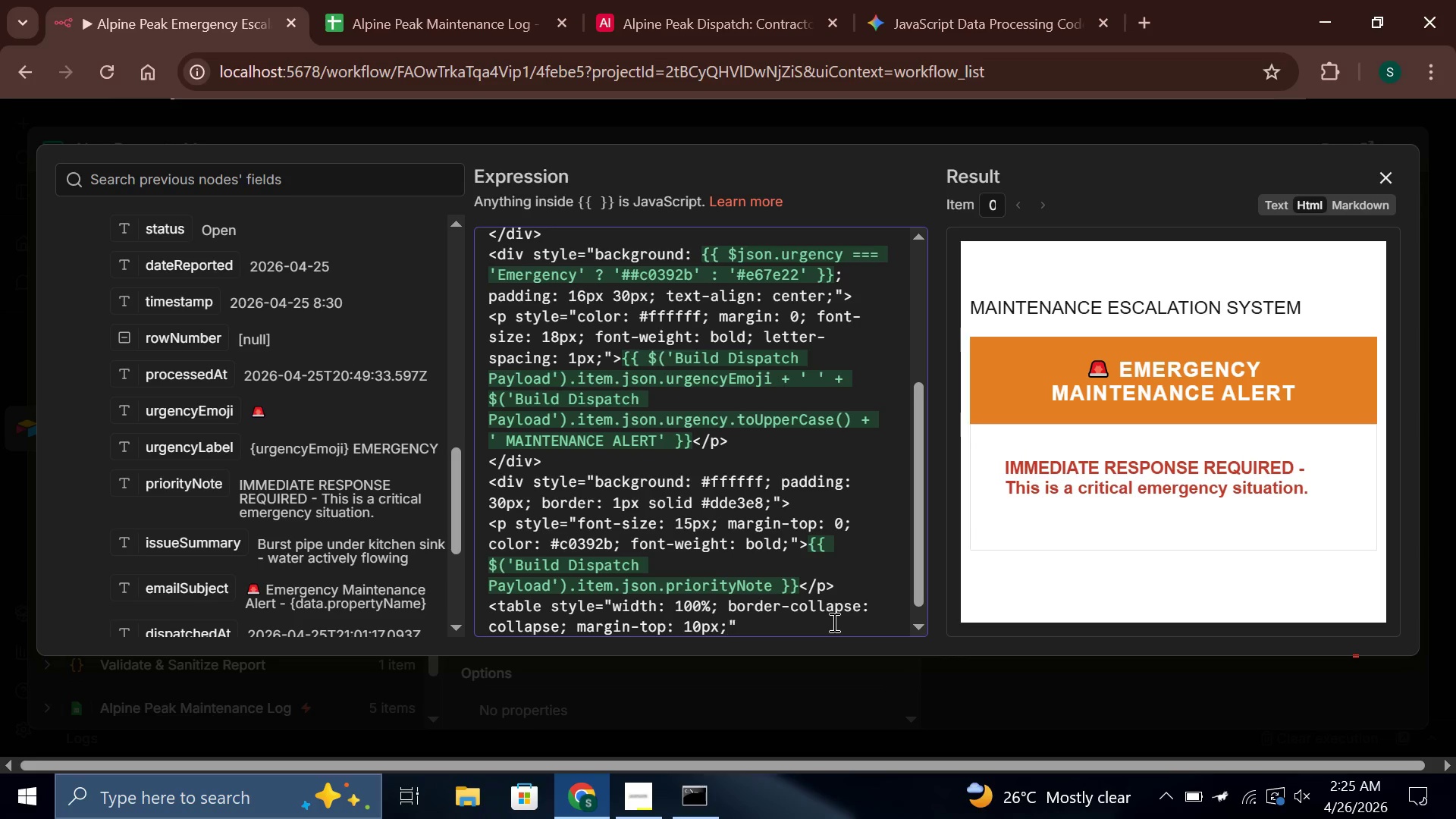 
key(ArrowRight)
 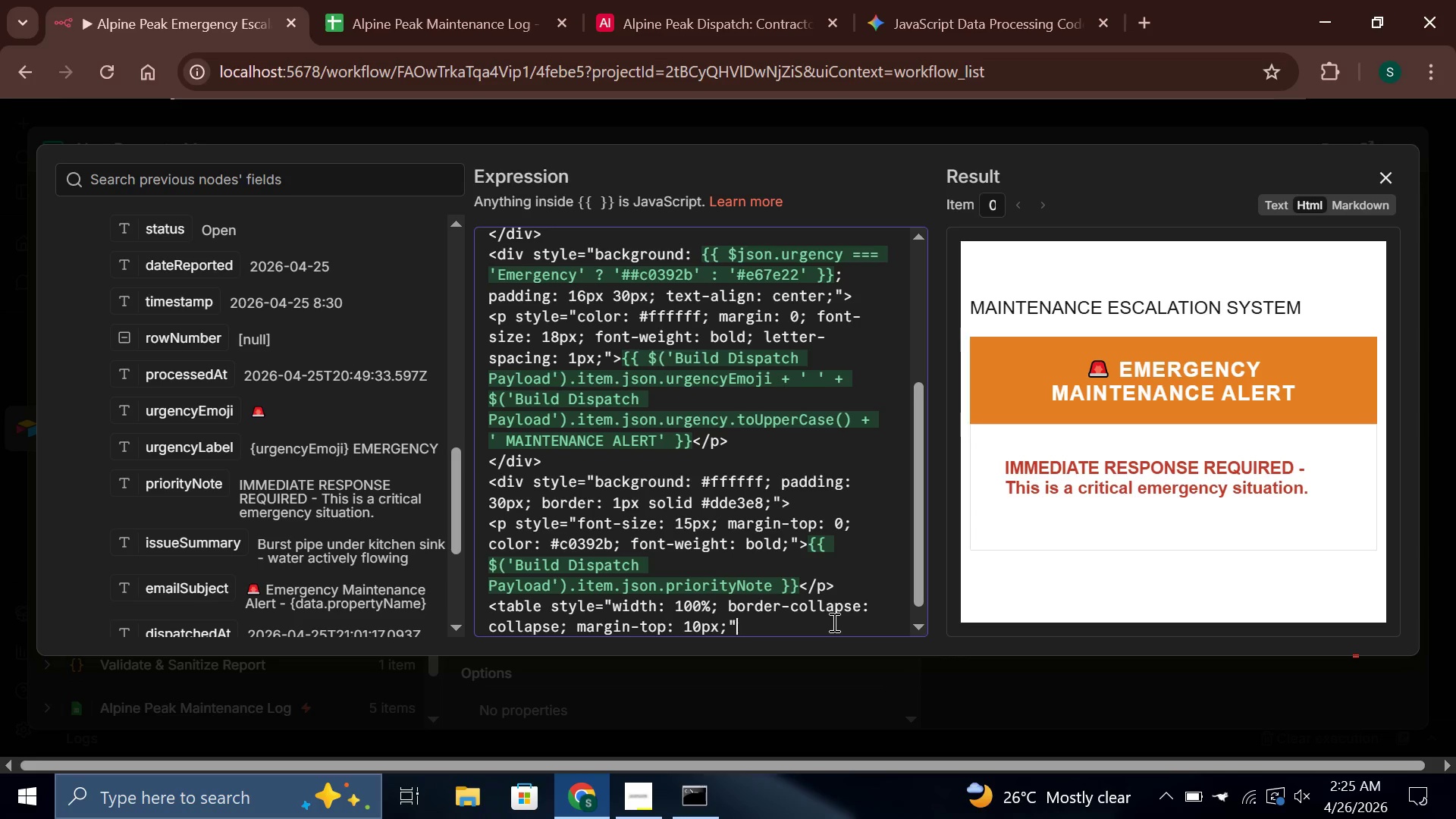 
key(Shift+Slash)
 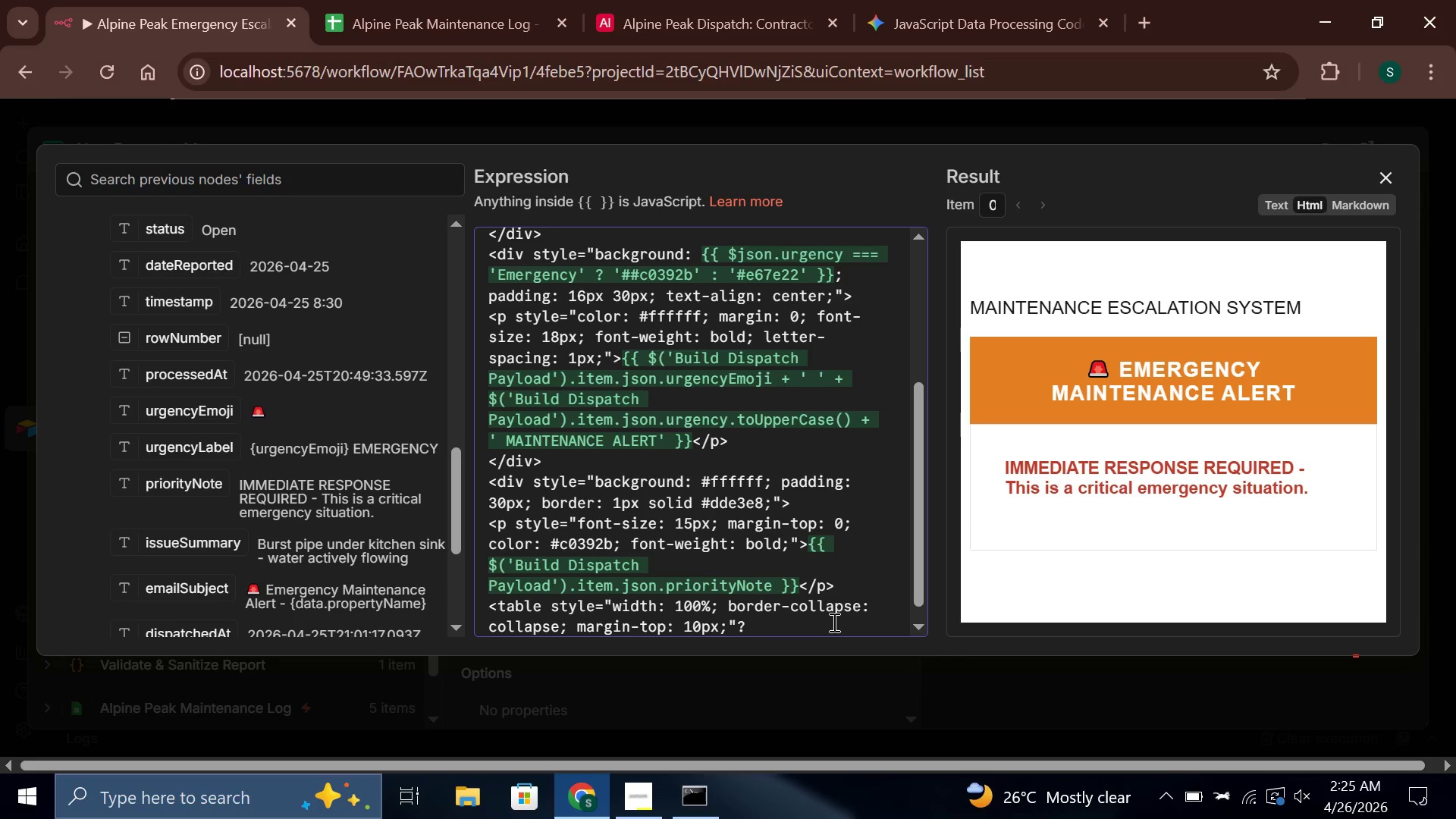 
key(Backspace)
 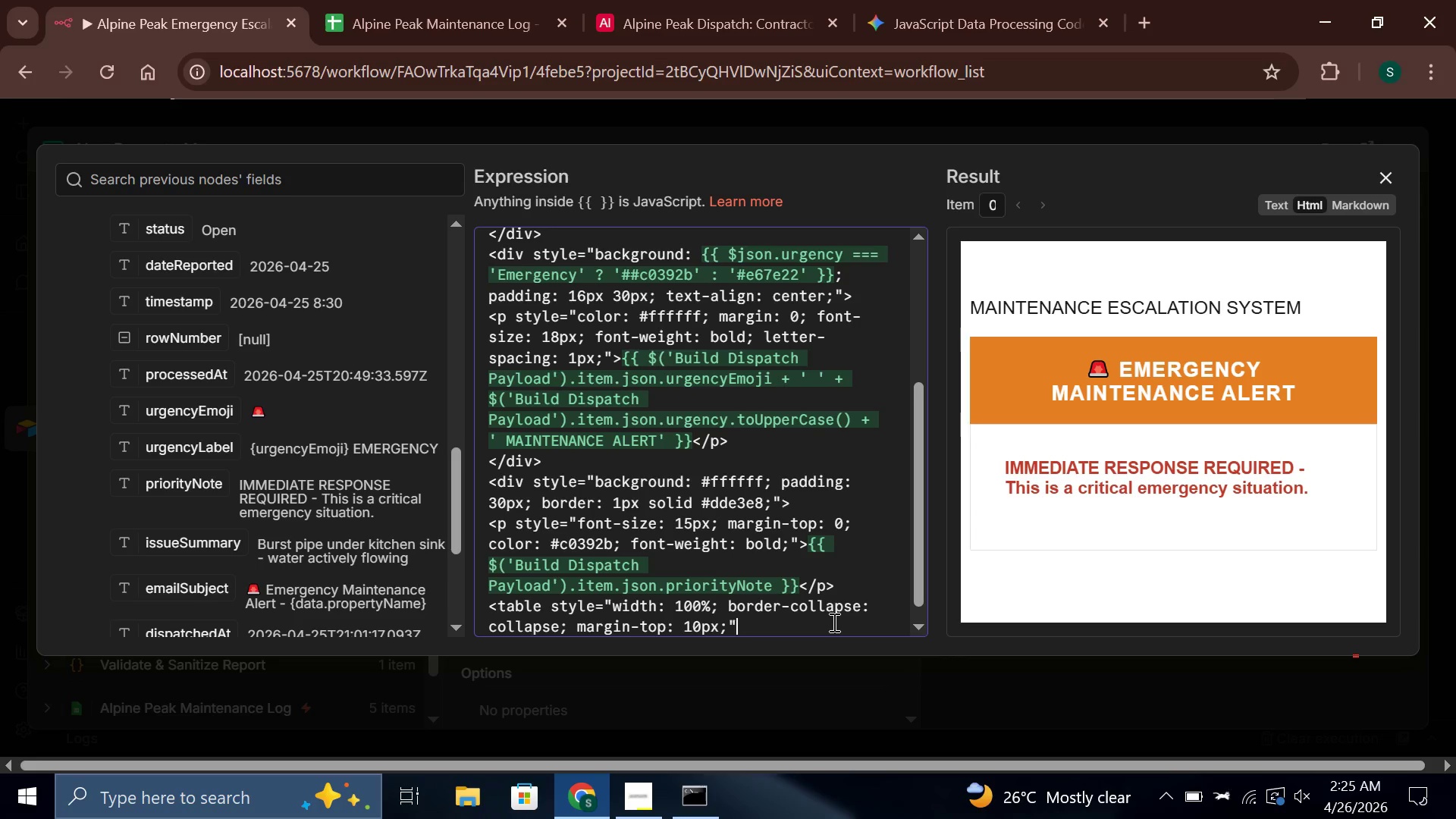 
key(Shift+Period)
 